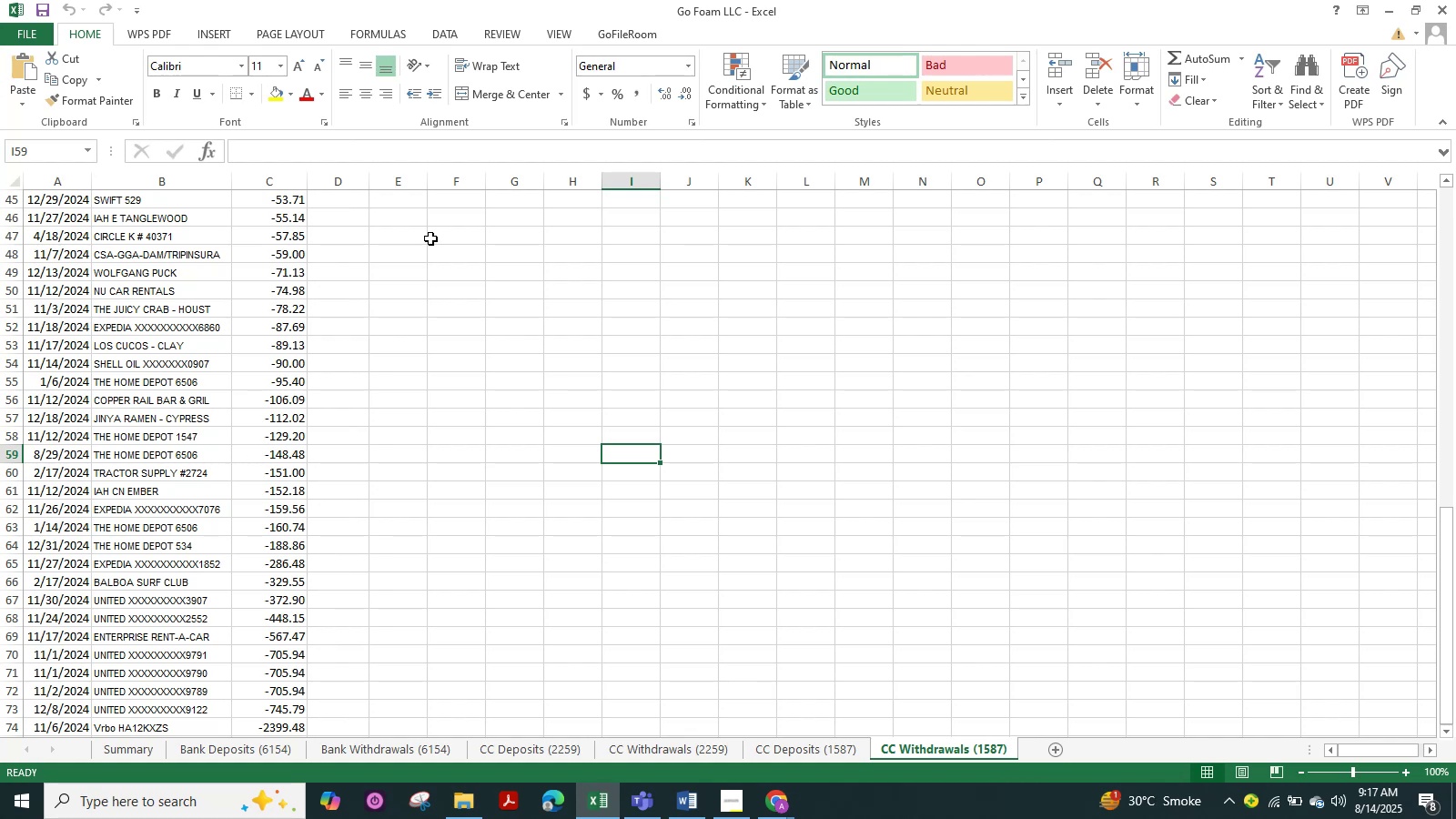 
wait(36.22)
 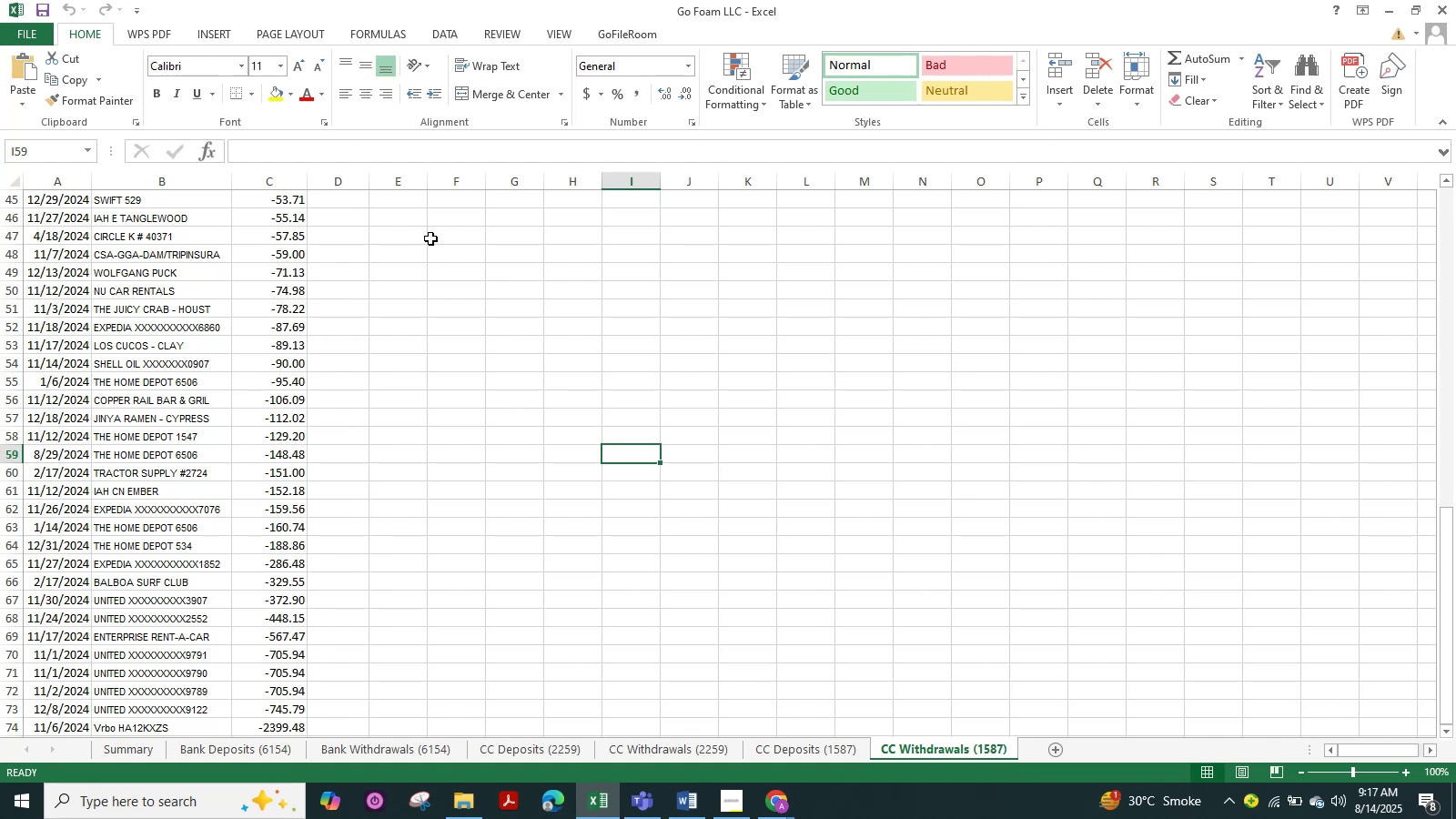 
left_click([276, 431])
 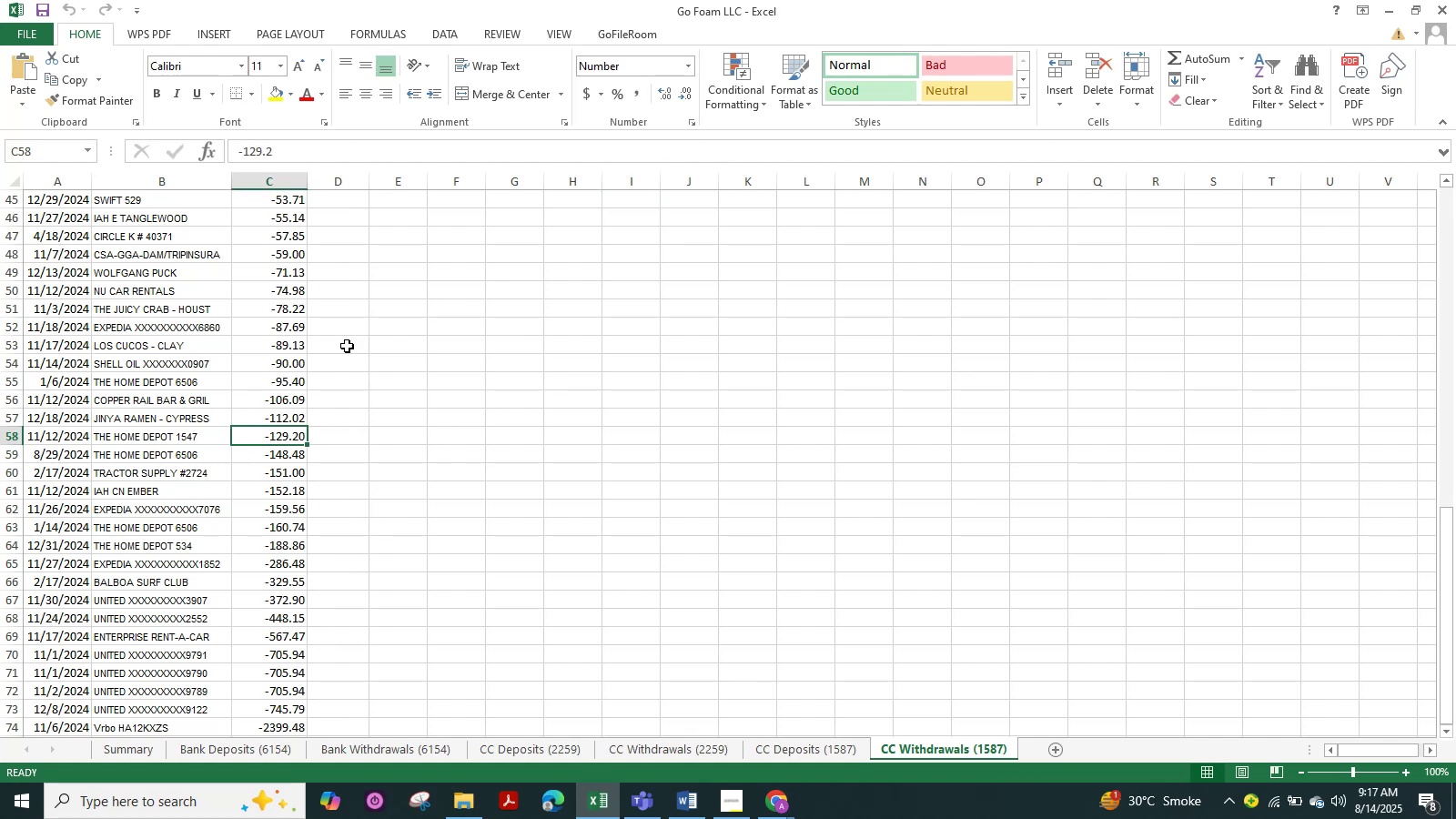 
scroll: coordinate [375, 449], scroll_direction: up, amount: 4.0
 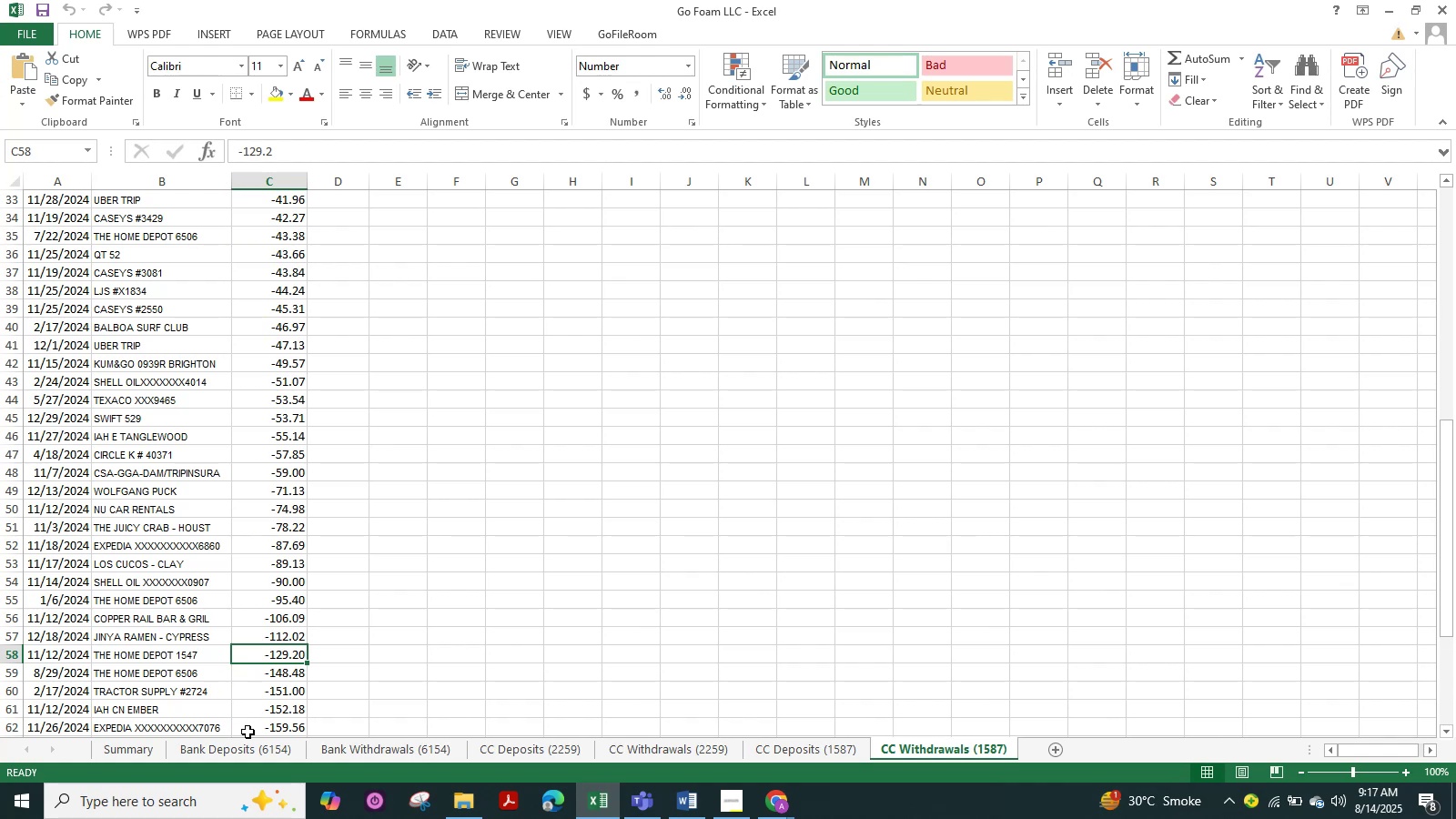 
left_click([245, 753])
 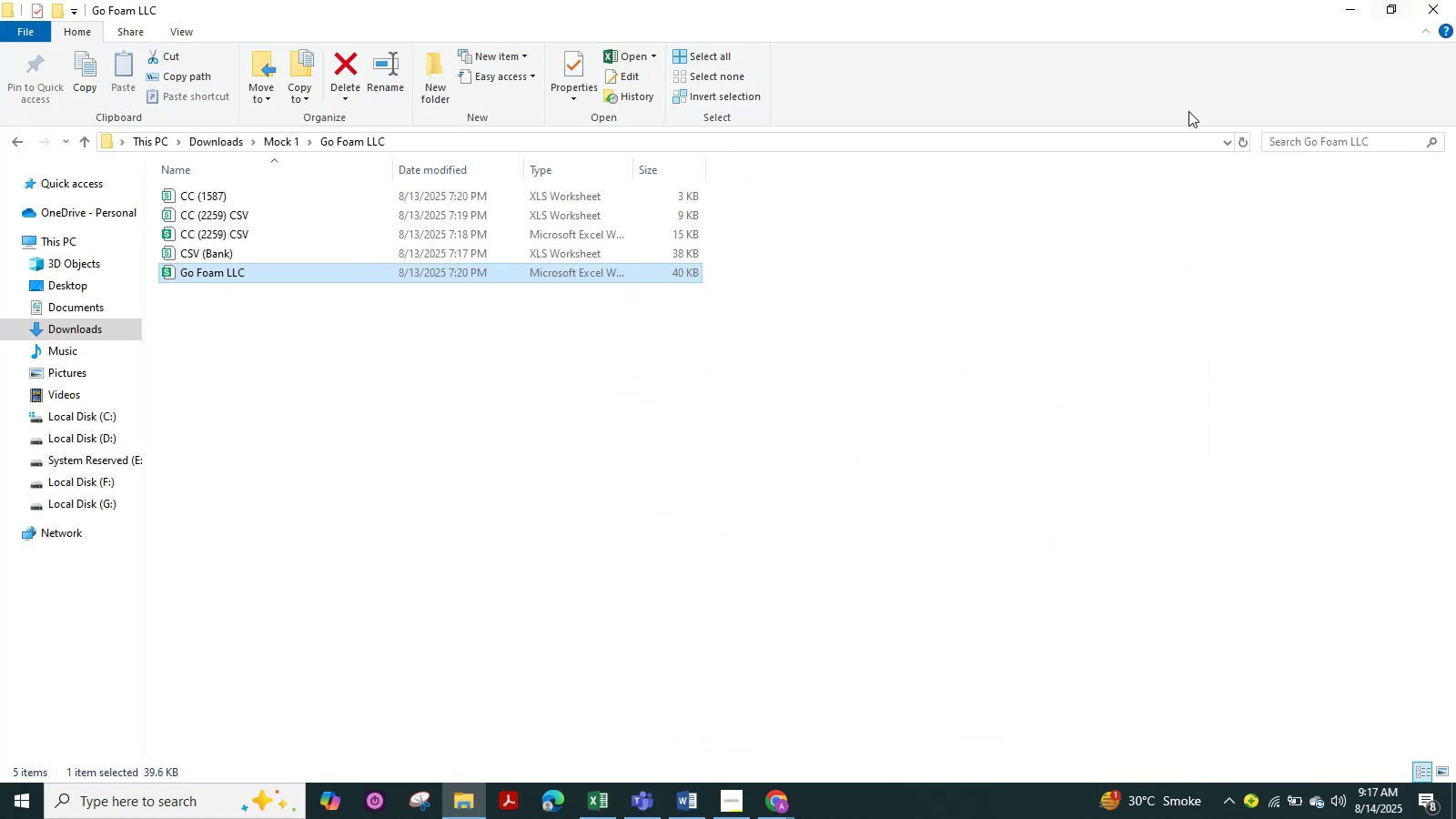 
left_click([1353, 9])
 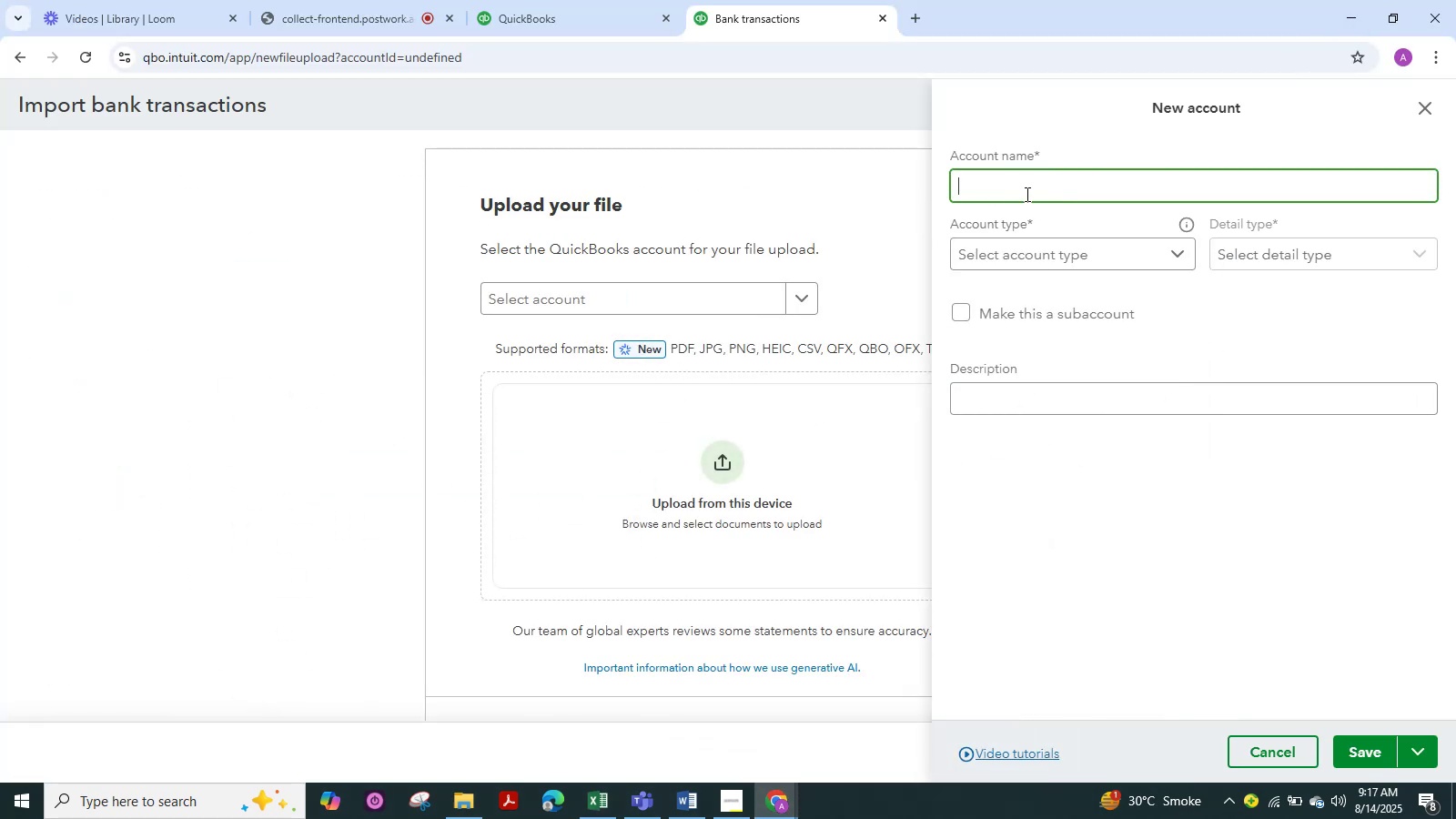 
left_click([1042, 187])
 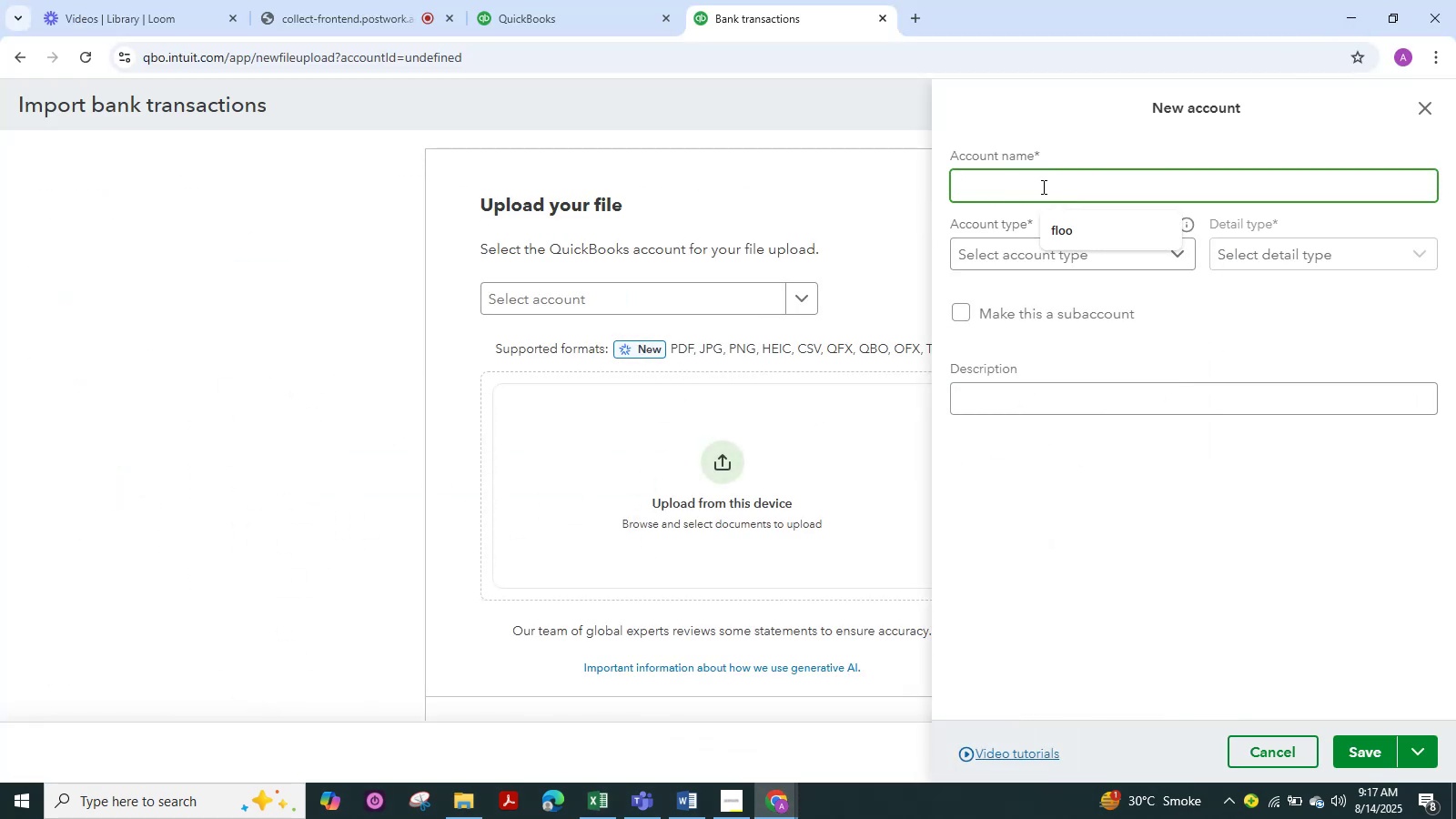 
type(Bank (6154))
 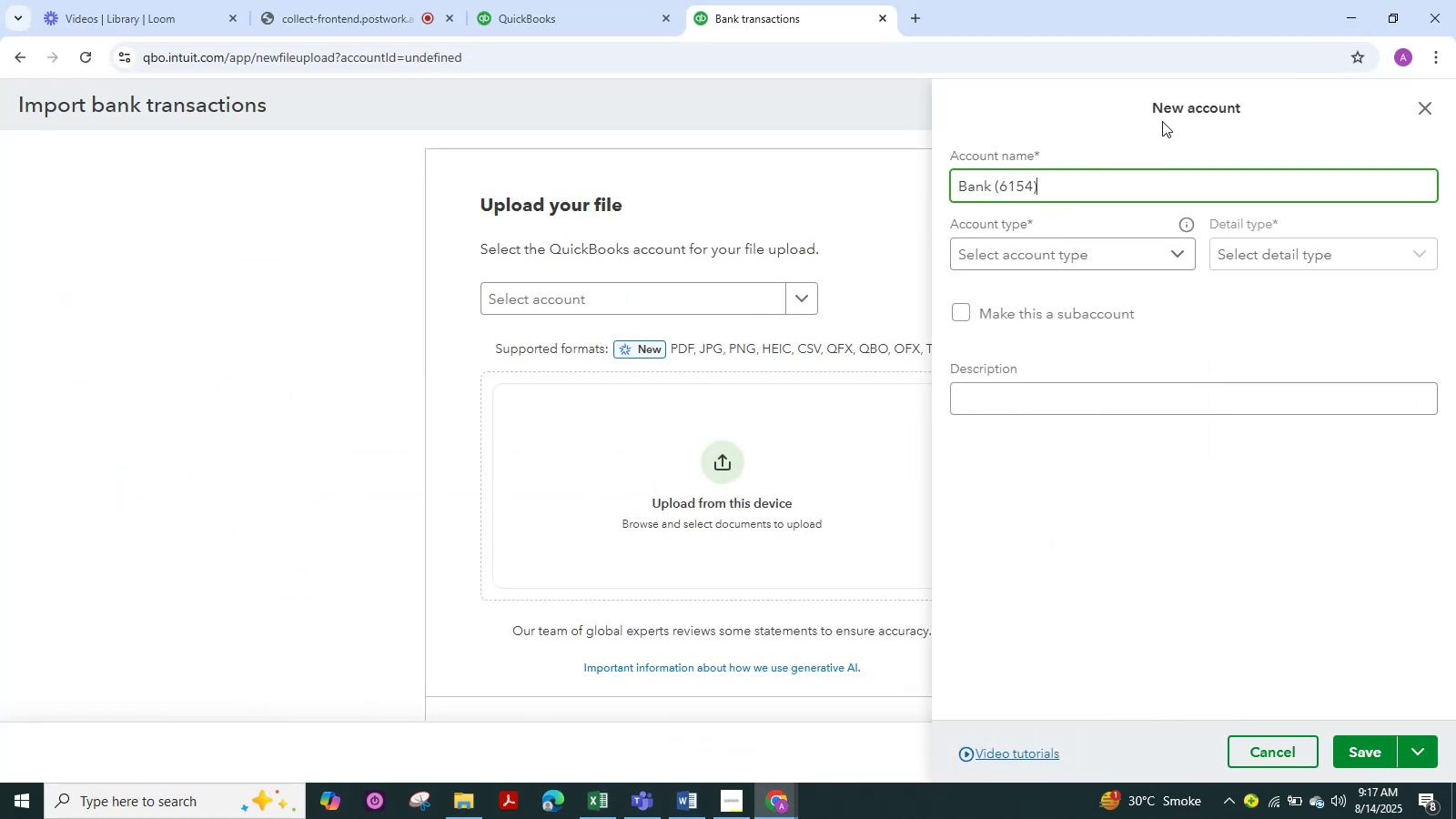 
double_click([1085, 308])
 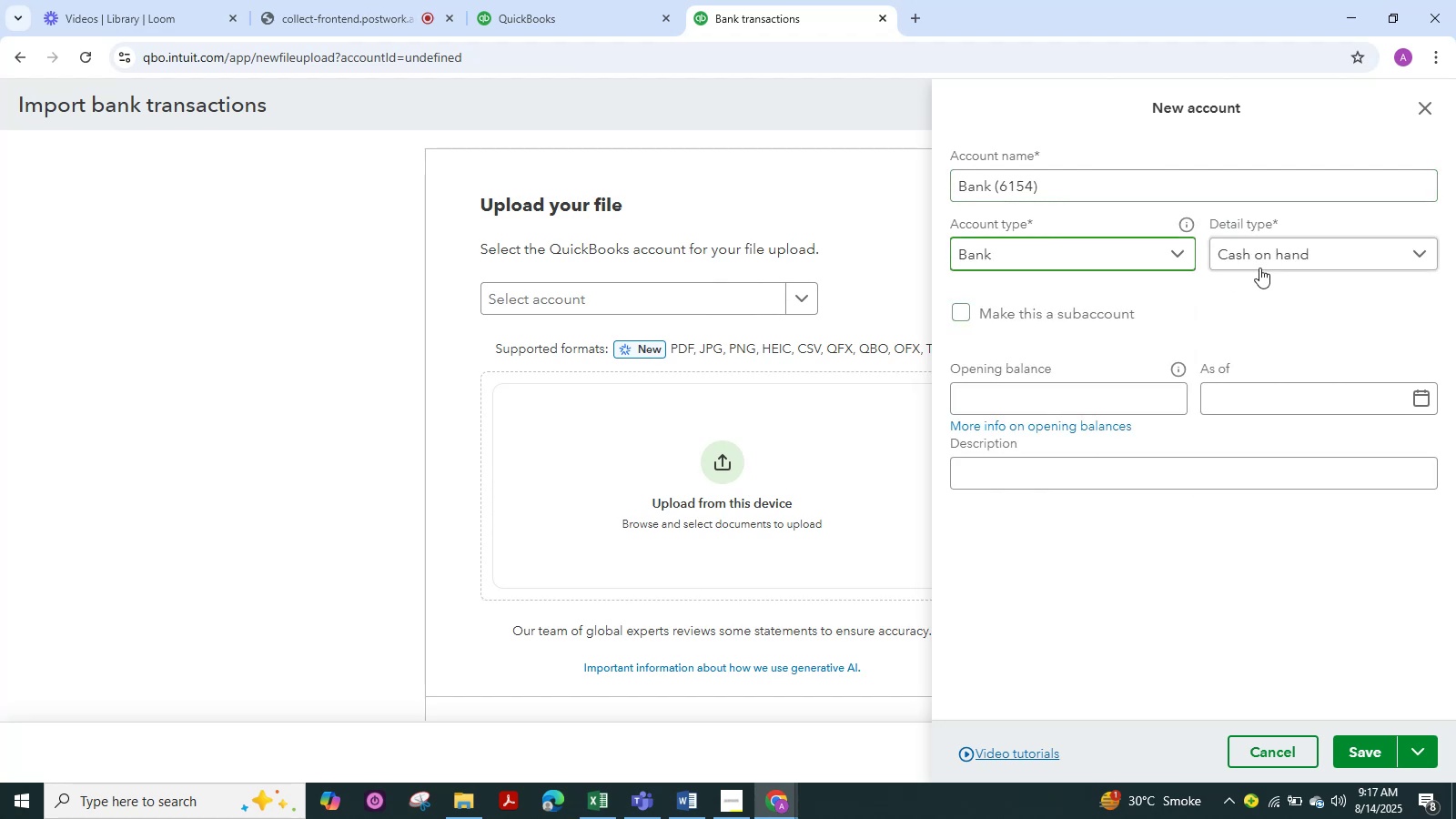 
triple_click([1259, 268])
 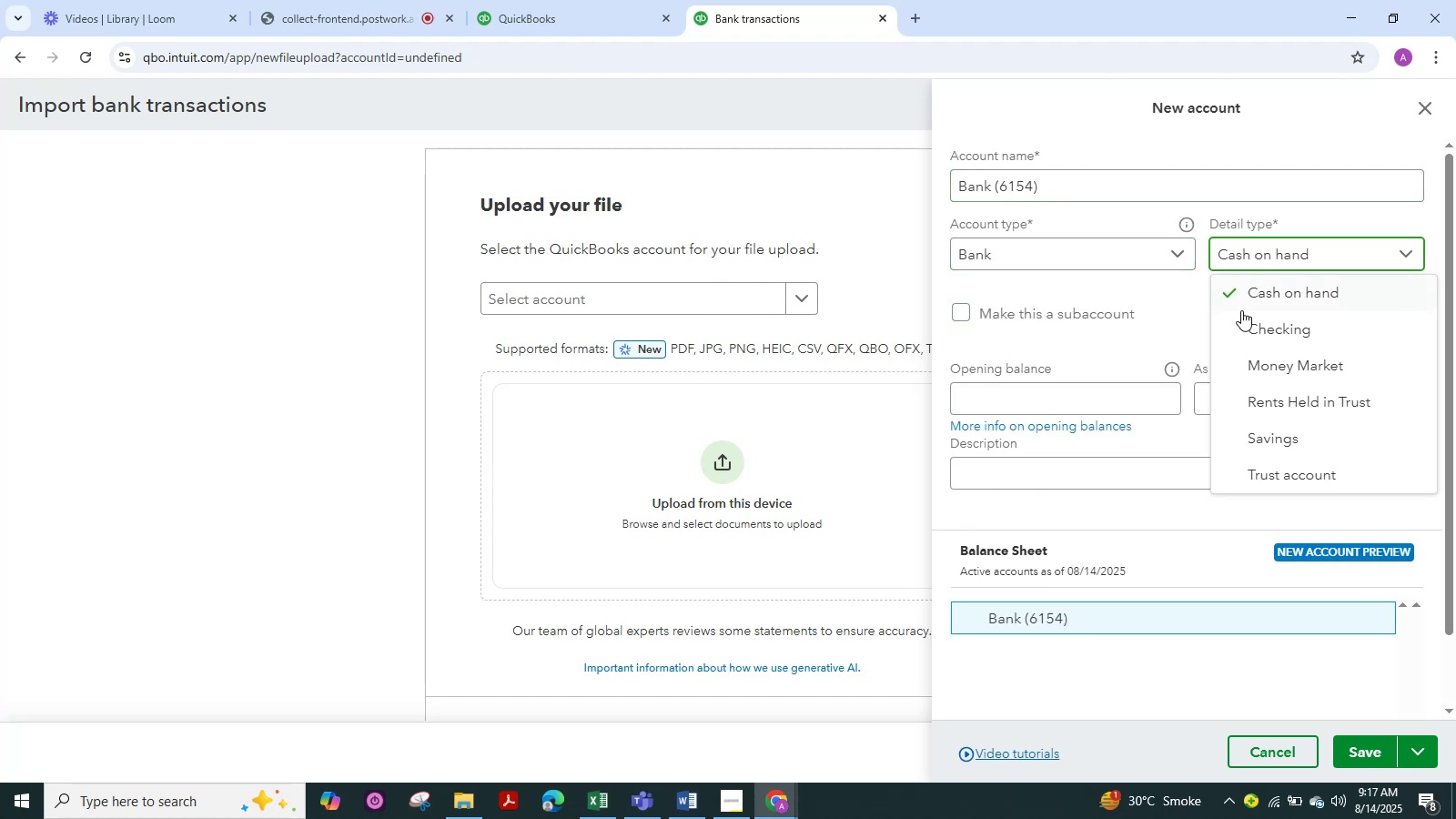 
left_click([1252, 326])
 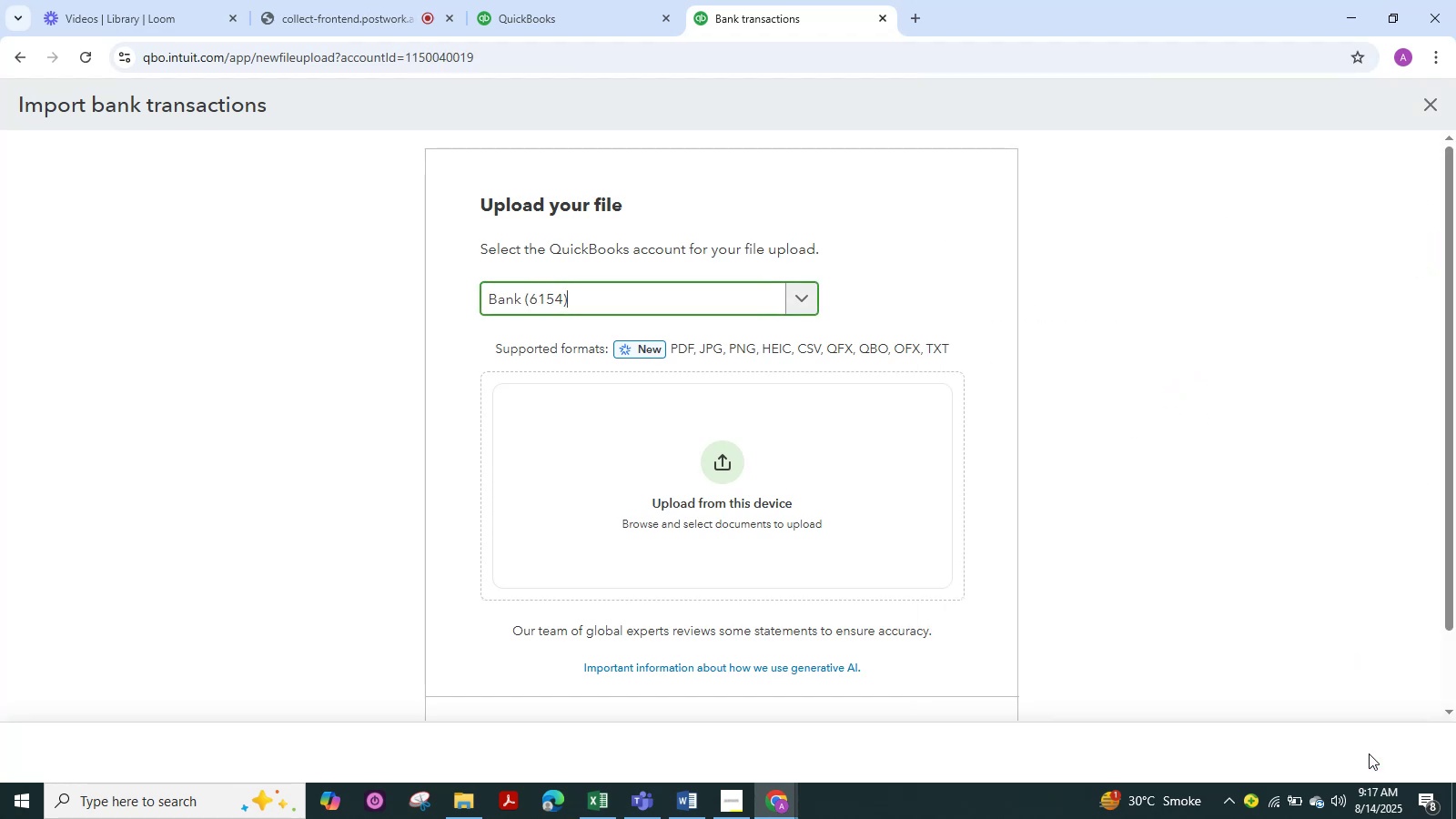 
wait(12.17)
 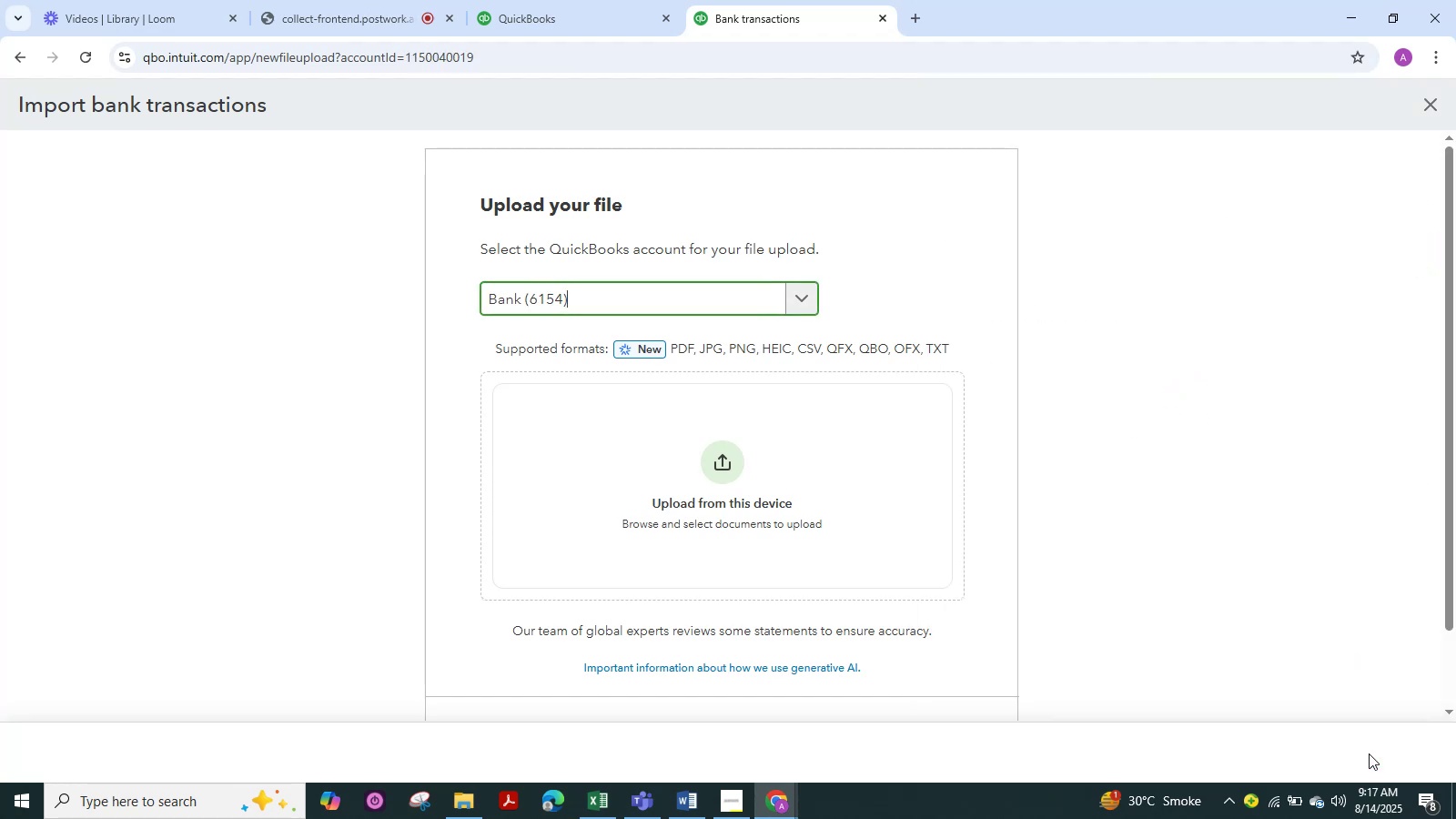 
left_click([767, 434])
 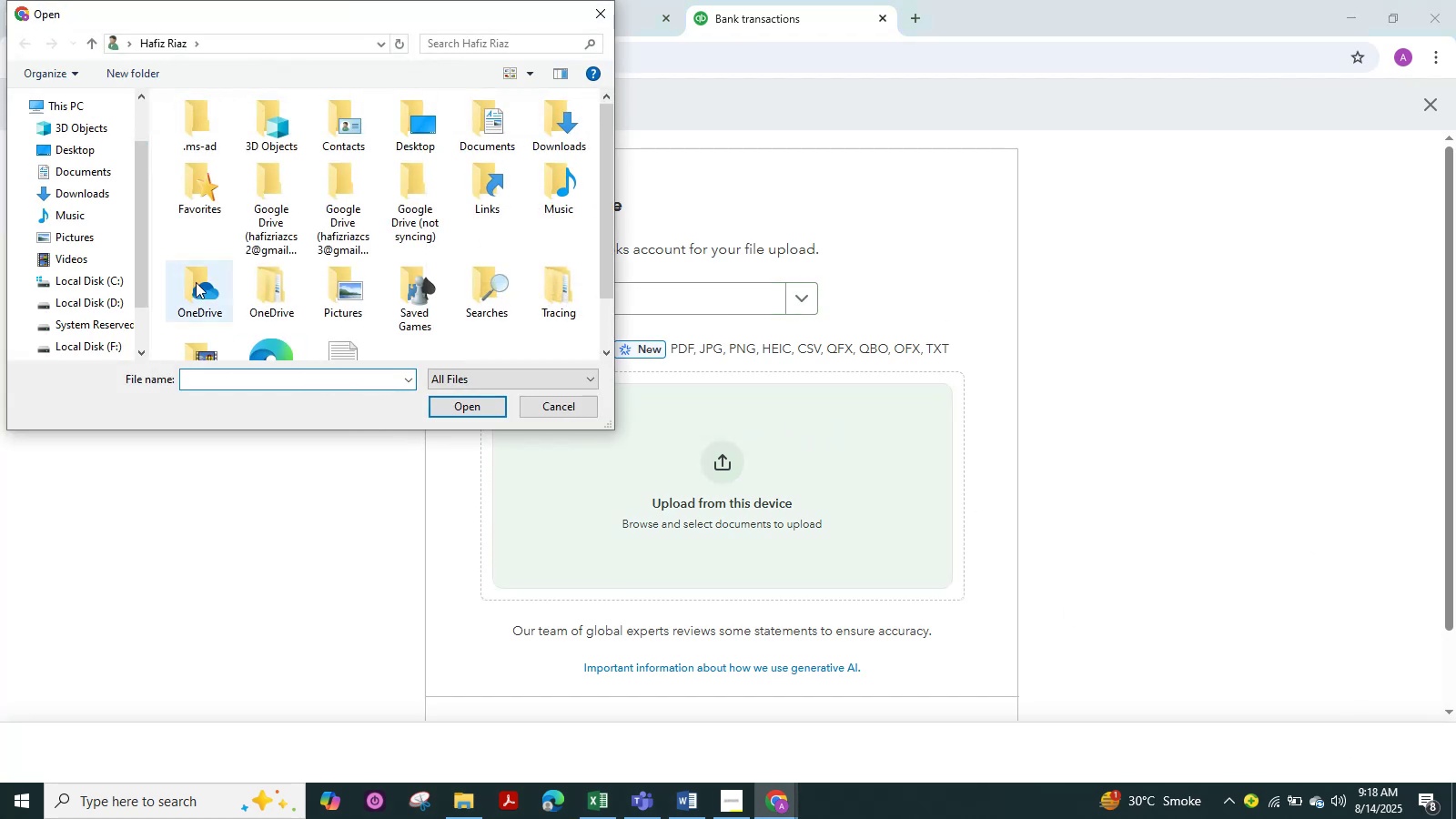 
left_click([78, 199])
 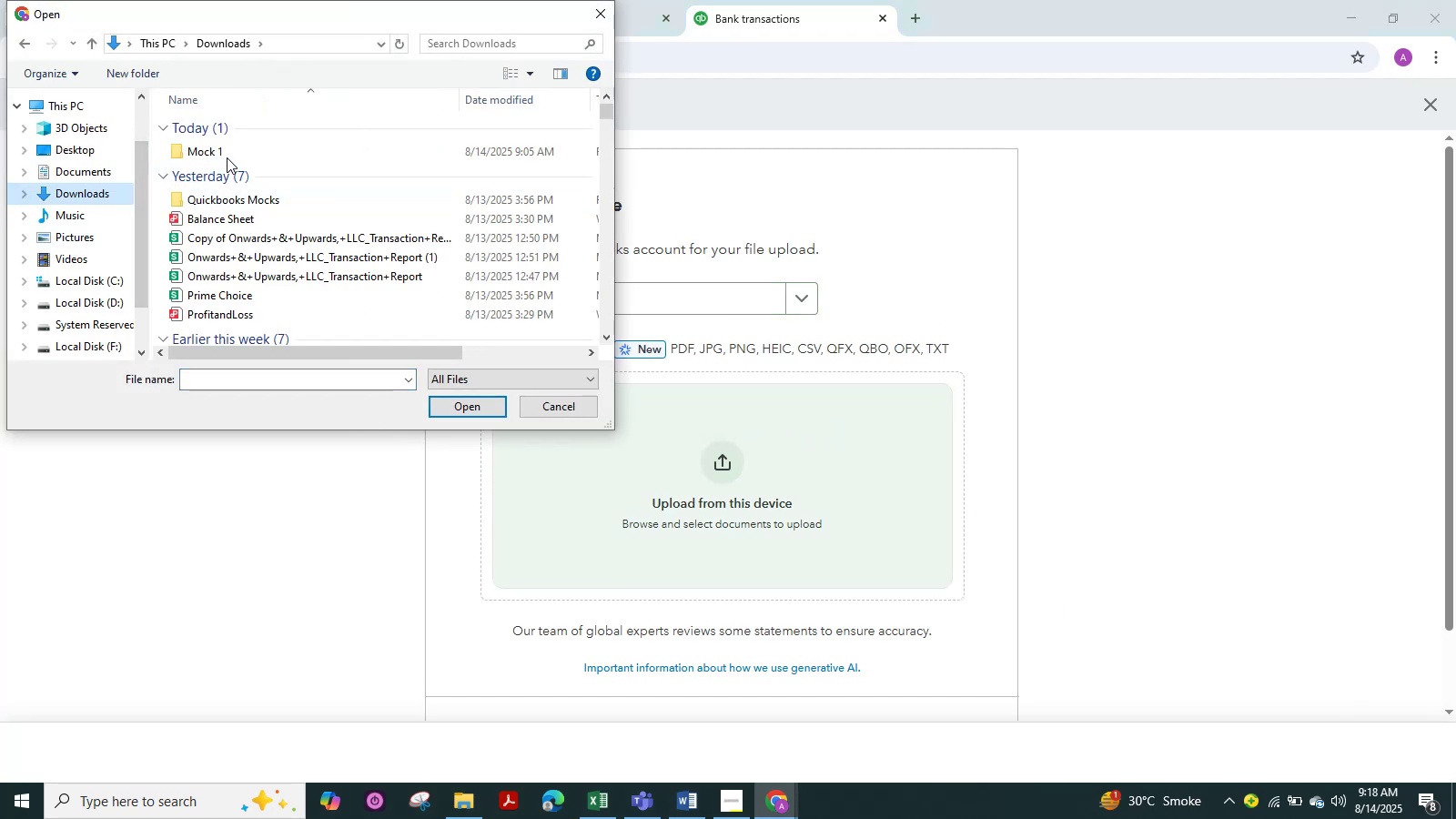 
double_click([227, 152])
 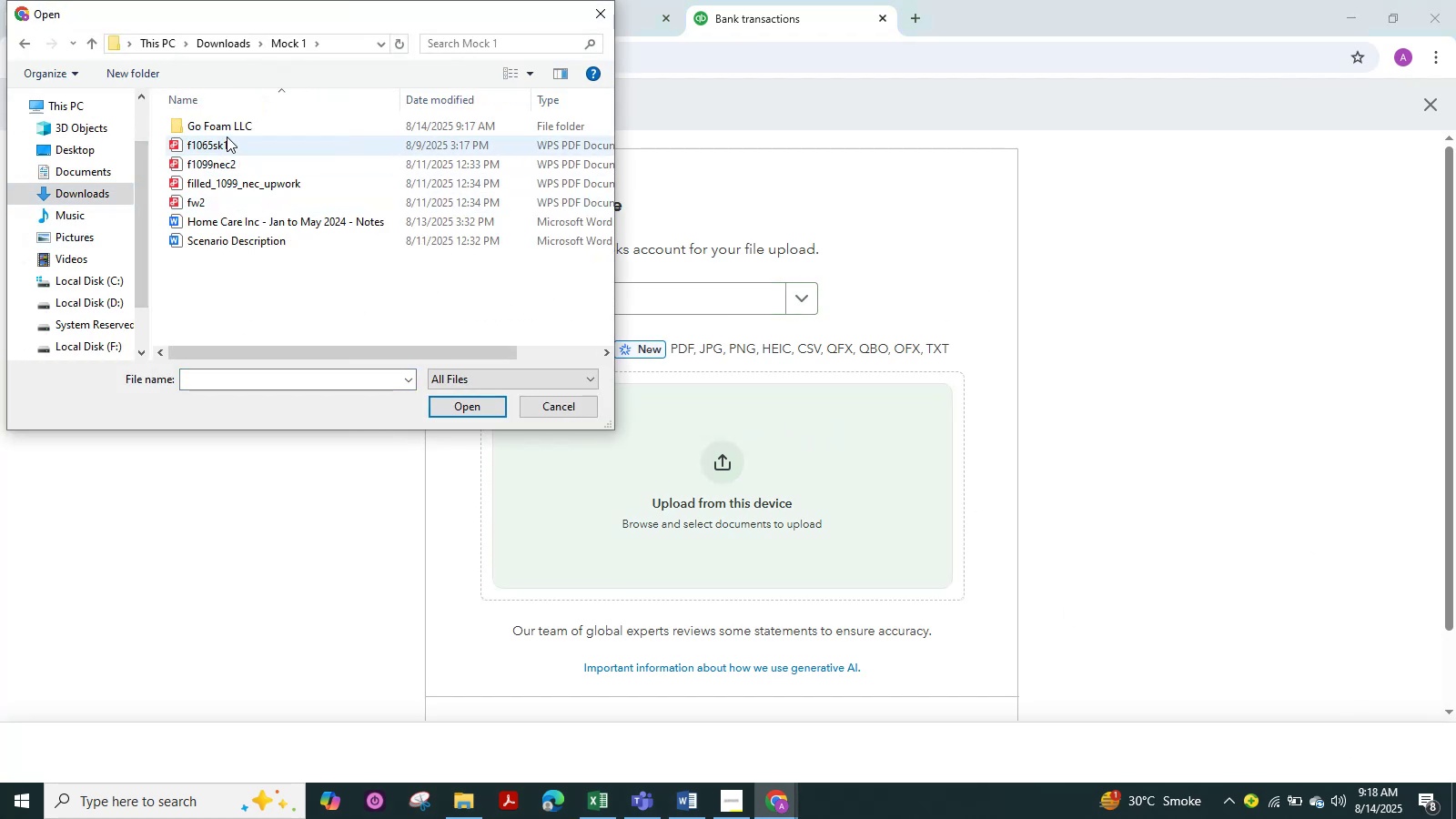 
double_click([227, 130])
 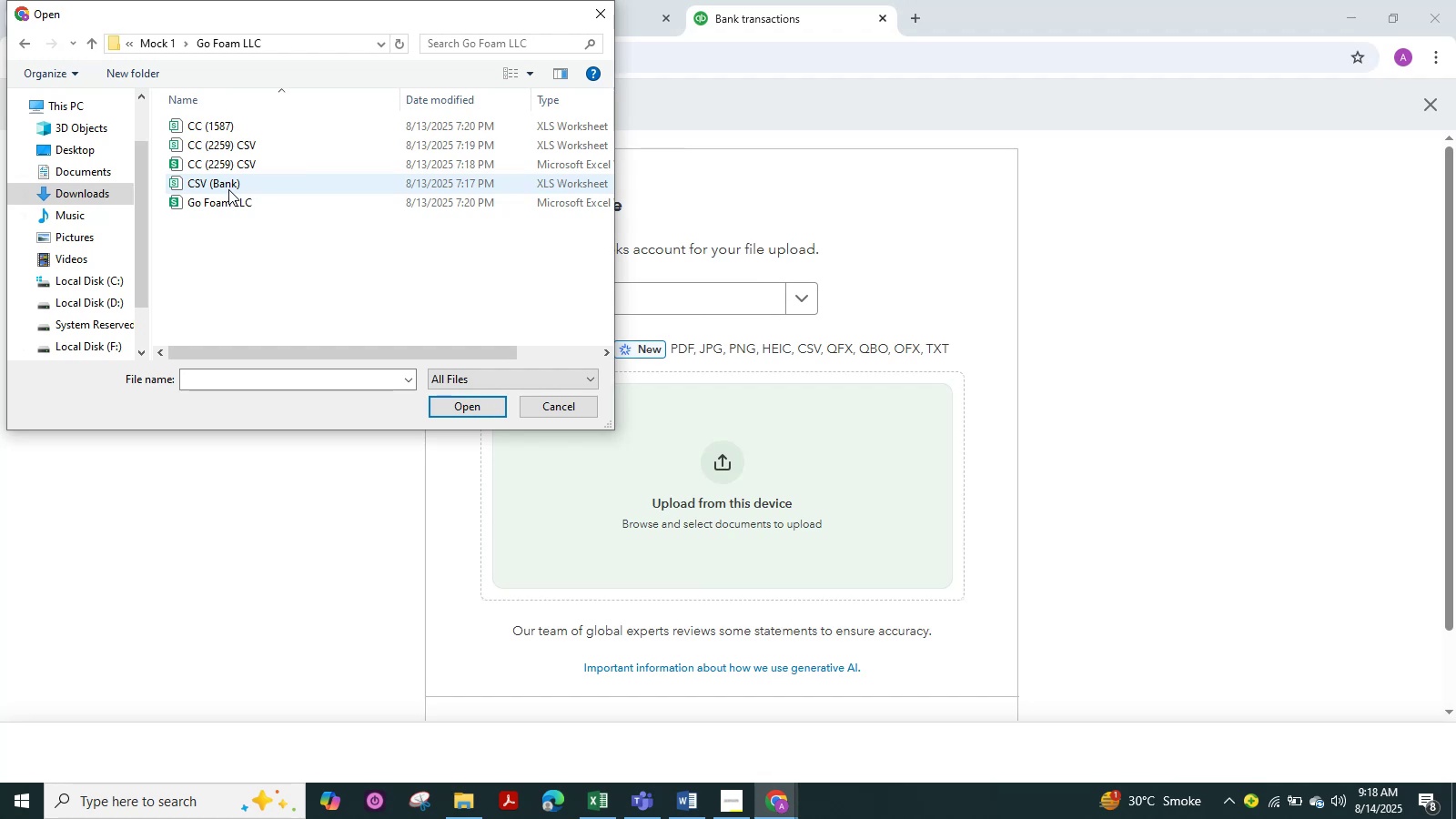 
left_click([228, 189])
 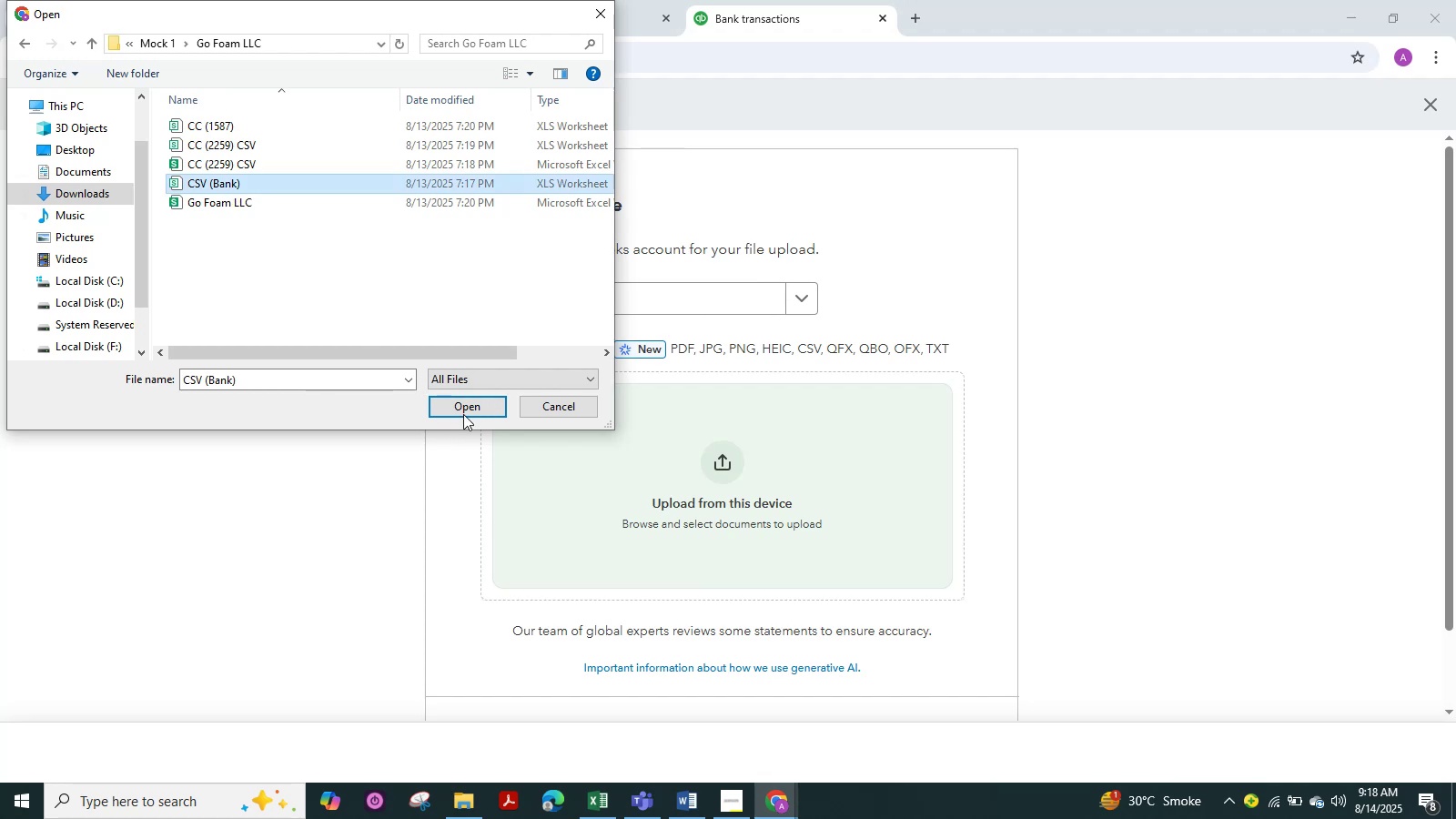 
left_click([460, 408])
 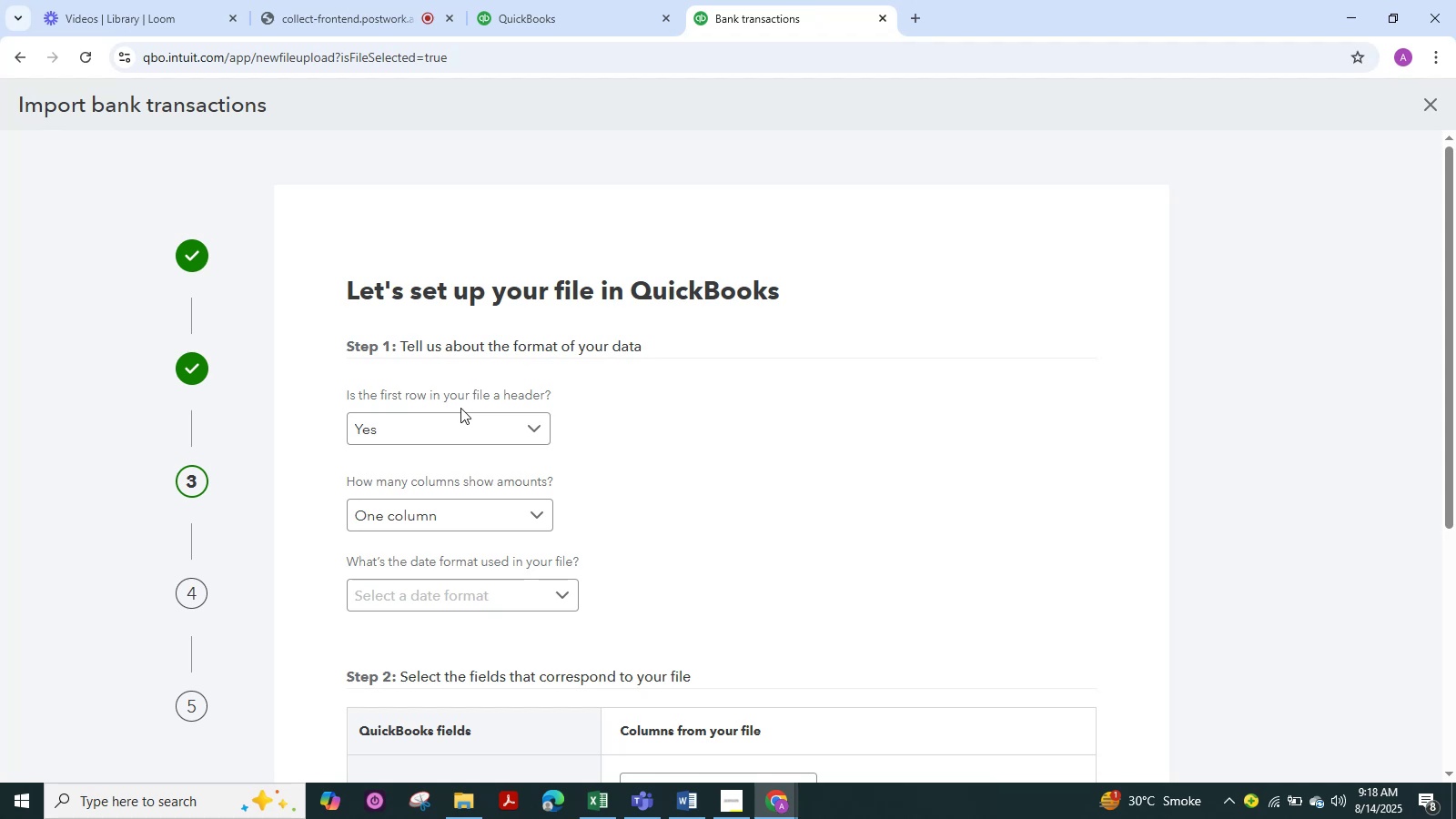 
wait(15.66)
 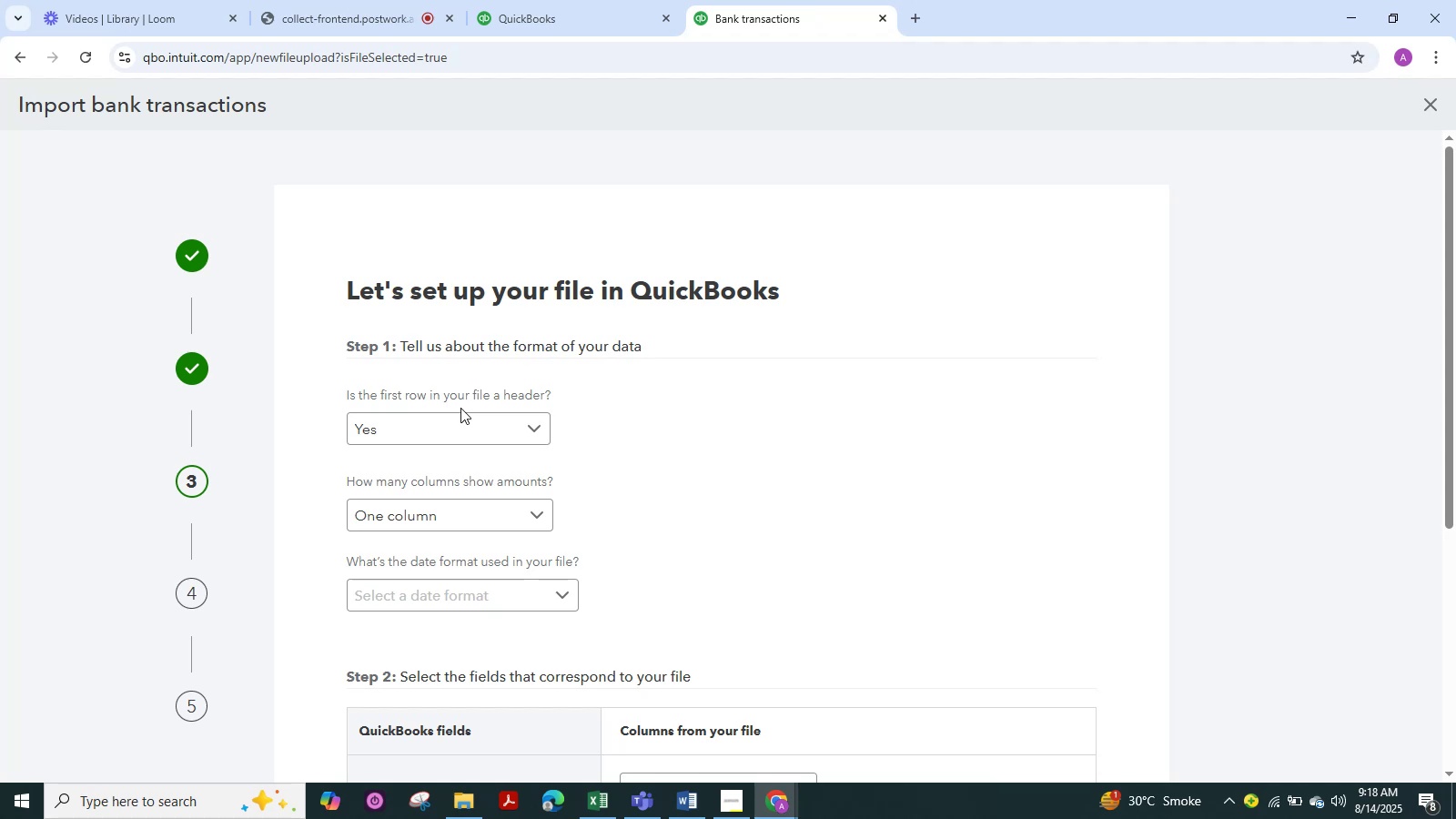 
left_click([462, 585])
 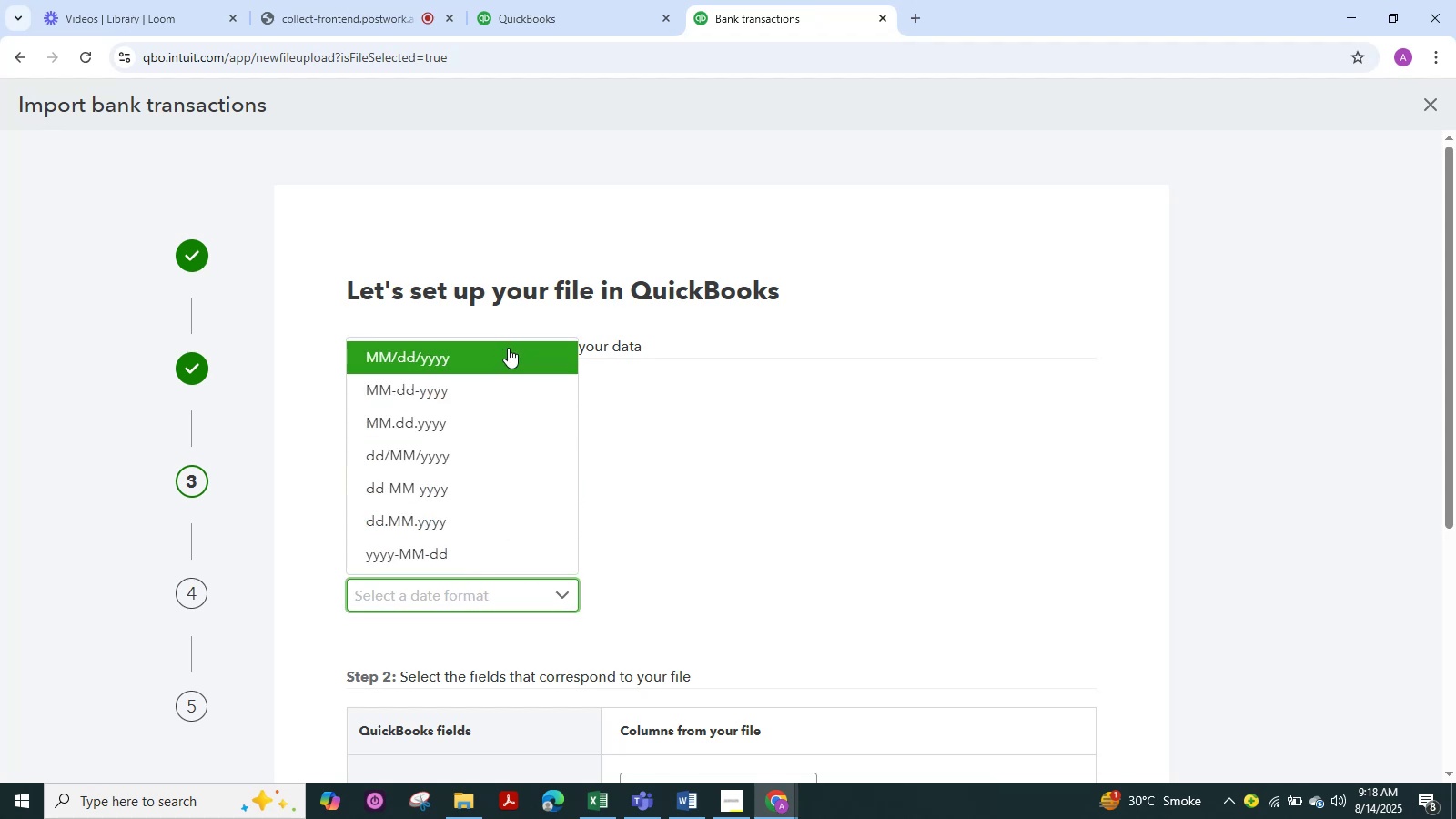 
left_click_drag(start_coordinate=[508, 353], to_coordinate=[504, 381])
 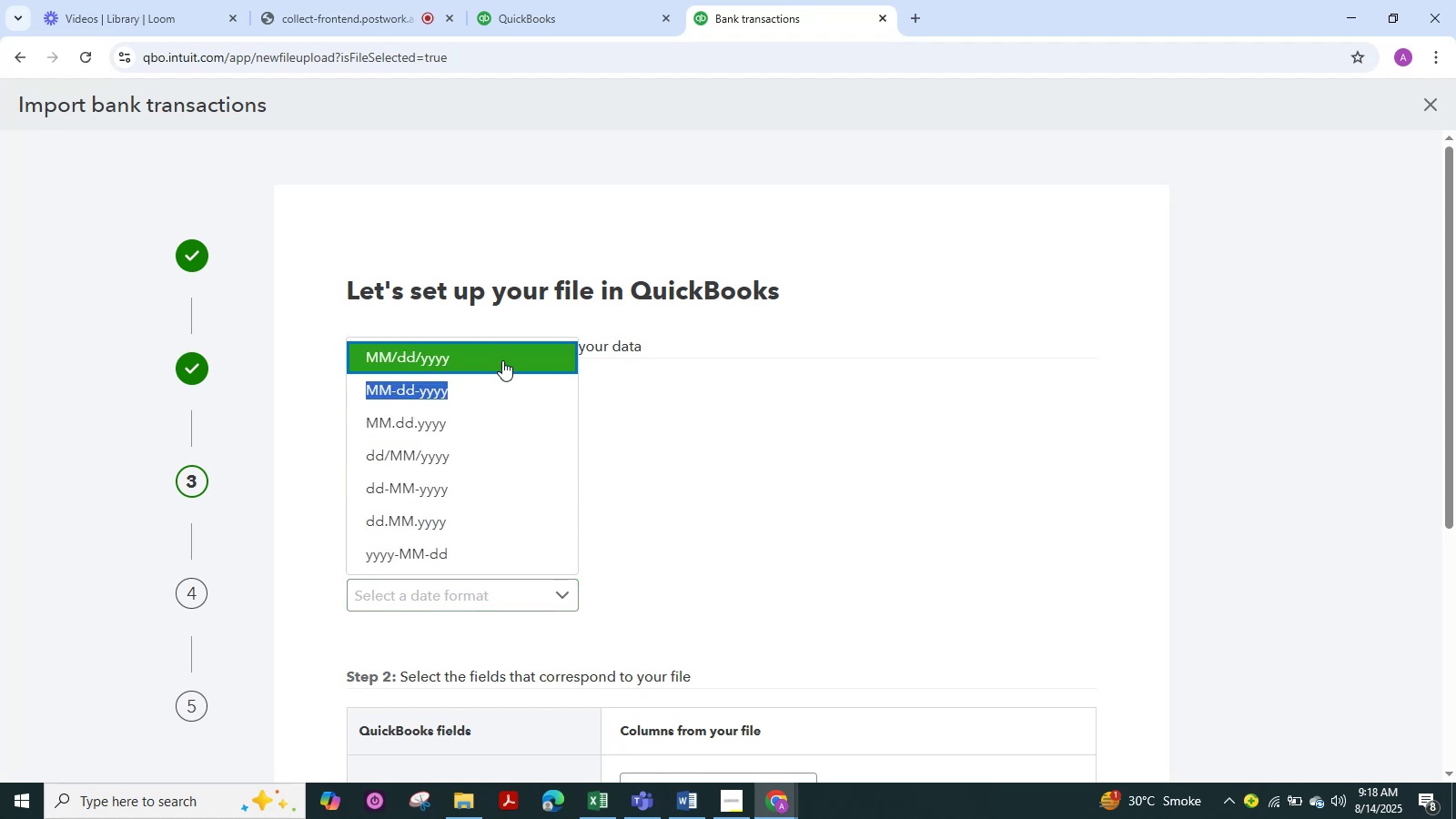 
left_click([504, 359])
 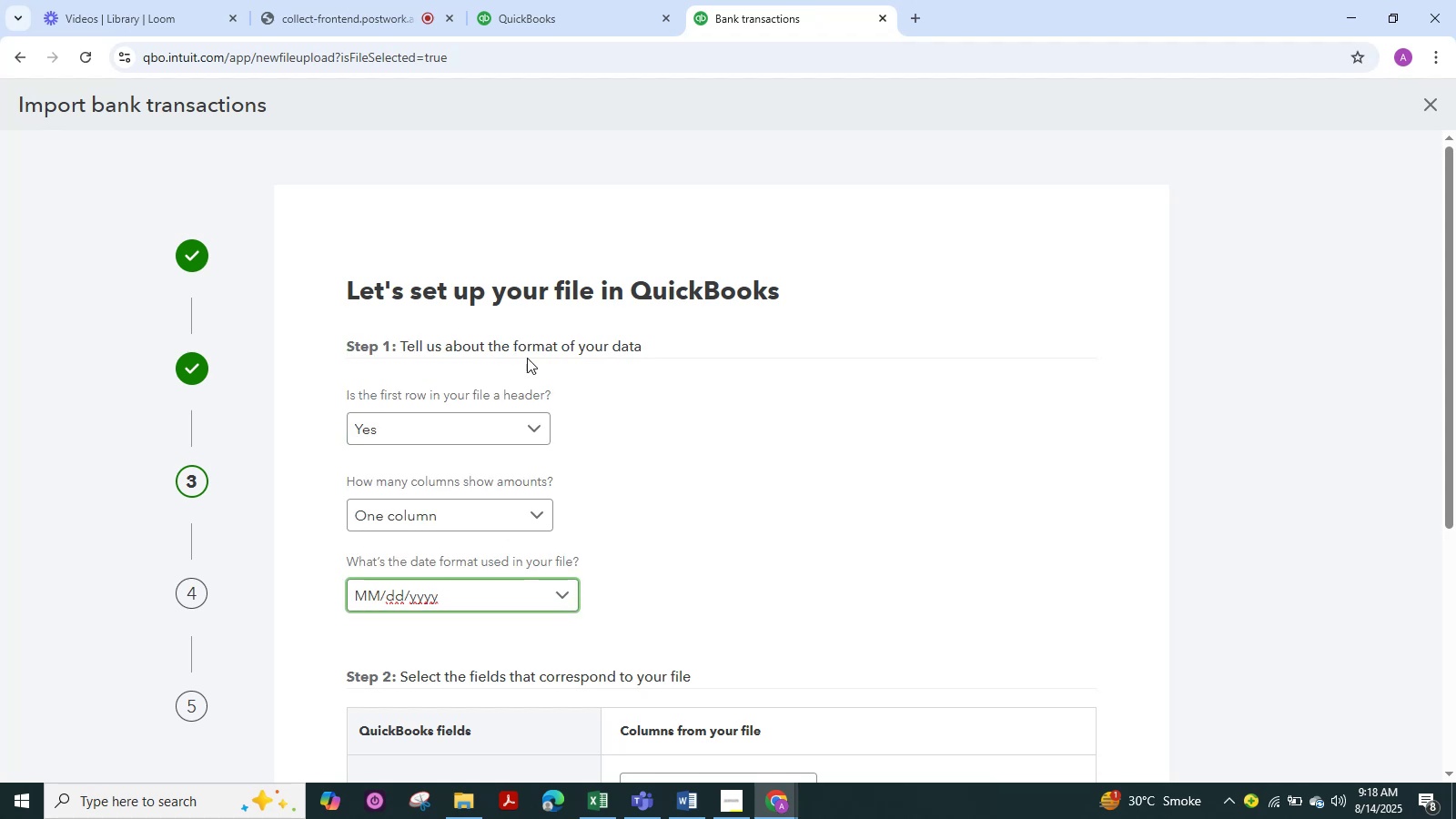 
scroll: coordinate [721, 357], scroll_direction: down, amount: 14.0
 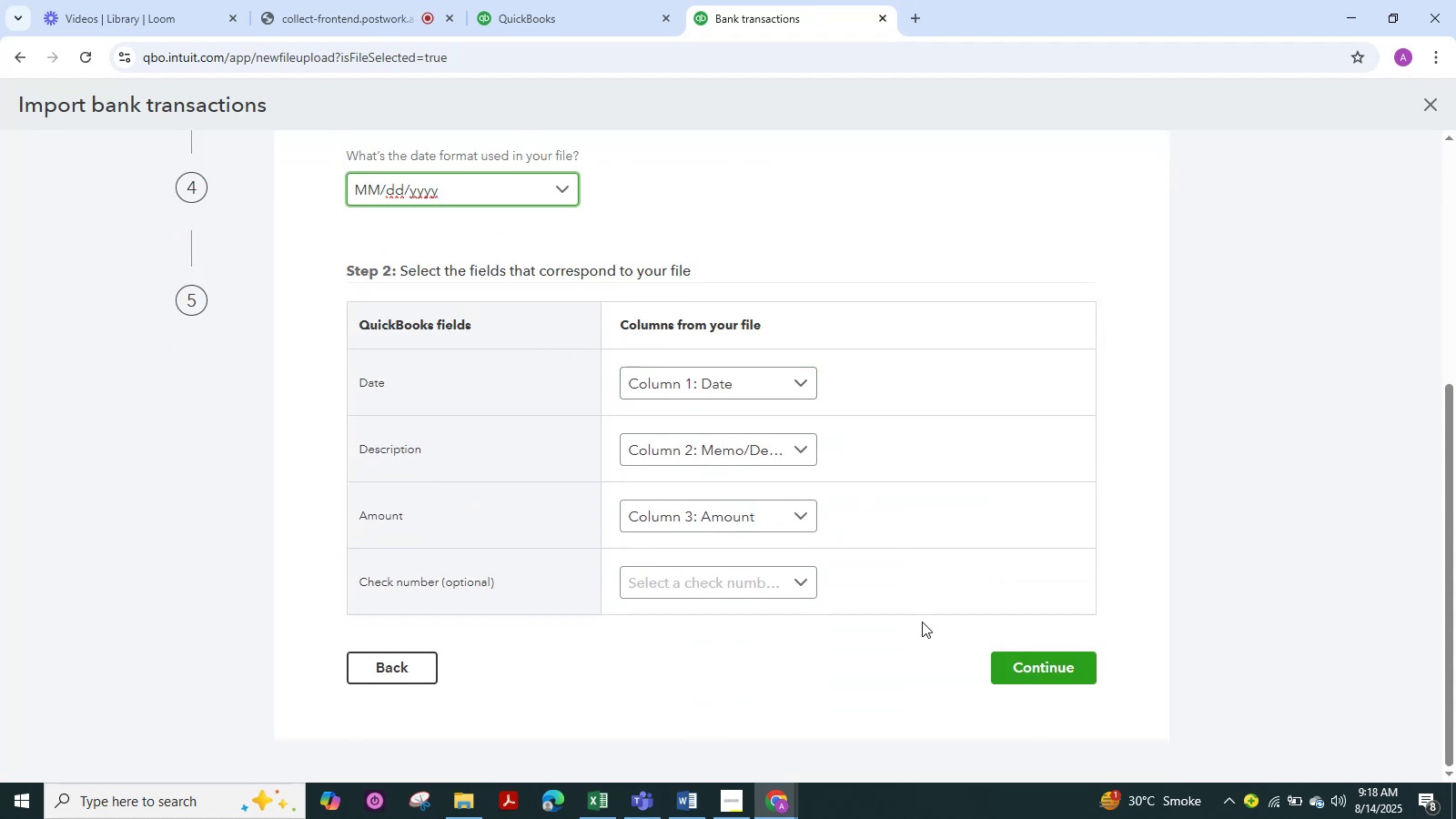 
left_click_drag(start_coordinate=[1021, 644], to_coordinate=[1027, 650])
 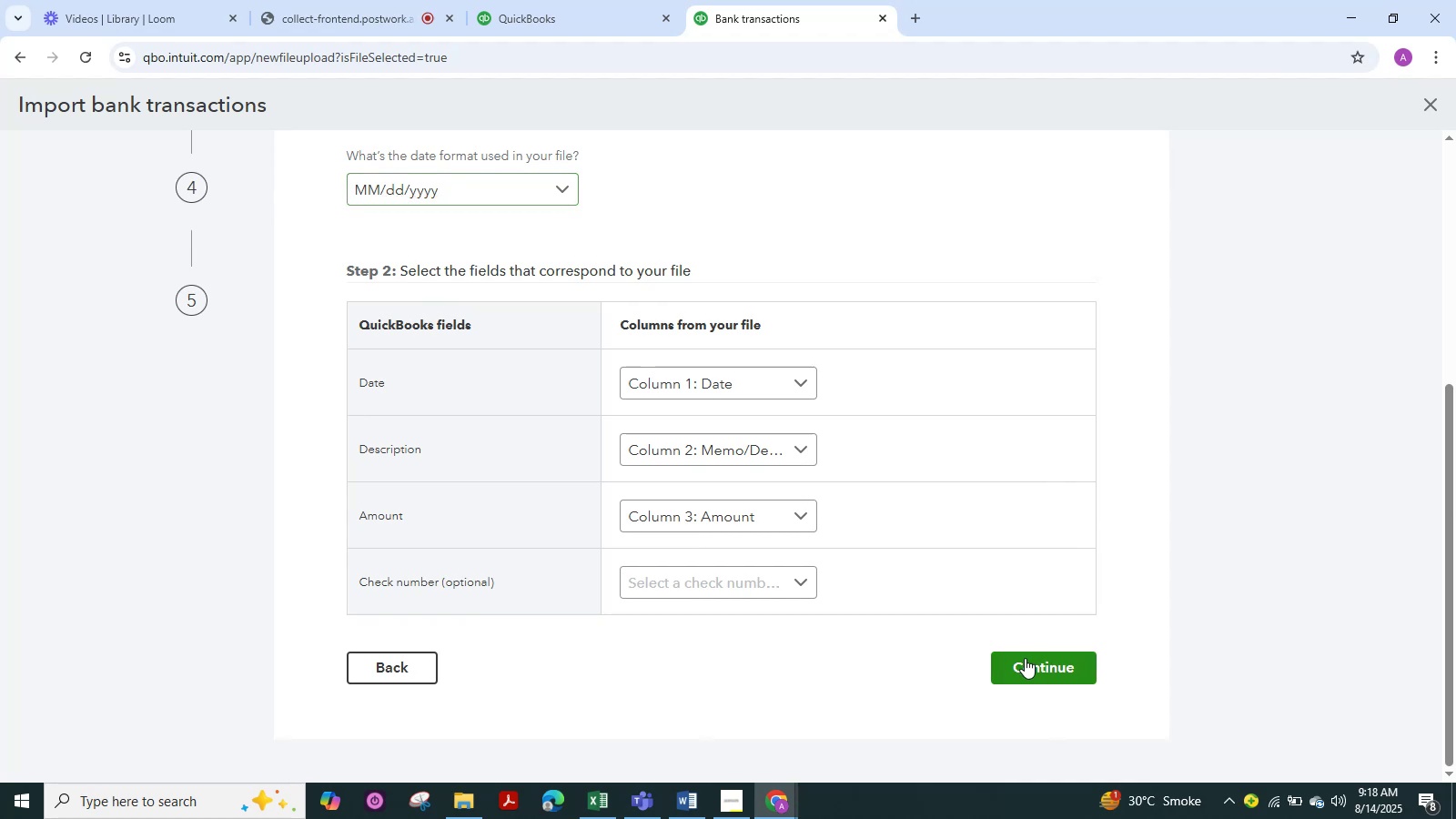 
double_click([1025, 658])
 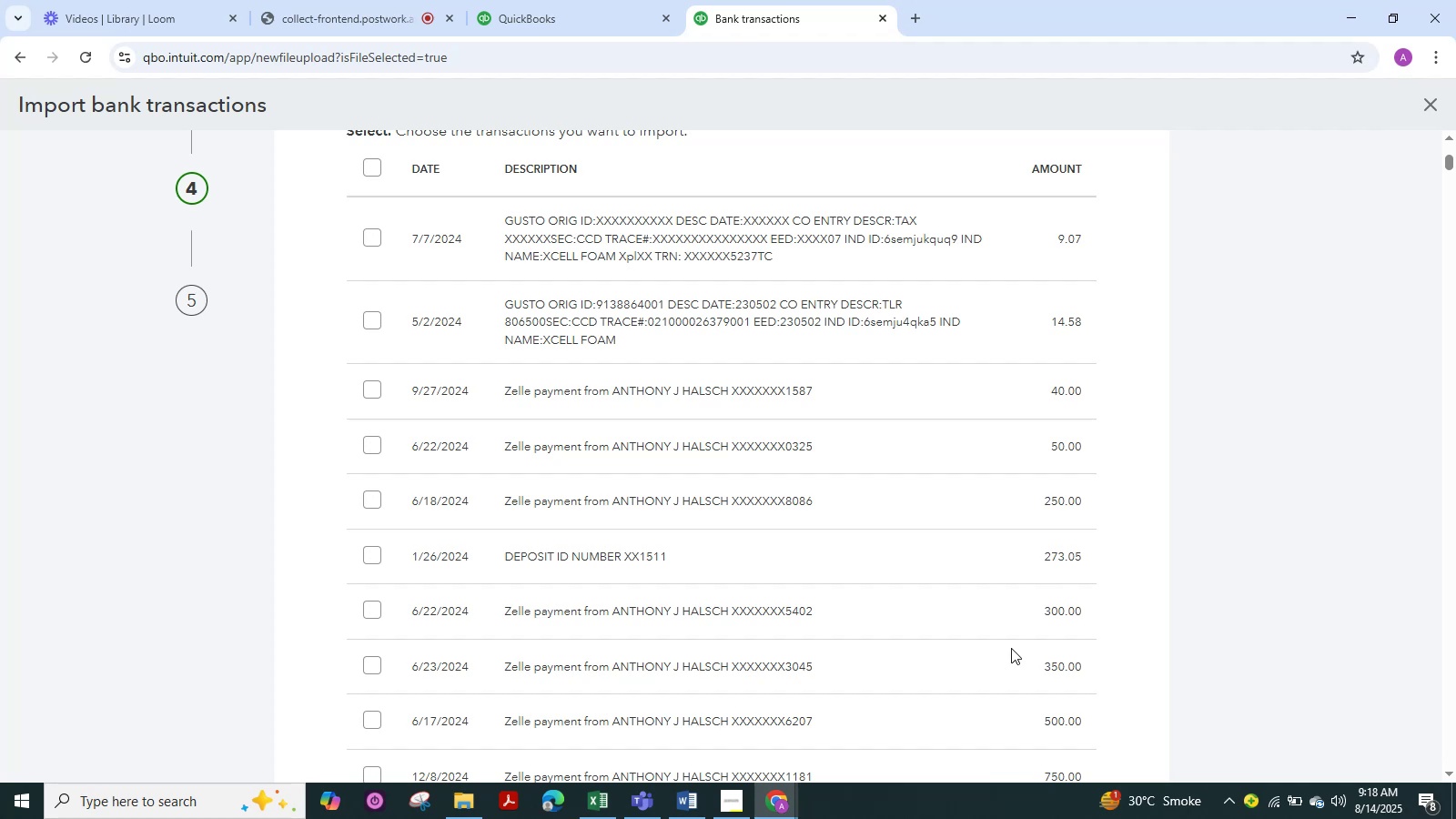 
wait(25.34)
 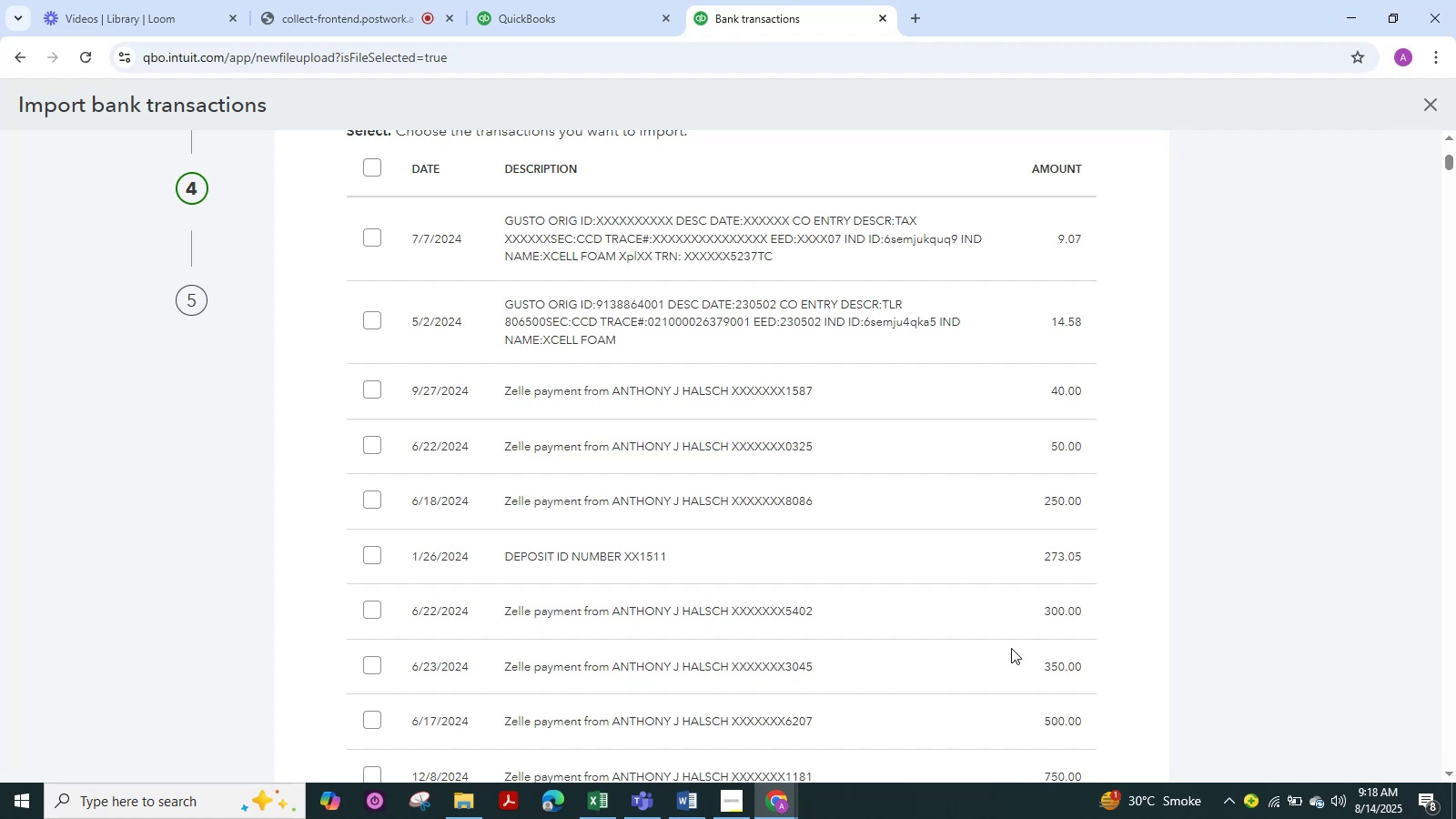 
scroll: coordinate [431, 360], scroll_direction: up, amount: 3.0
 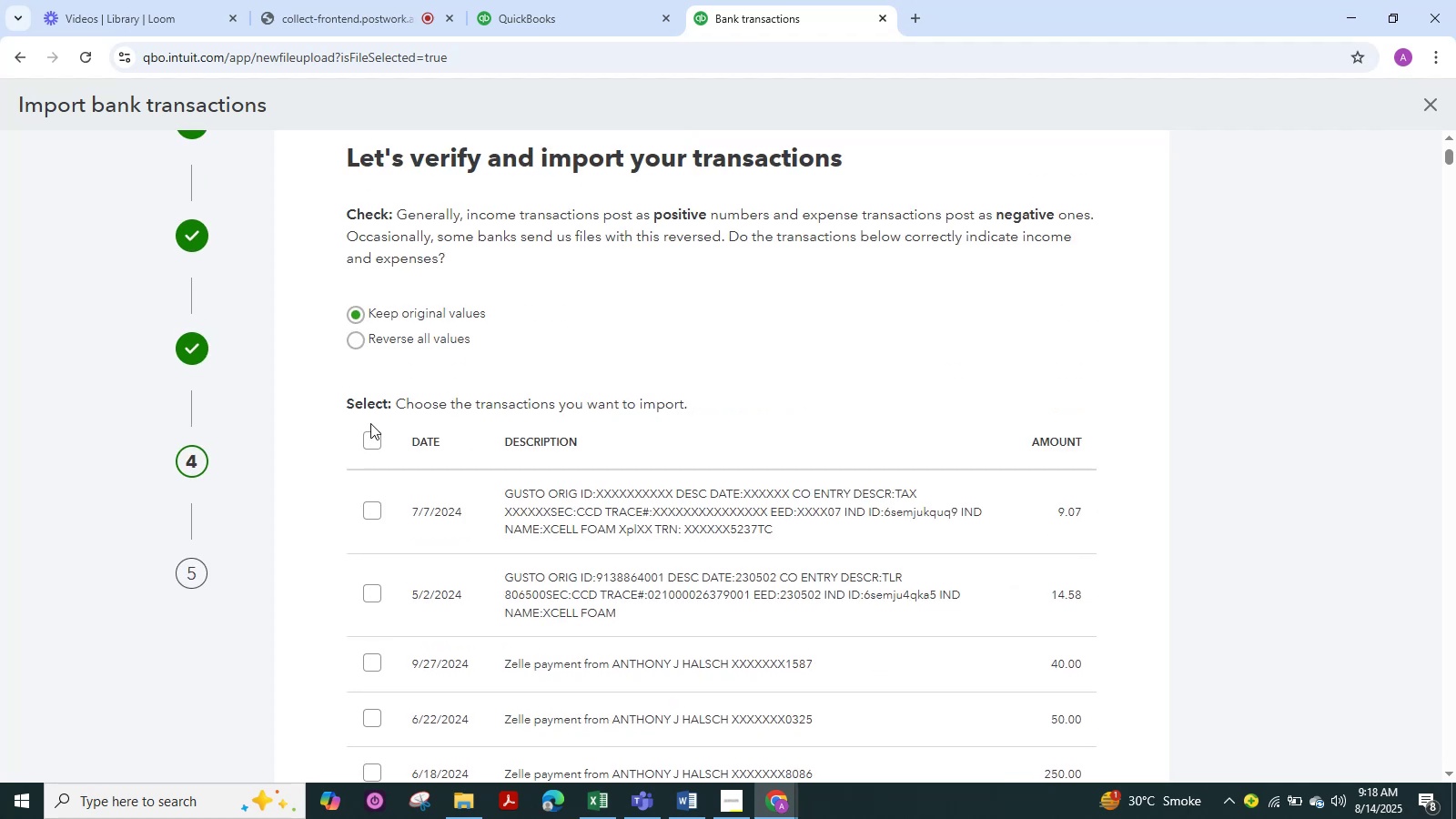 
left_click([370, 437])
 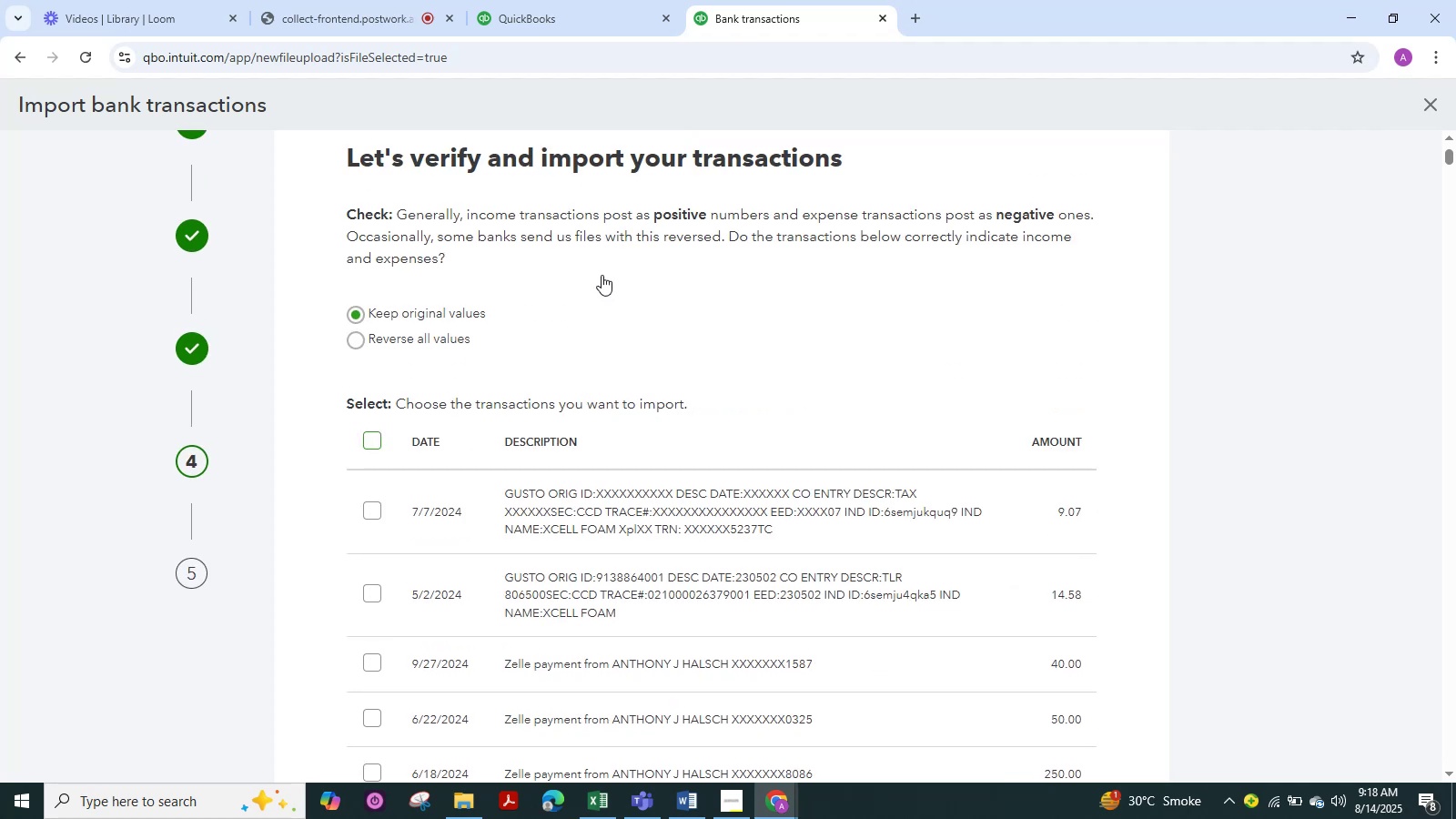 
scroll: coordinate [1191, 333], scroll_direction: down, amount: 48.0
 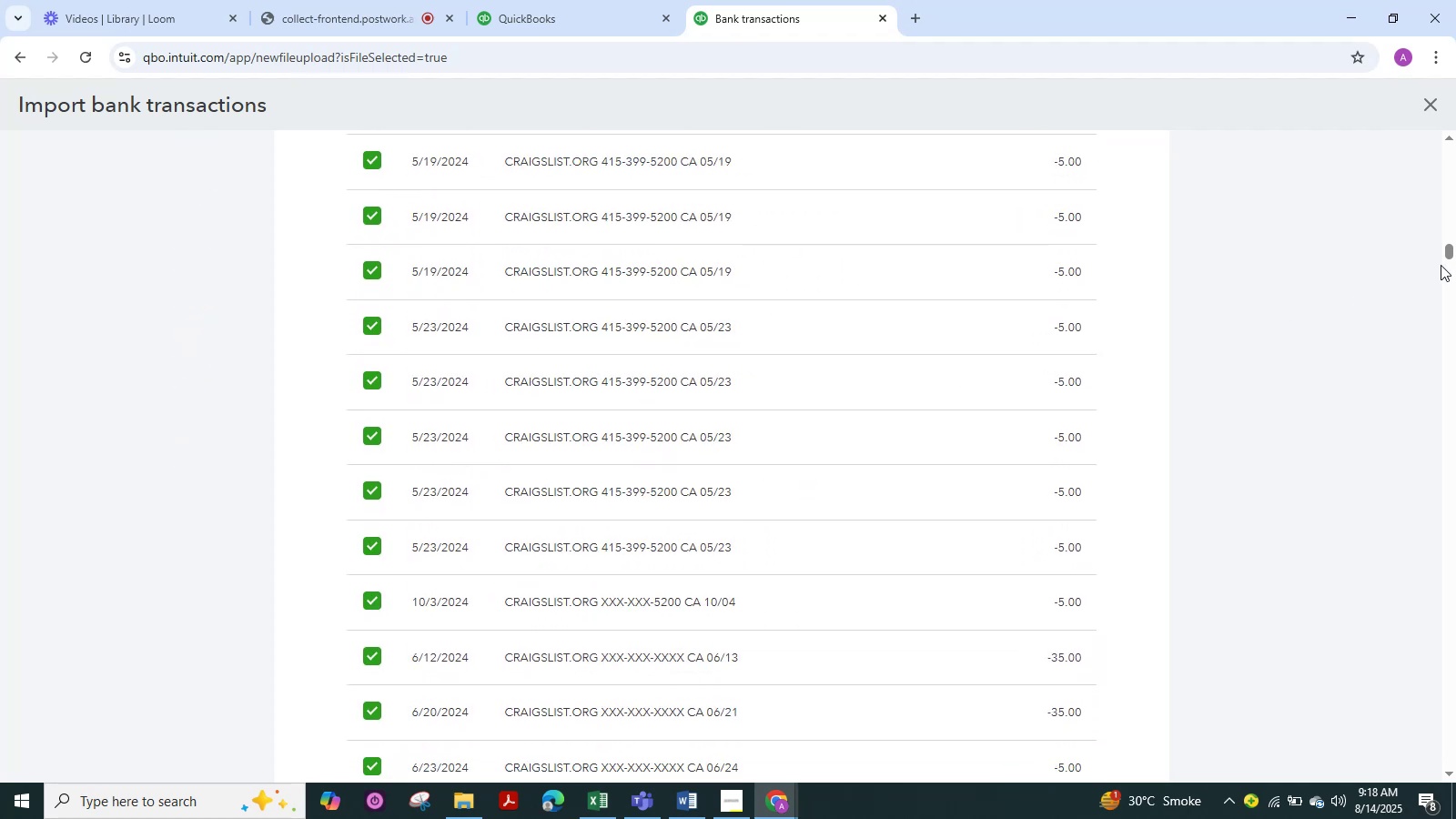 
left_click_drag(start_coordinate=[1450, 255], to_coordinate=[1455, 804])
 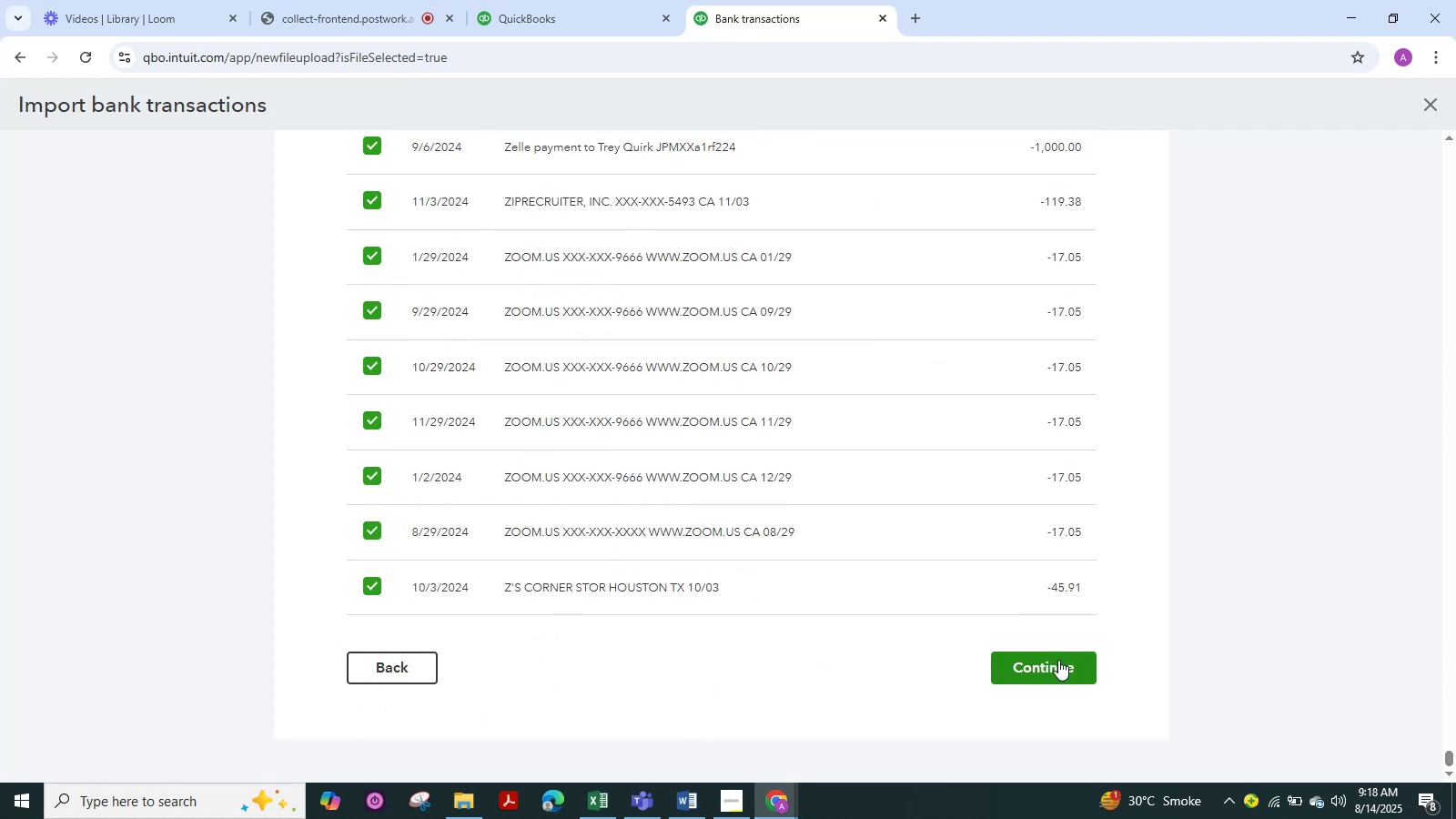 
left_click([1053, 662])
 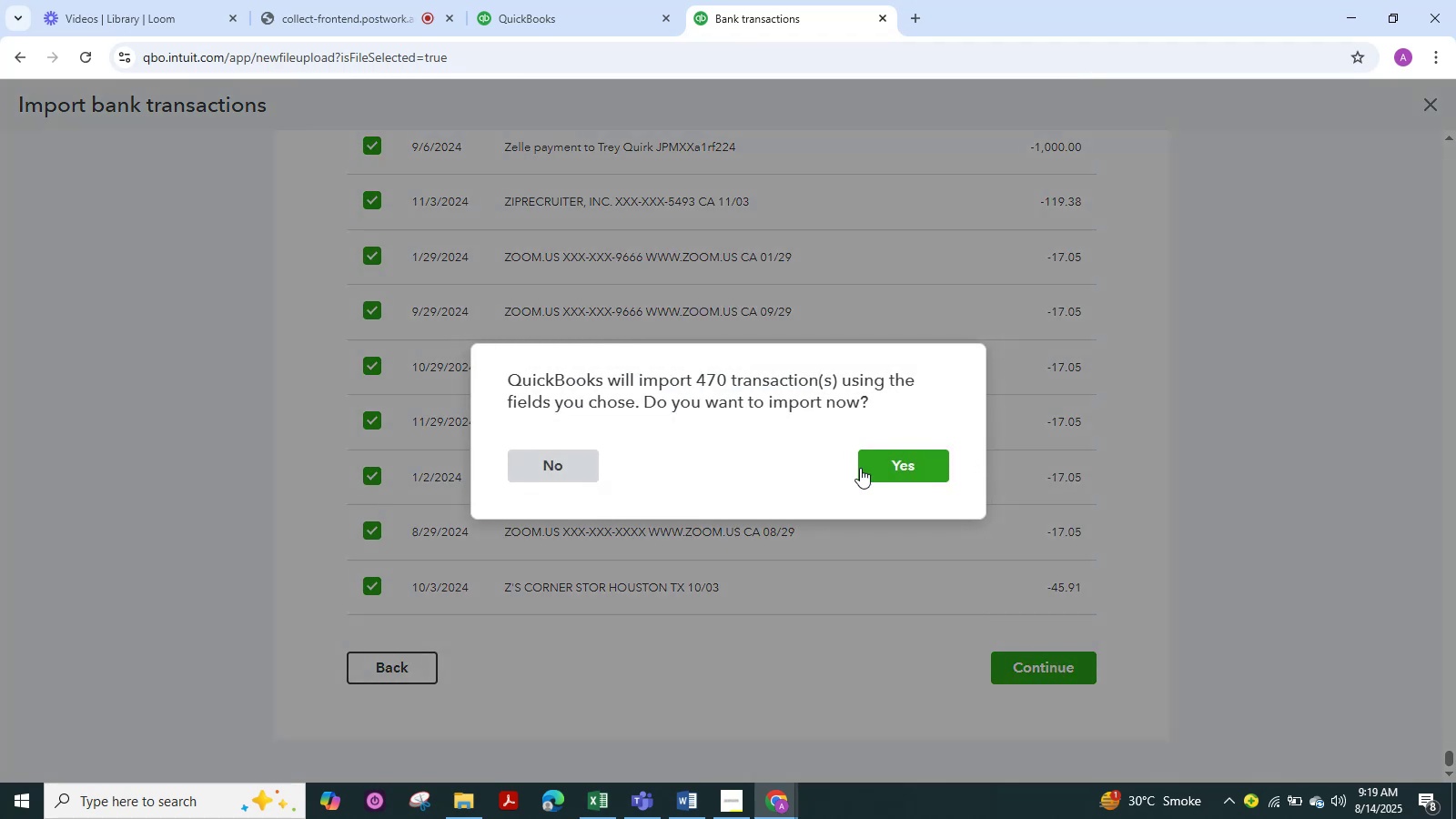 
left_click([912, 453])
 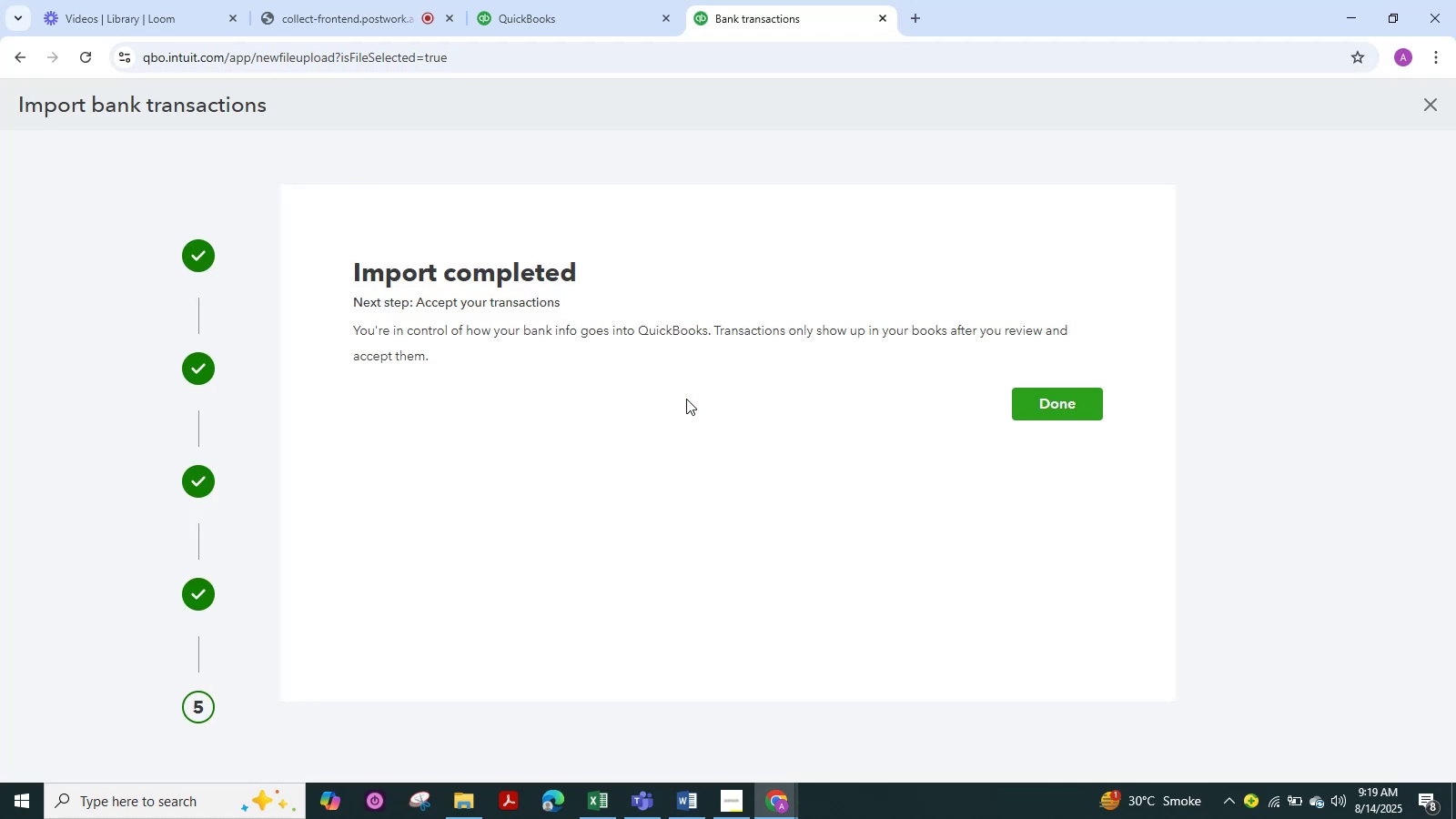 
wait(39.26)
 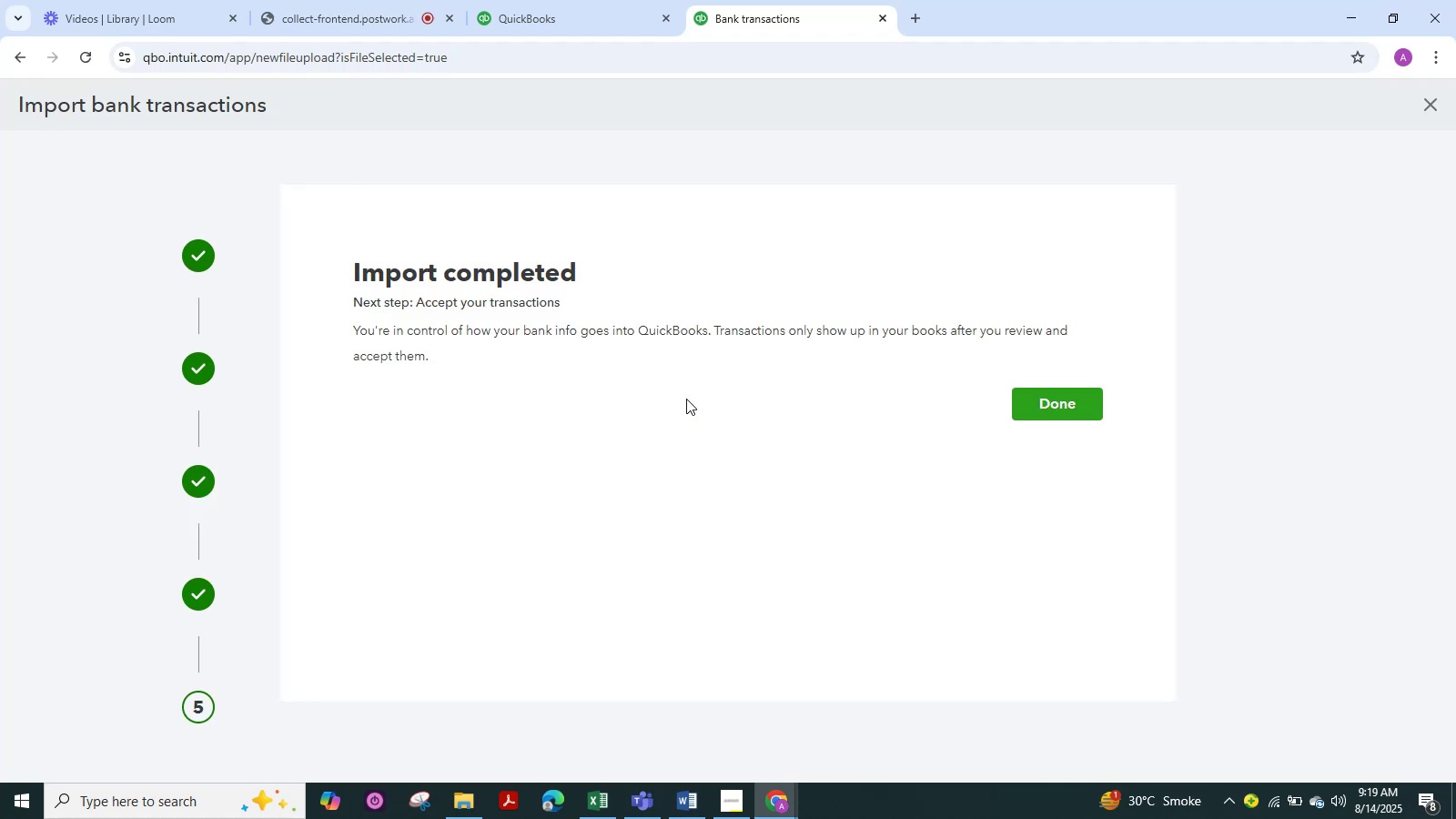 
left_click([1055, 401])
 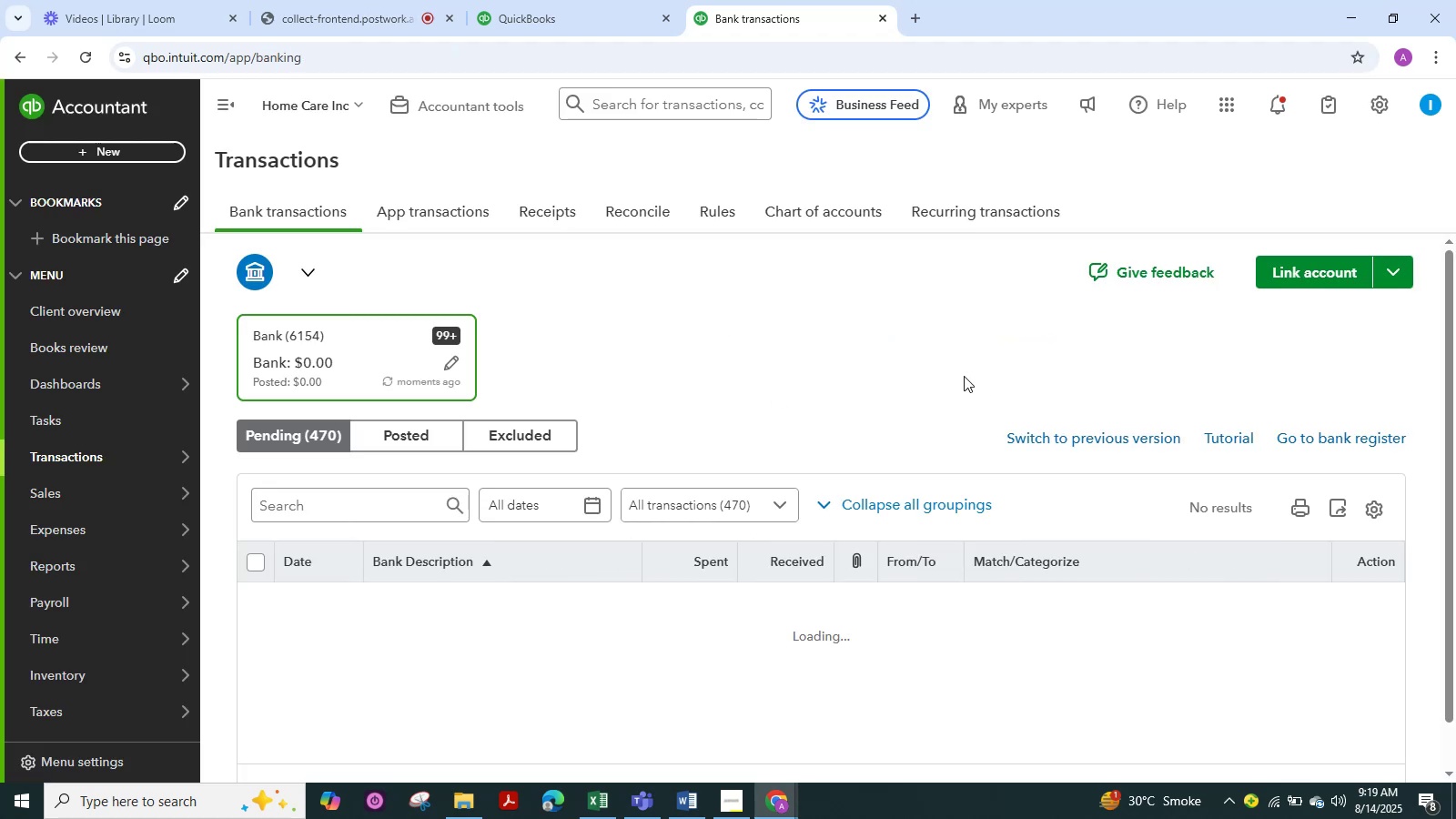 
wait(11.28)
 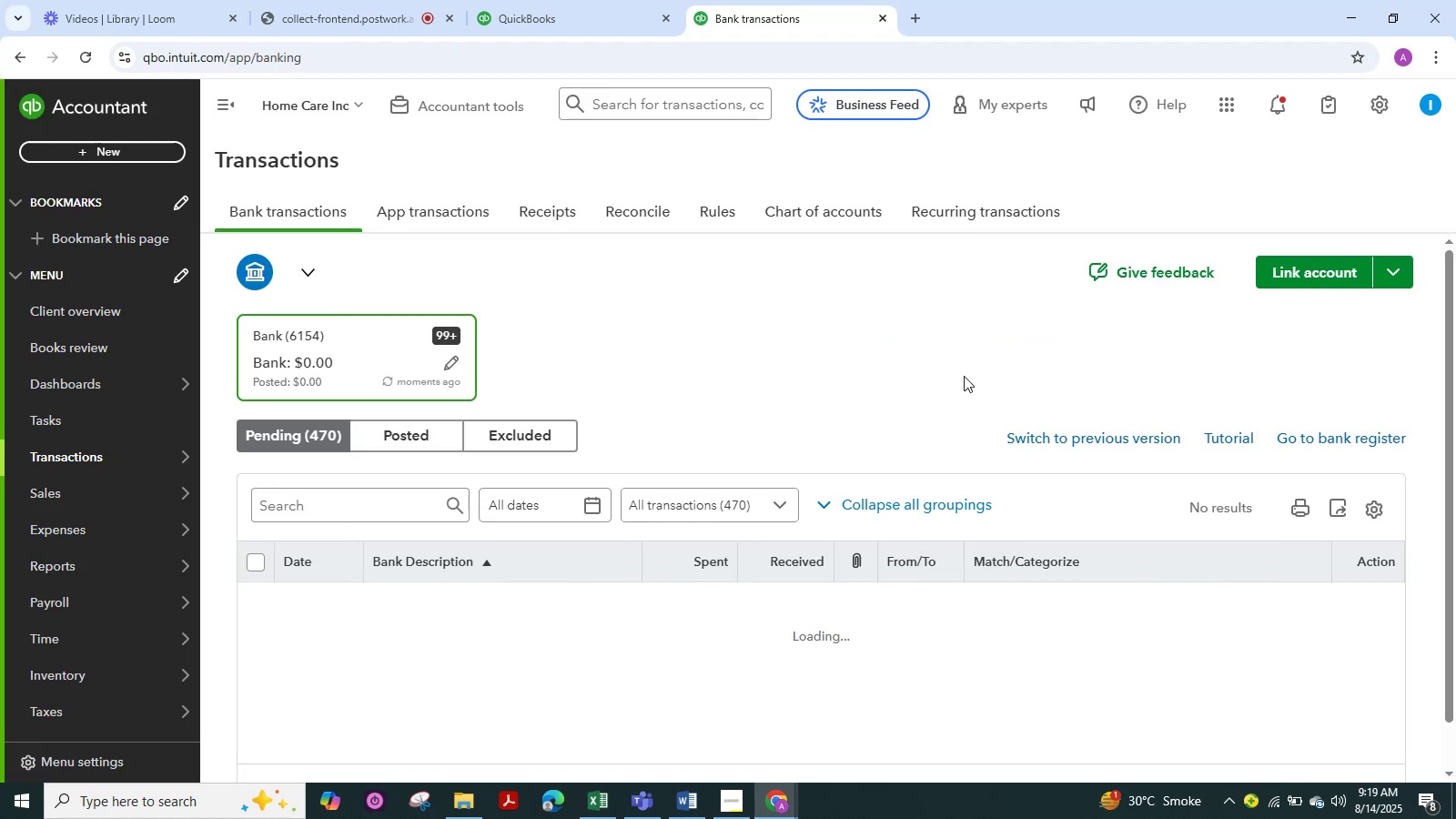 
left_click([1400, 272])
 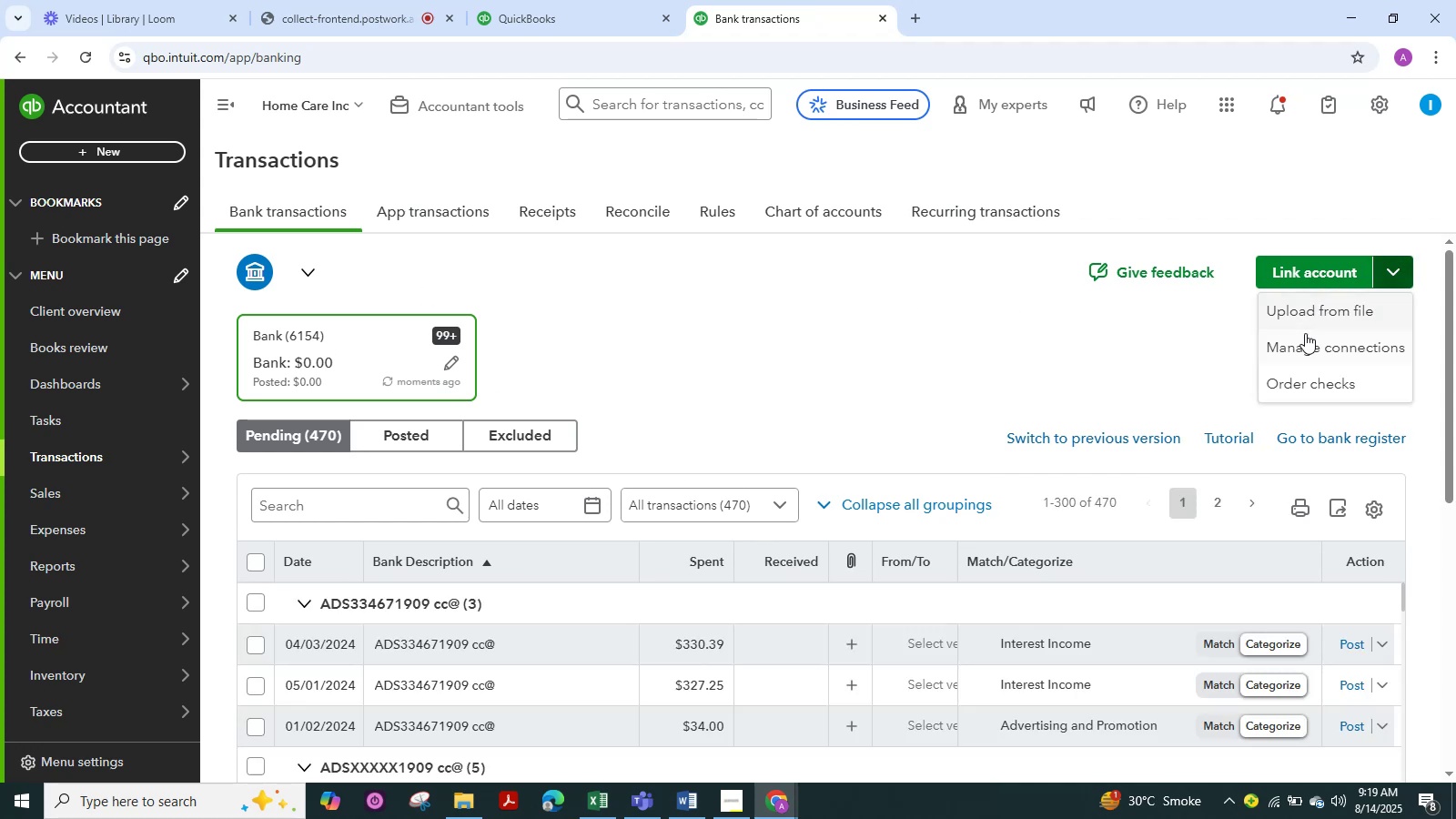 
left_click([1309, 310])
 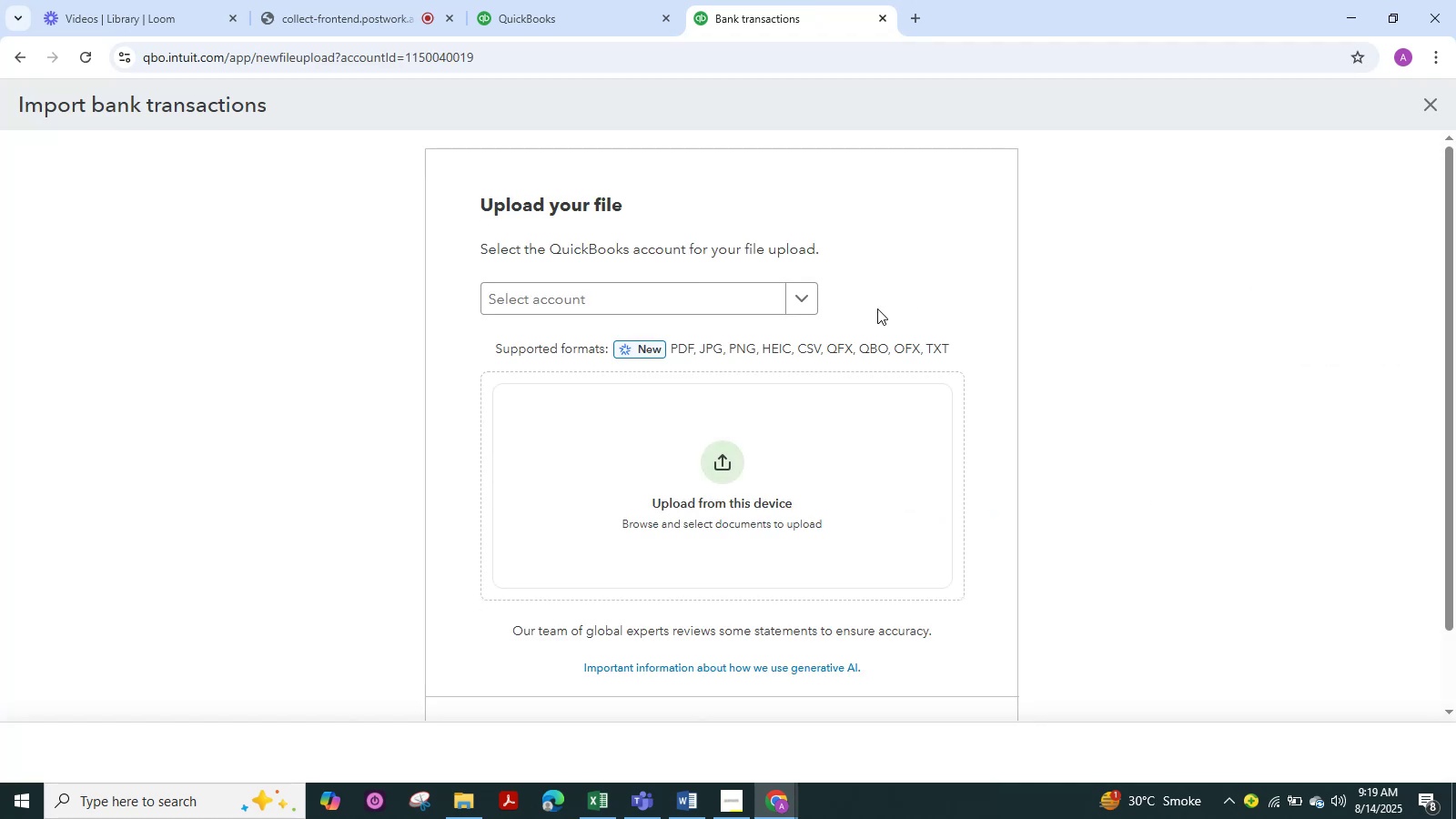 
left_click([706, 304])
 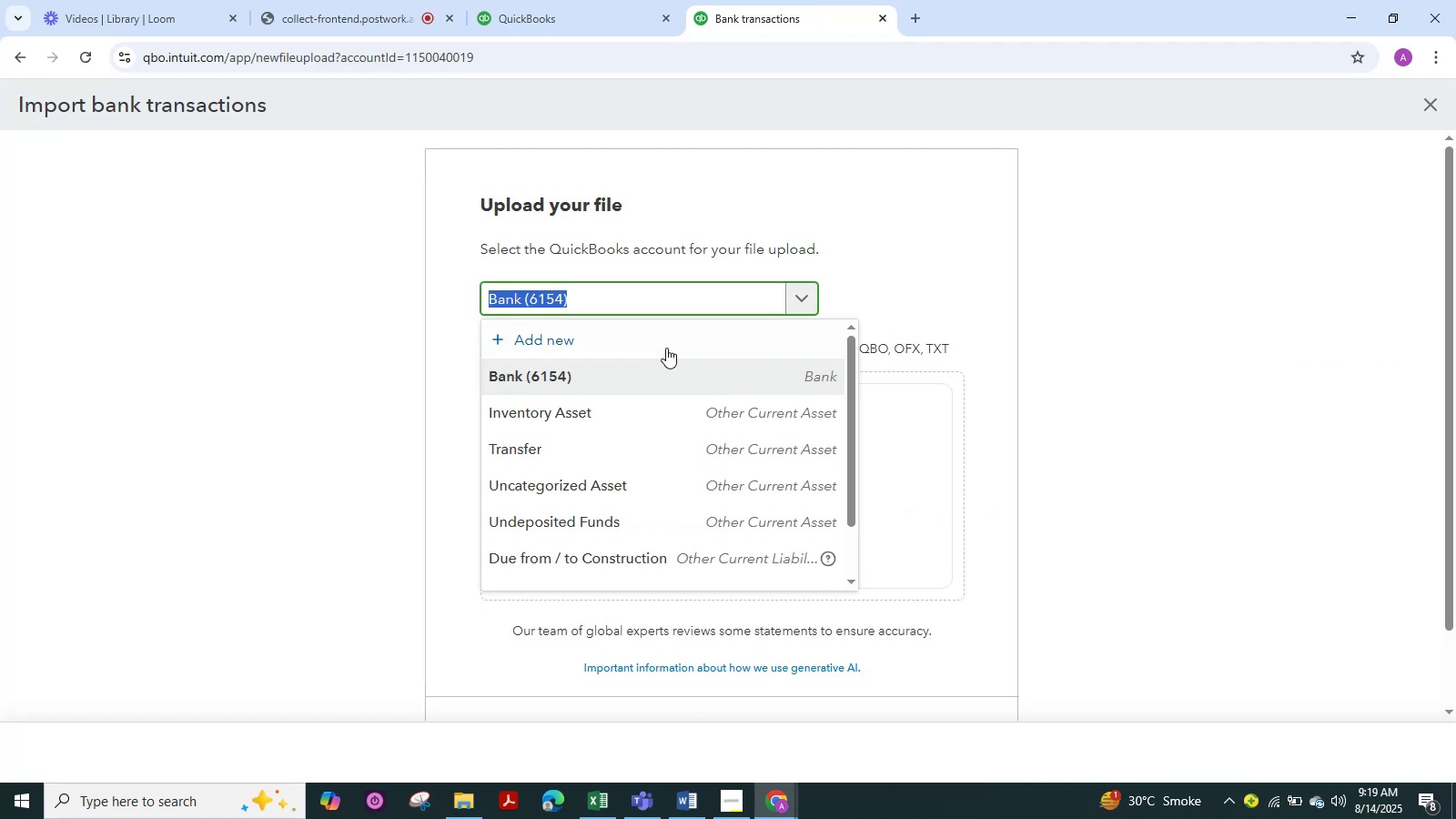 
left_click([666, 346])
 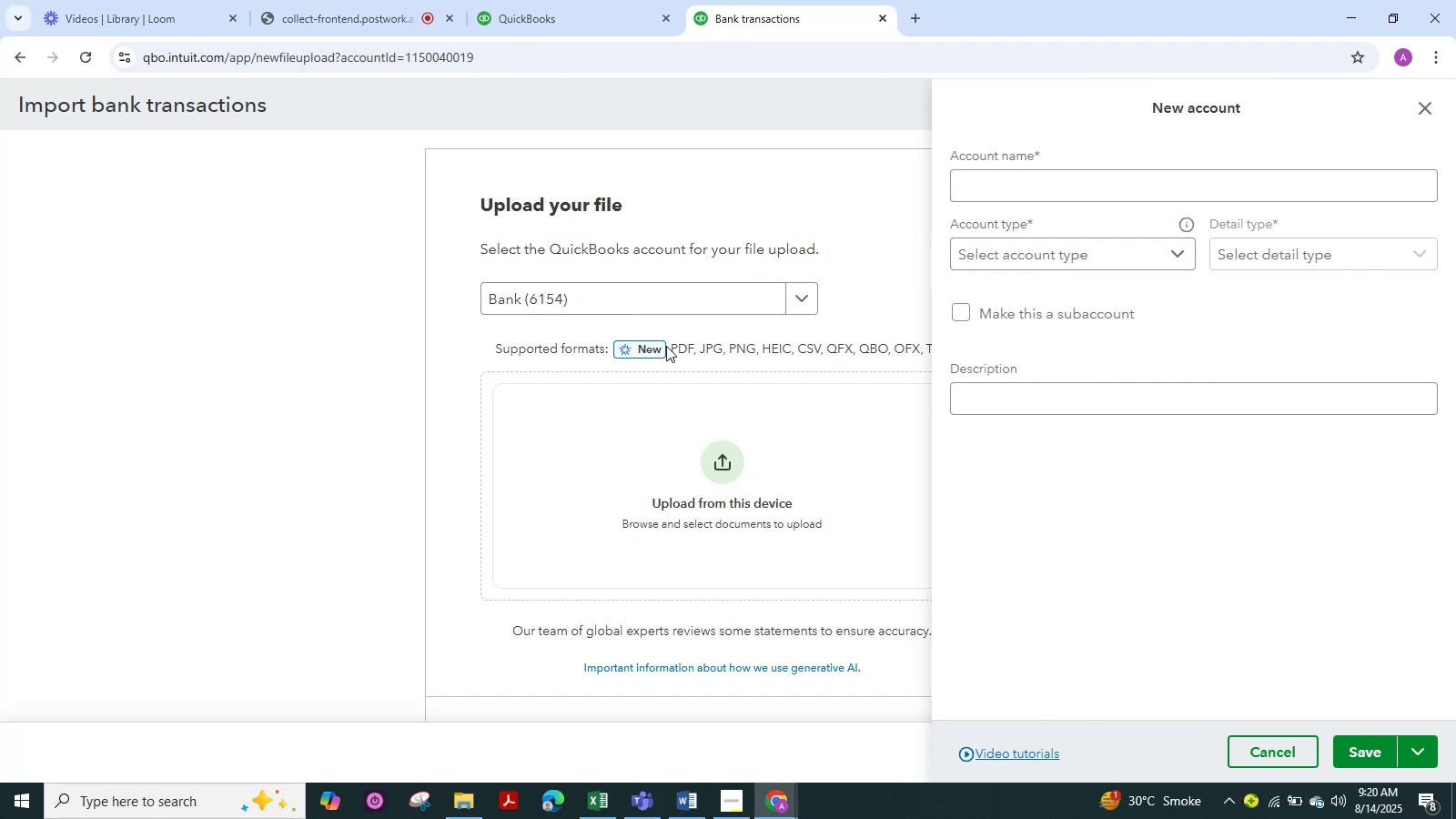 
wait(26.69)
 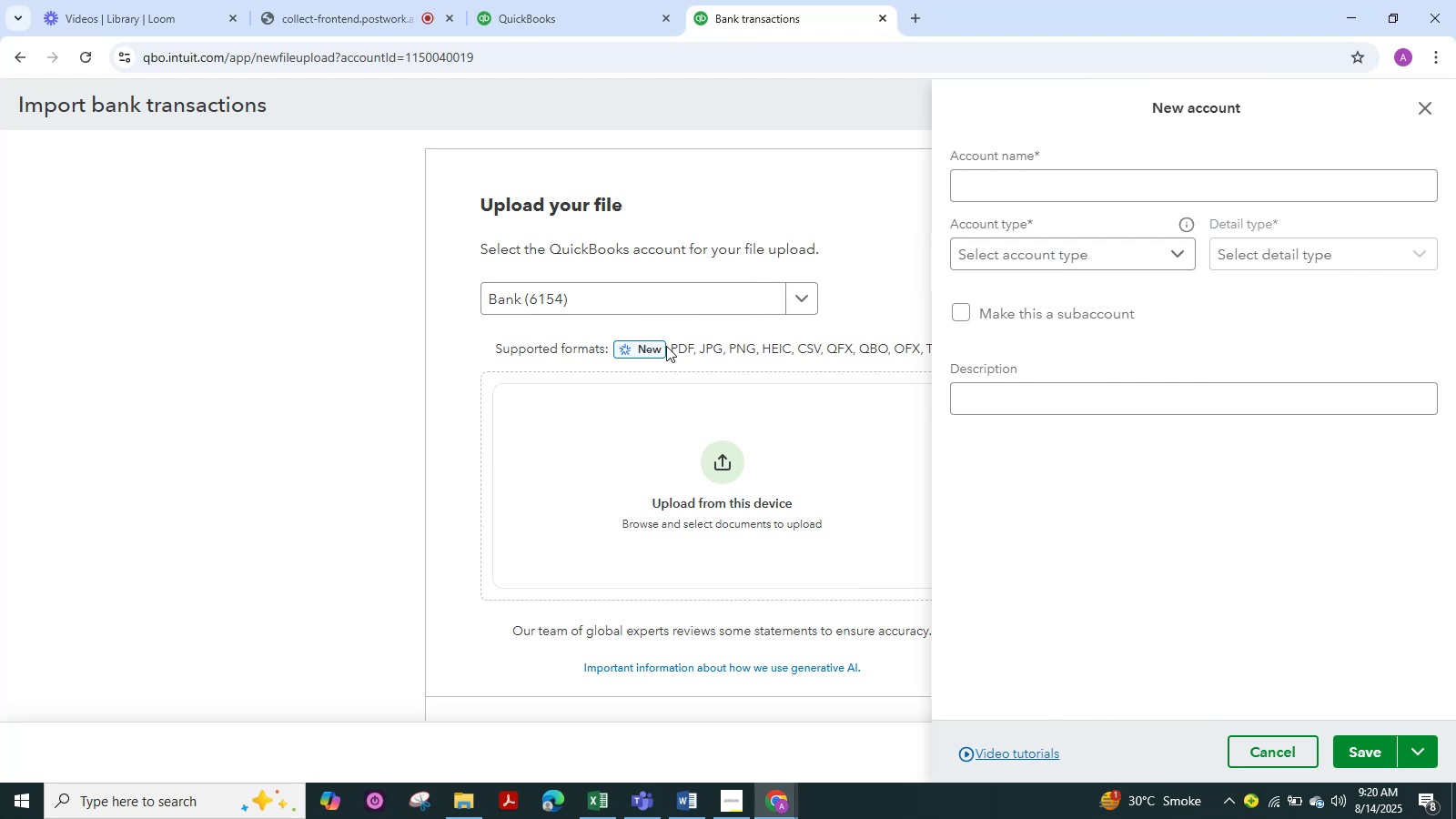 
left_click([1005, 180])
 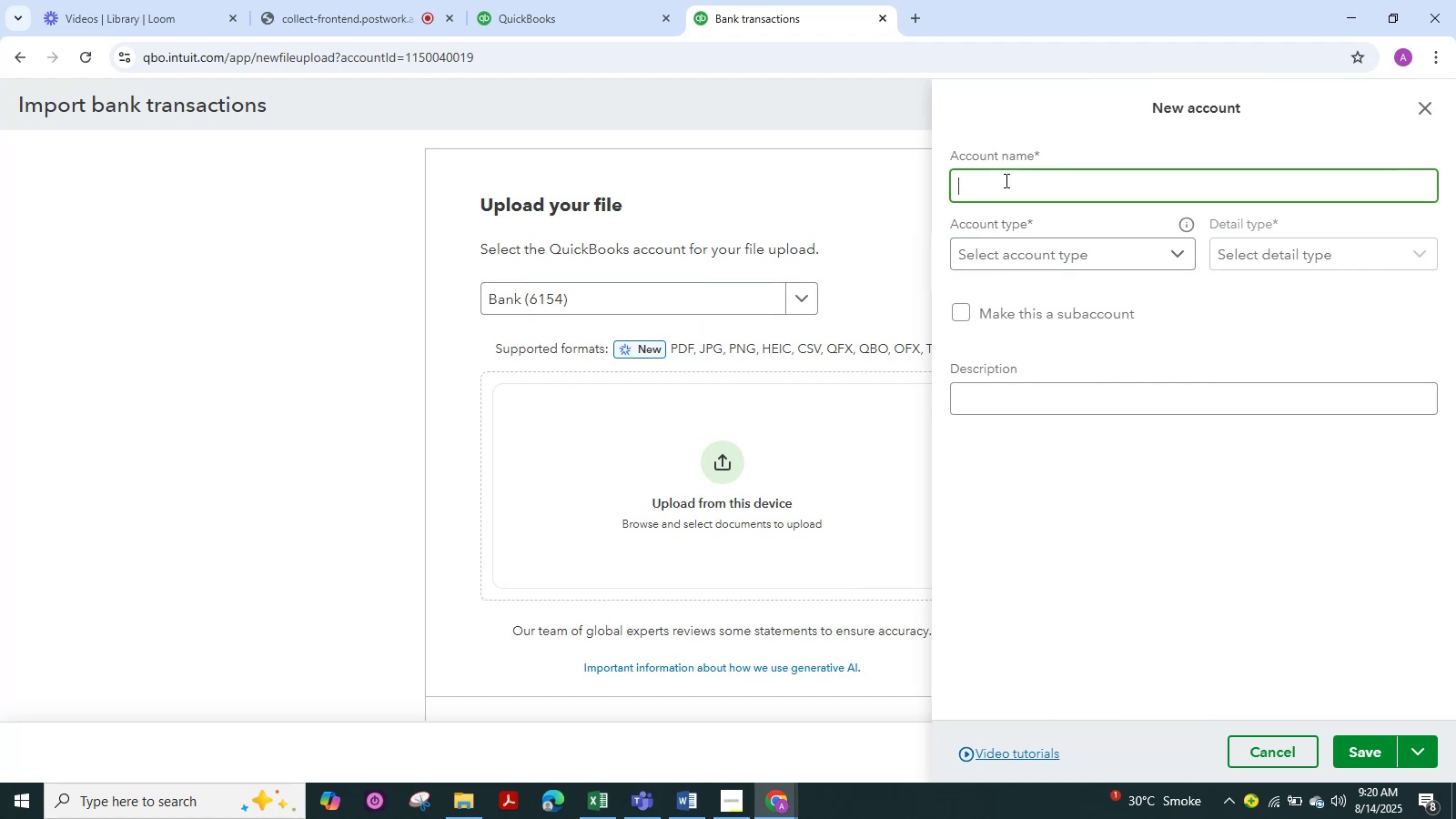 
type(CC ()
key(Tab)
key(Tab)
type(2259))
 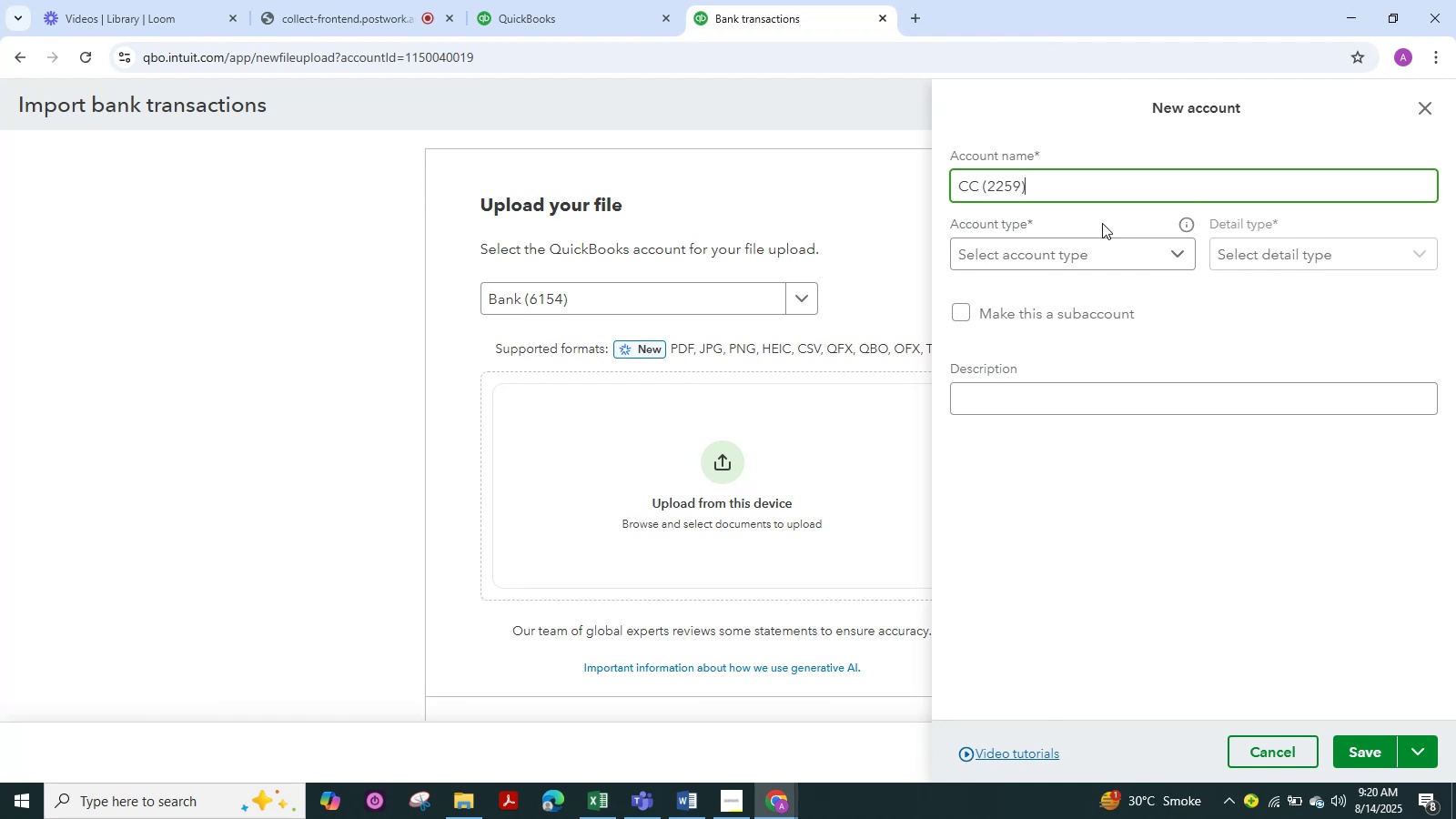 
 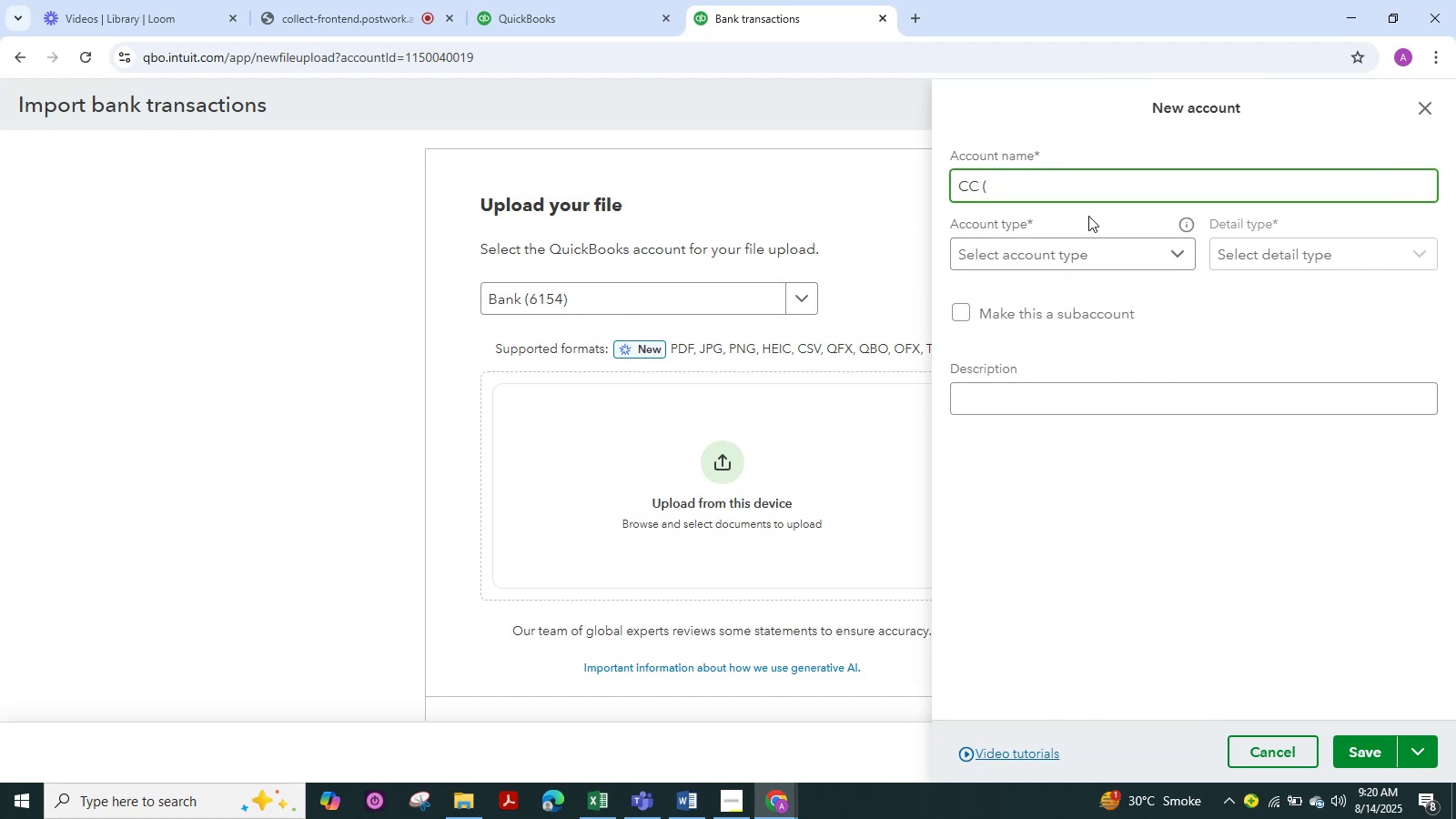 
hold_key(key=AltLeft, duration=0.31)
 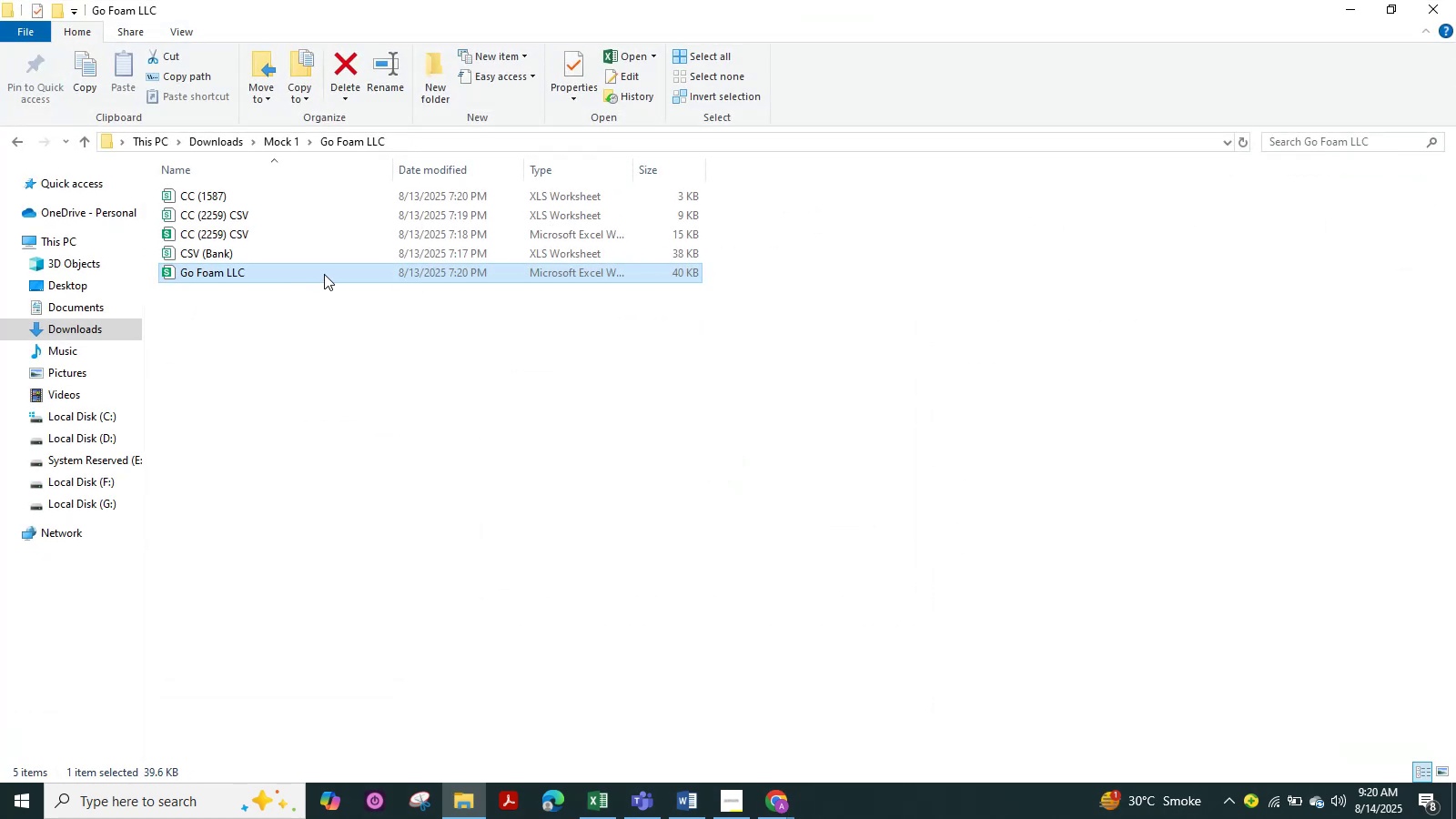 
hold_key(key=AltLeft, duration=0.38)
 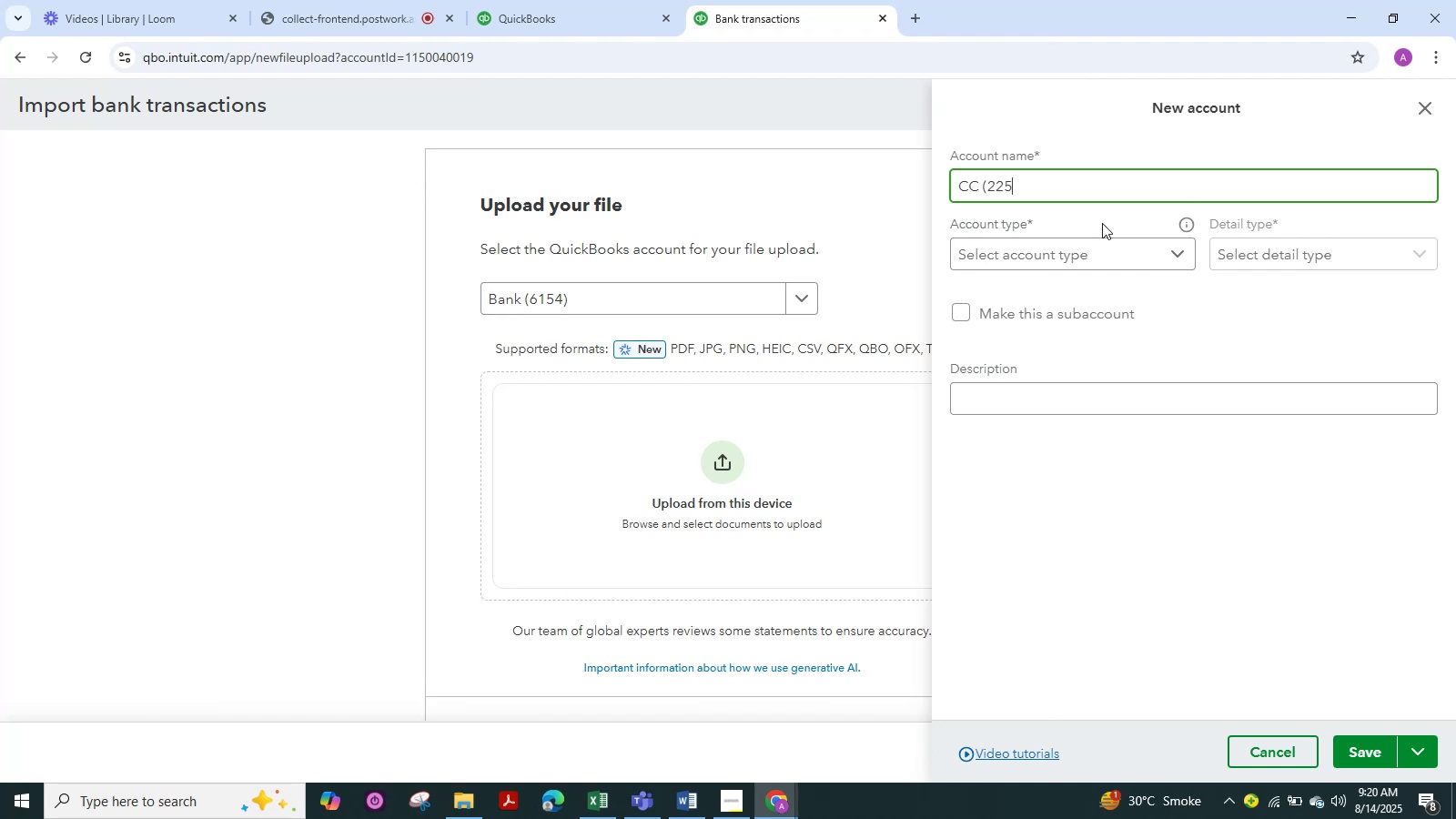 
left_click([1110, 245])
 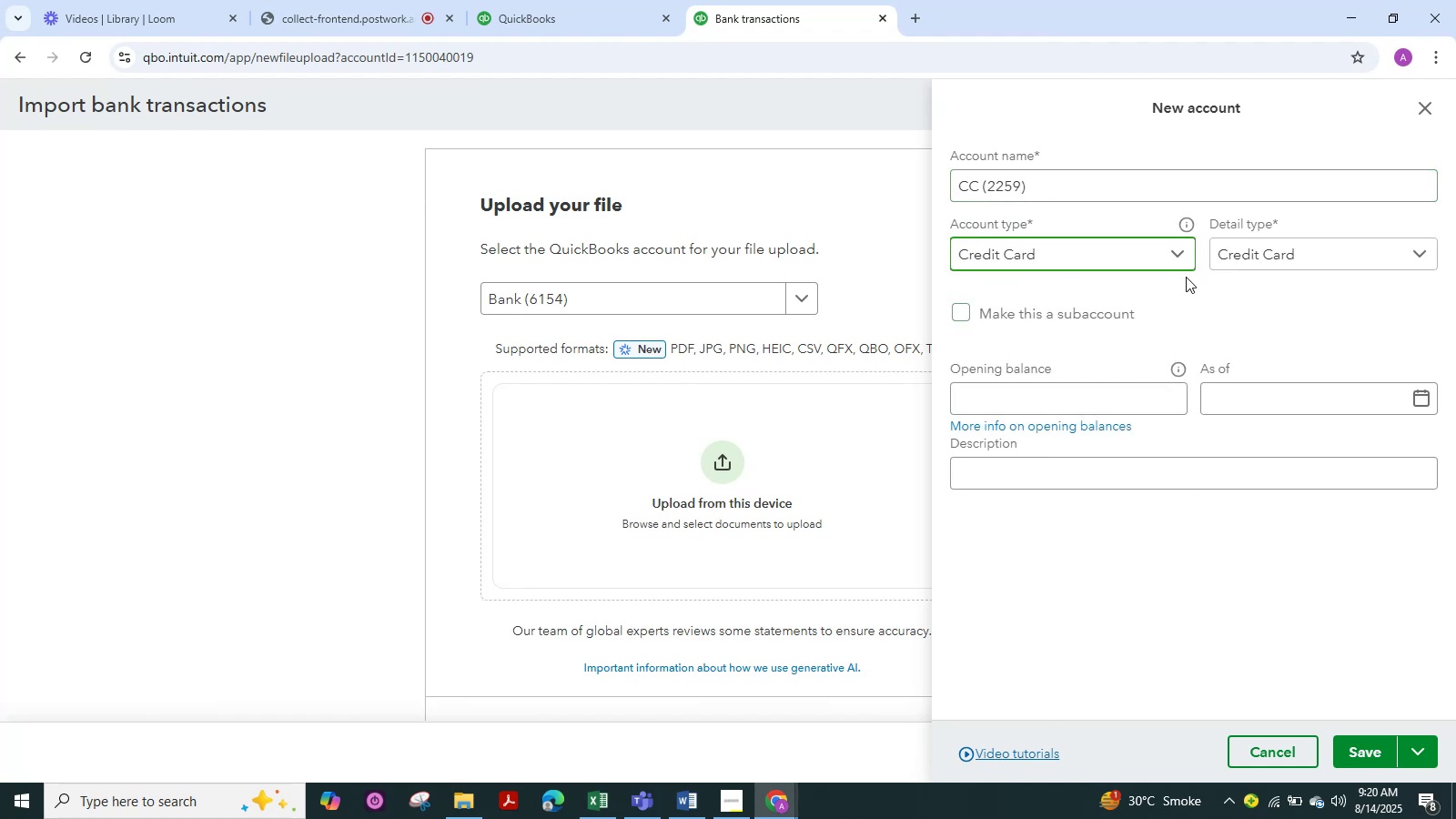 
double_click([1243, 259])
 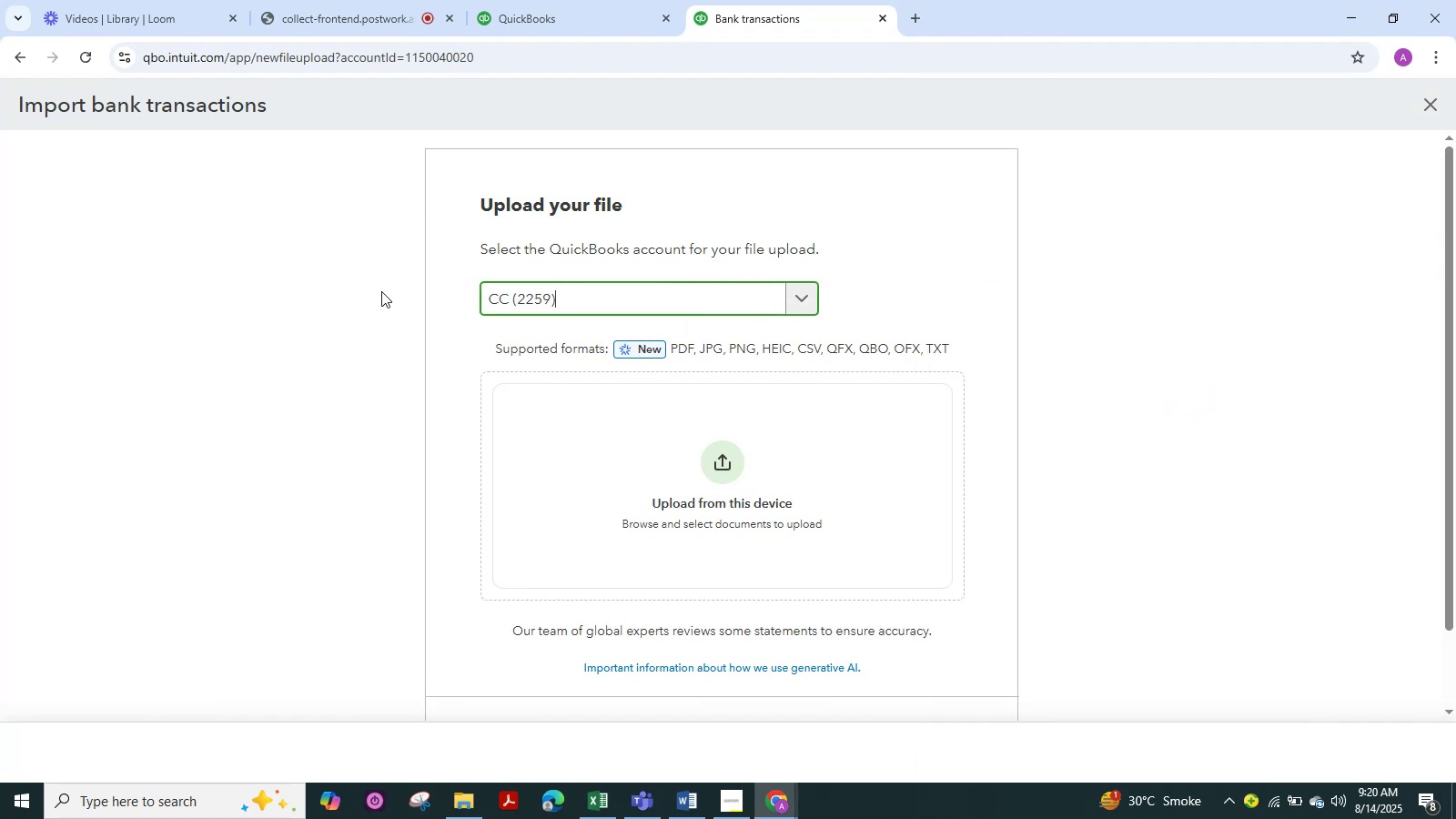 
left_click([734, 497])
 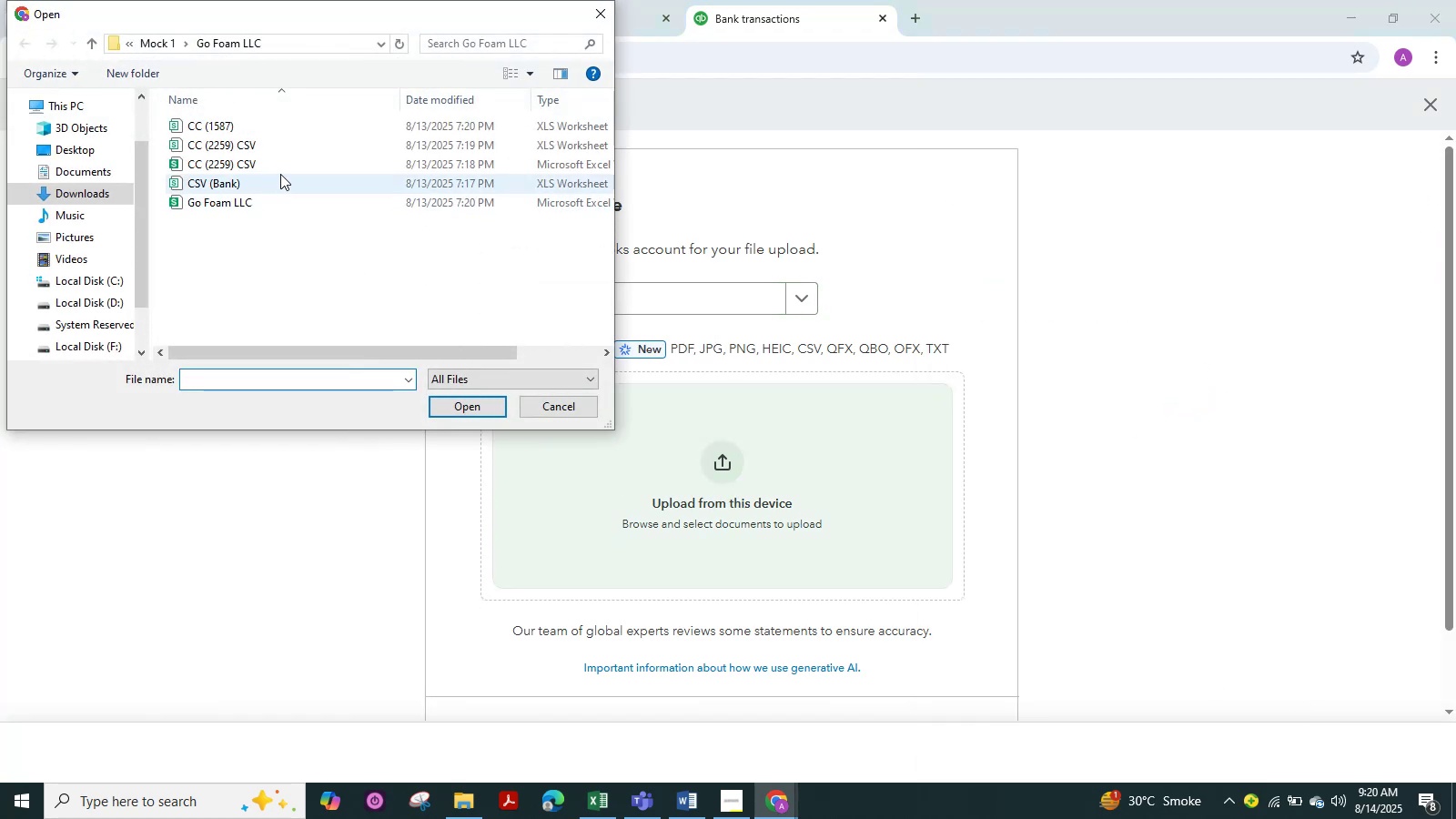 
left_click_drag(start_coordinate=[375, 135], to_coordinate=[380, 152])
 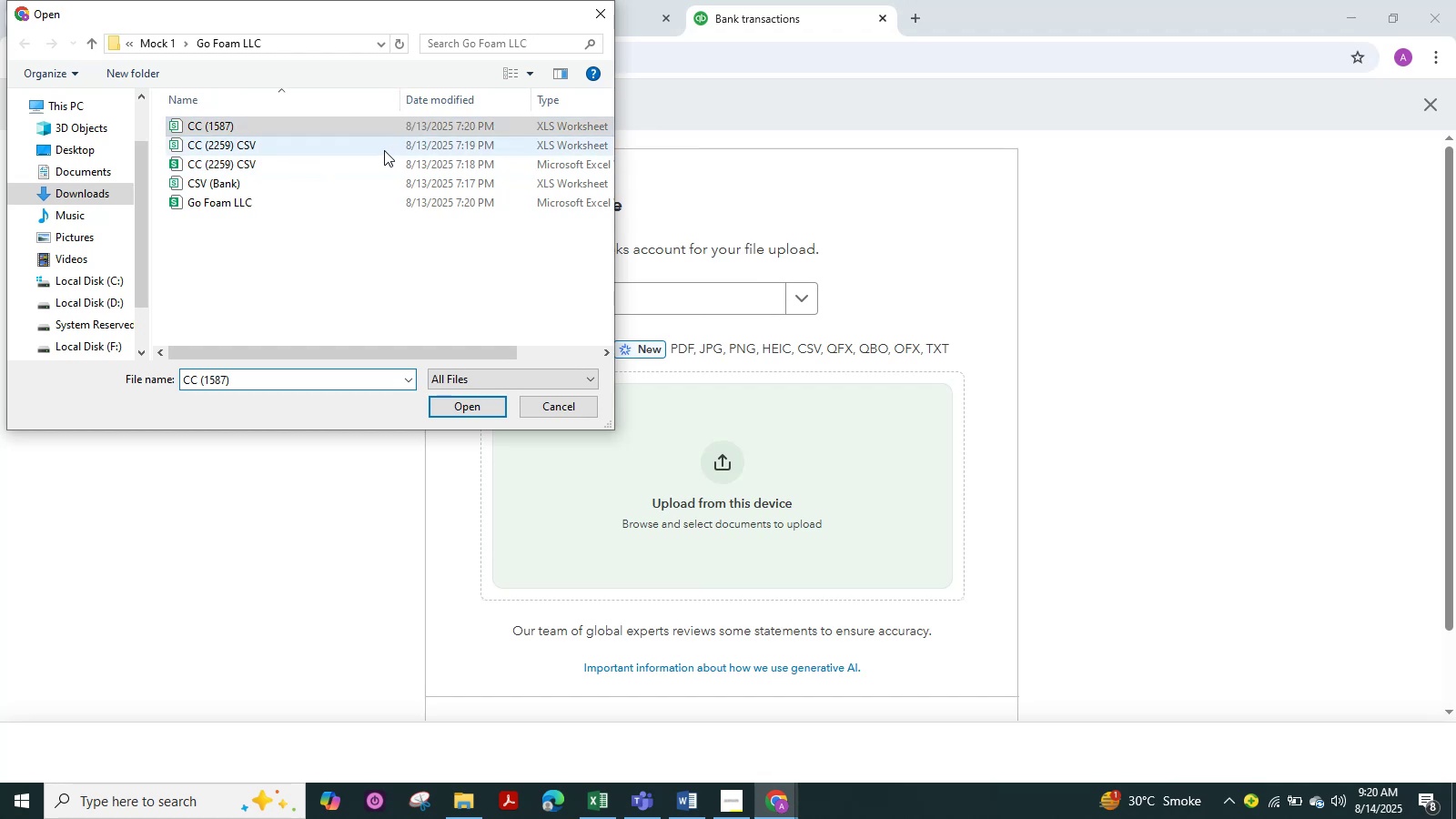 
left_click([384, 150])
 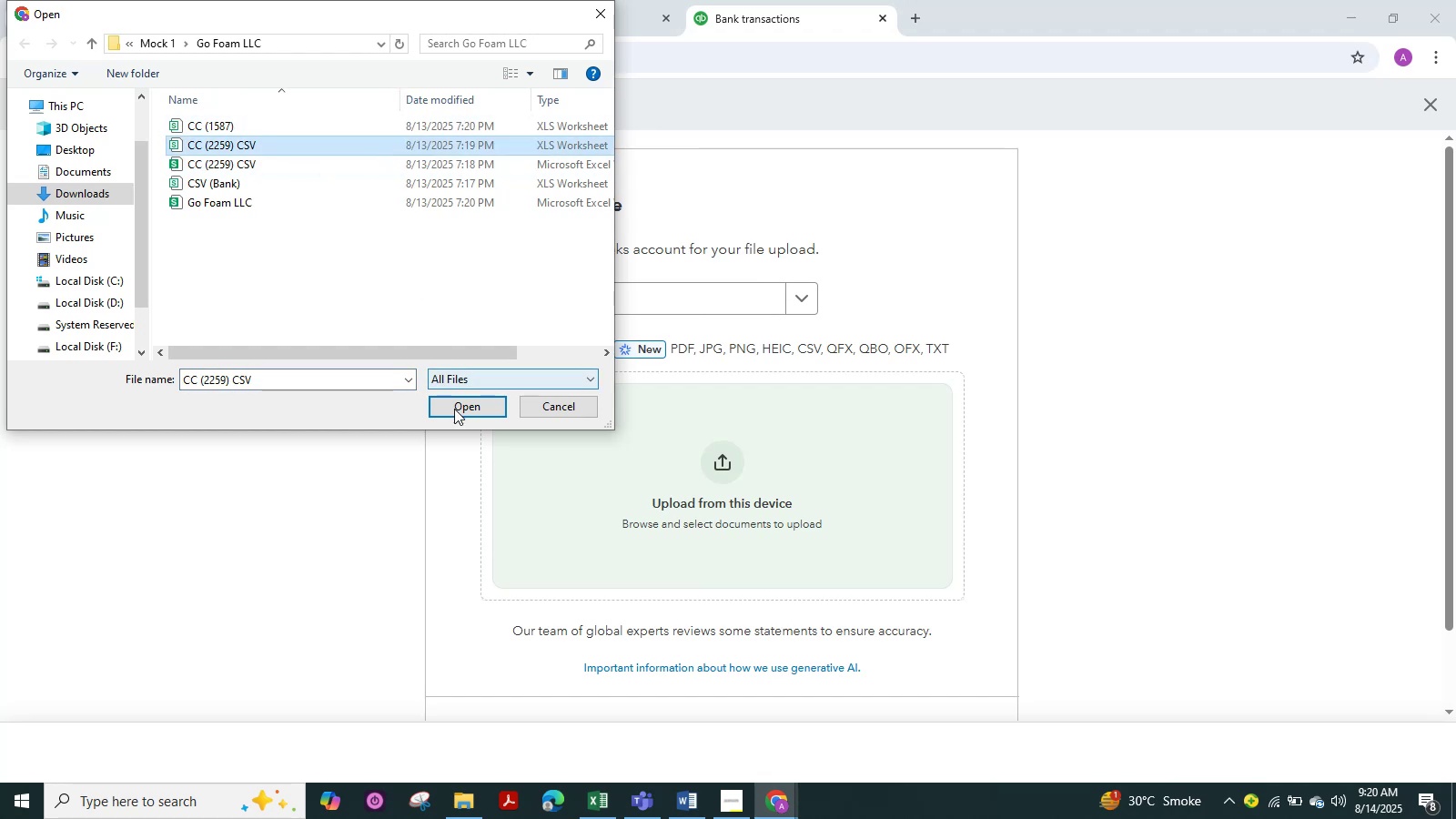 
left_click([455, 410])
 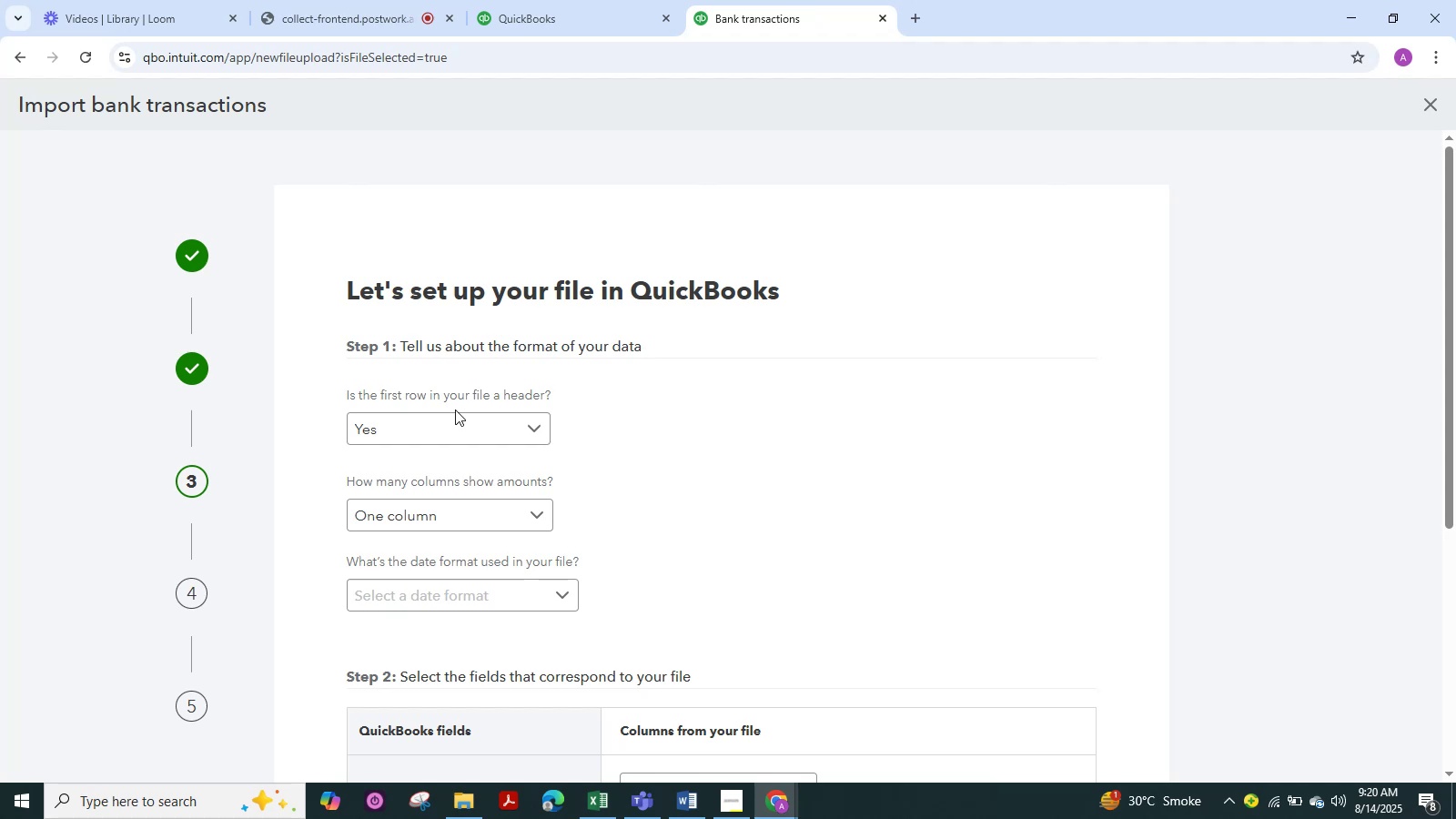 
wait(12.77)
 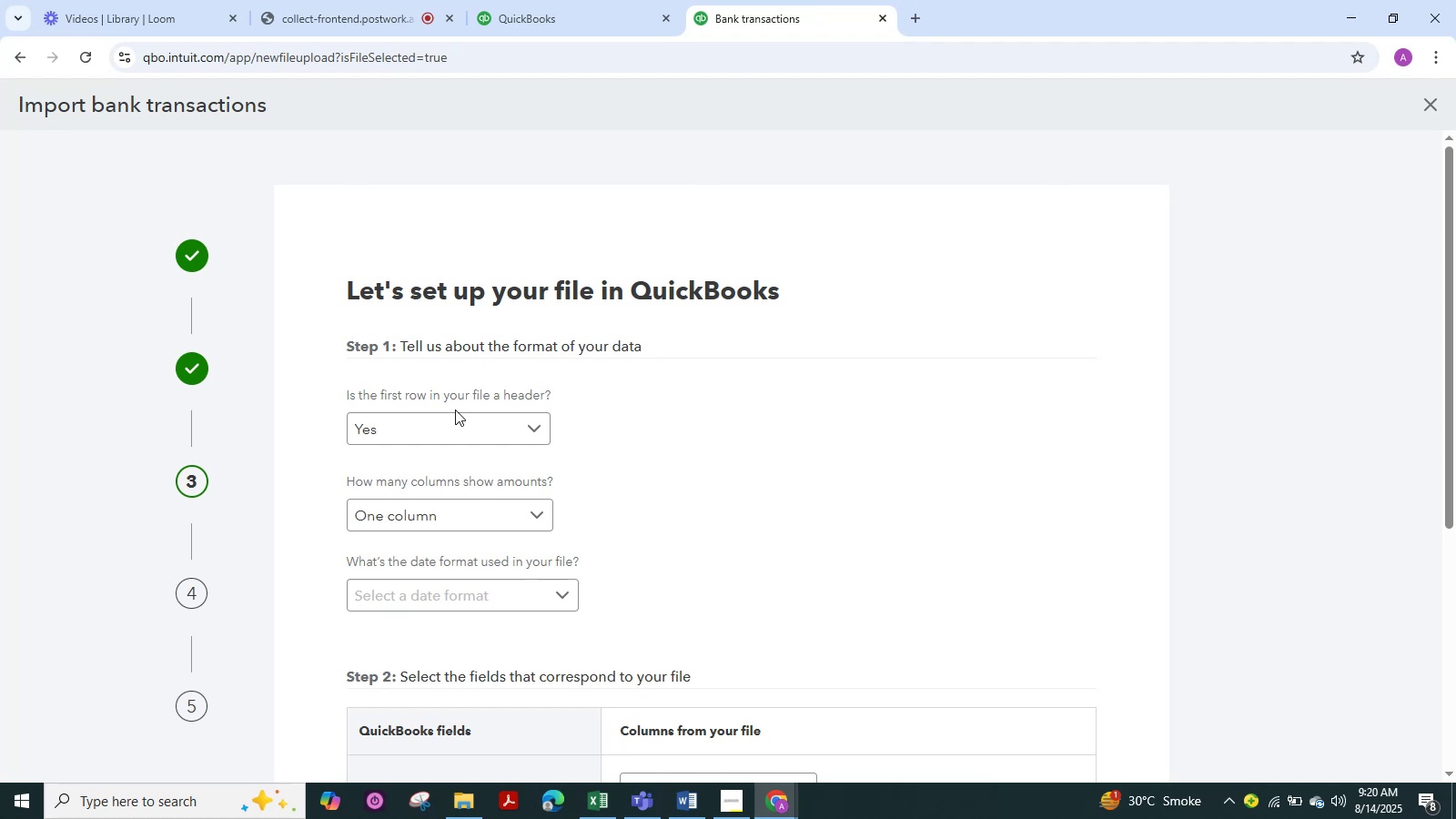 
left_click([450, 591])
 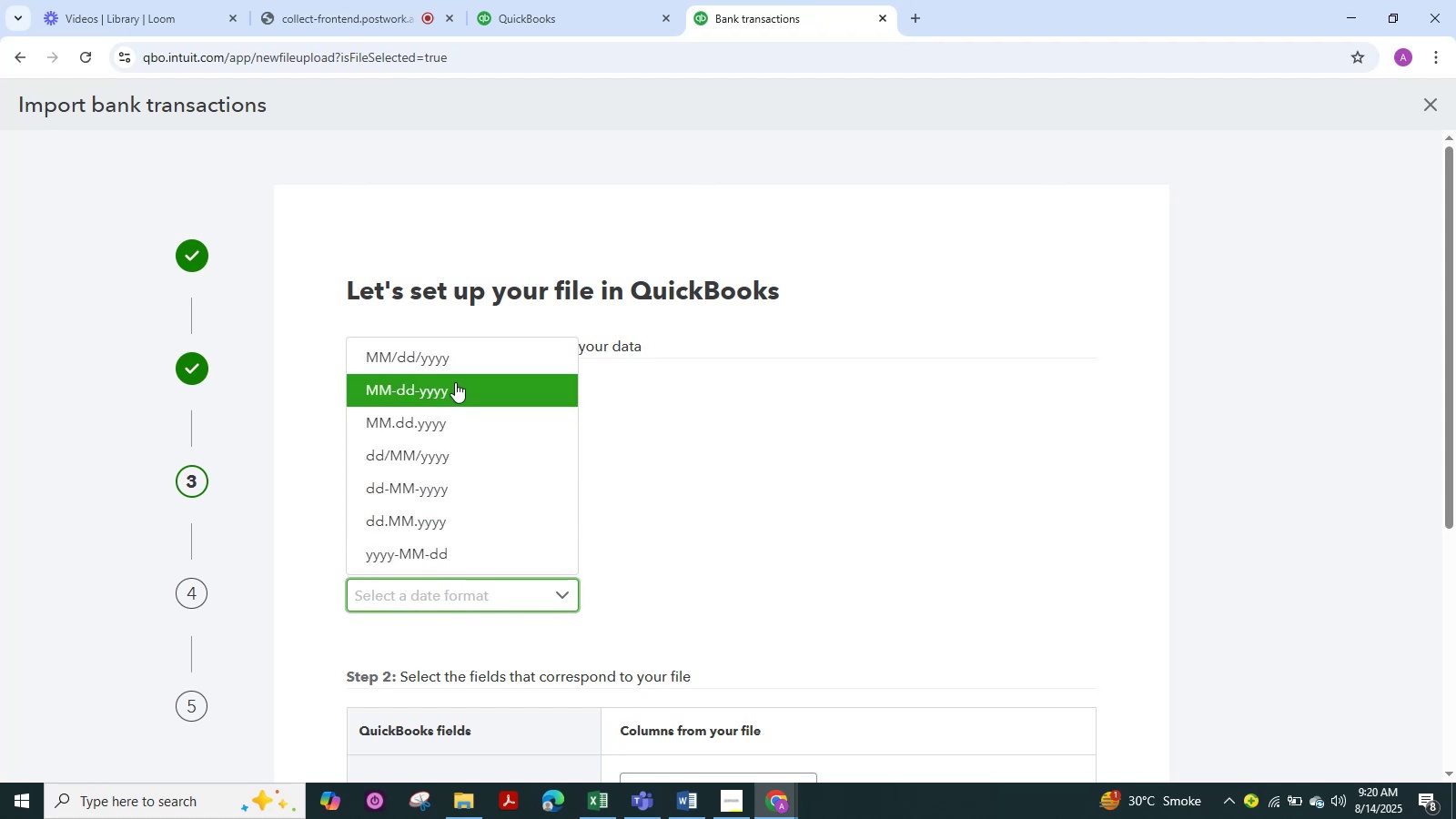 
left_click([461, 363])
 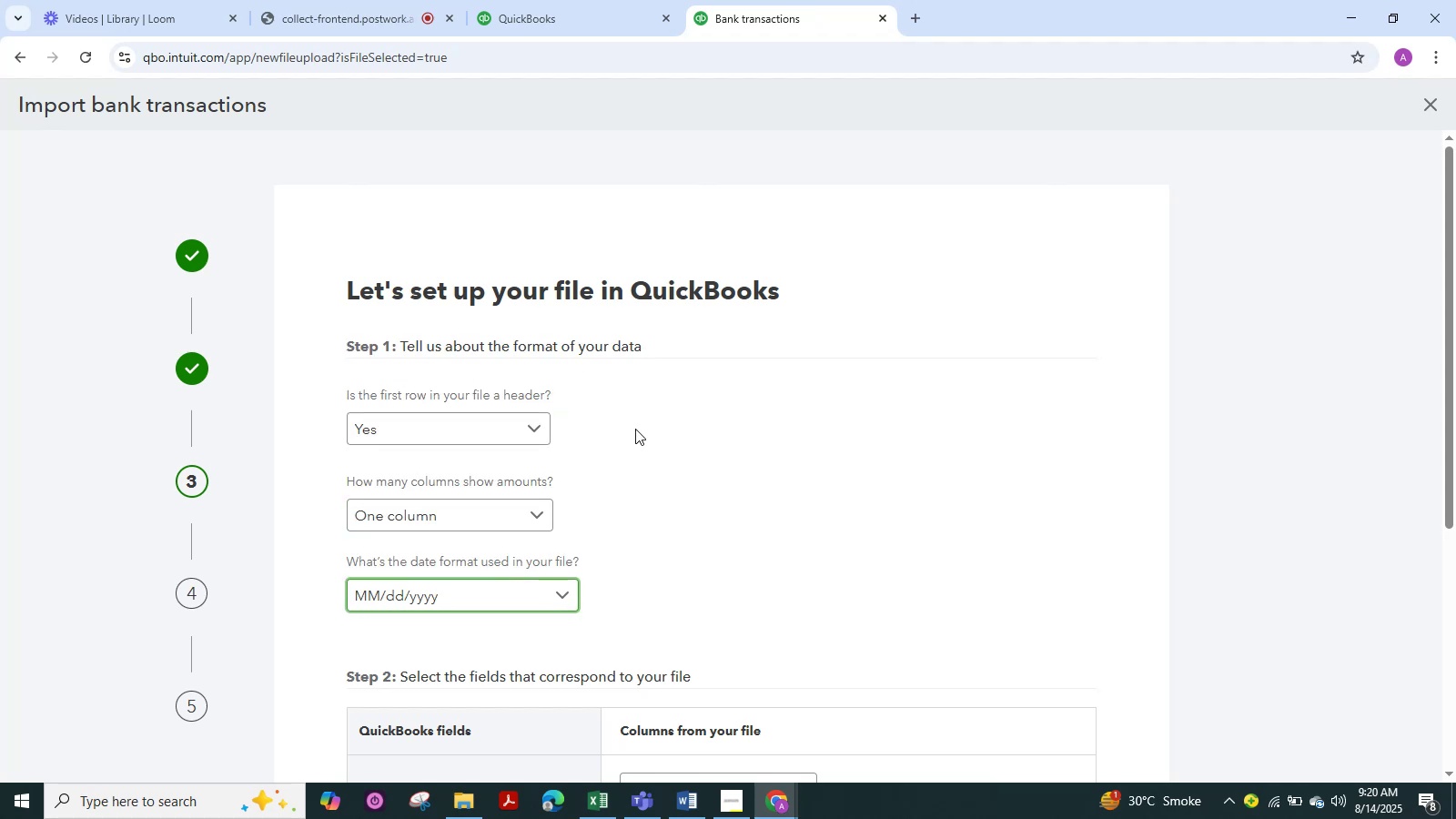 
scroll: coordinate [762, 461], scroll_direction: down, amount: 7.0
 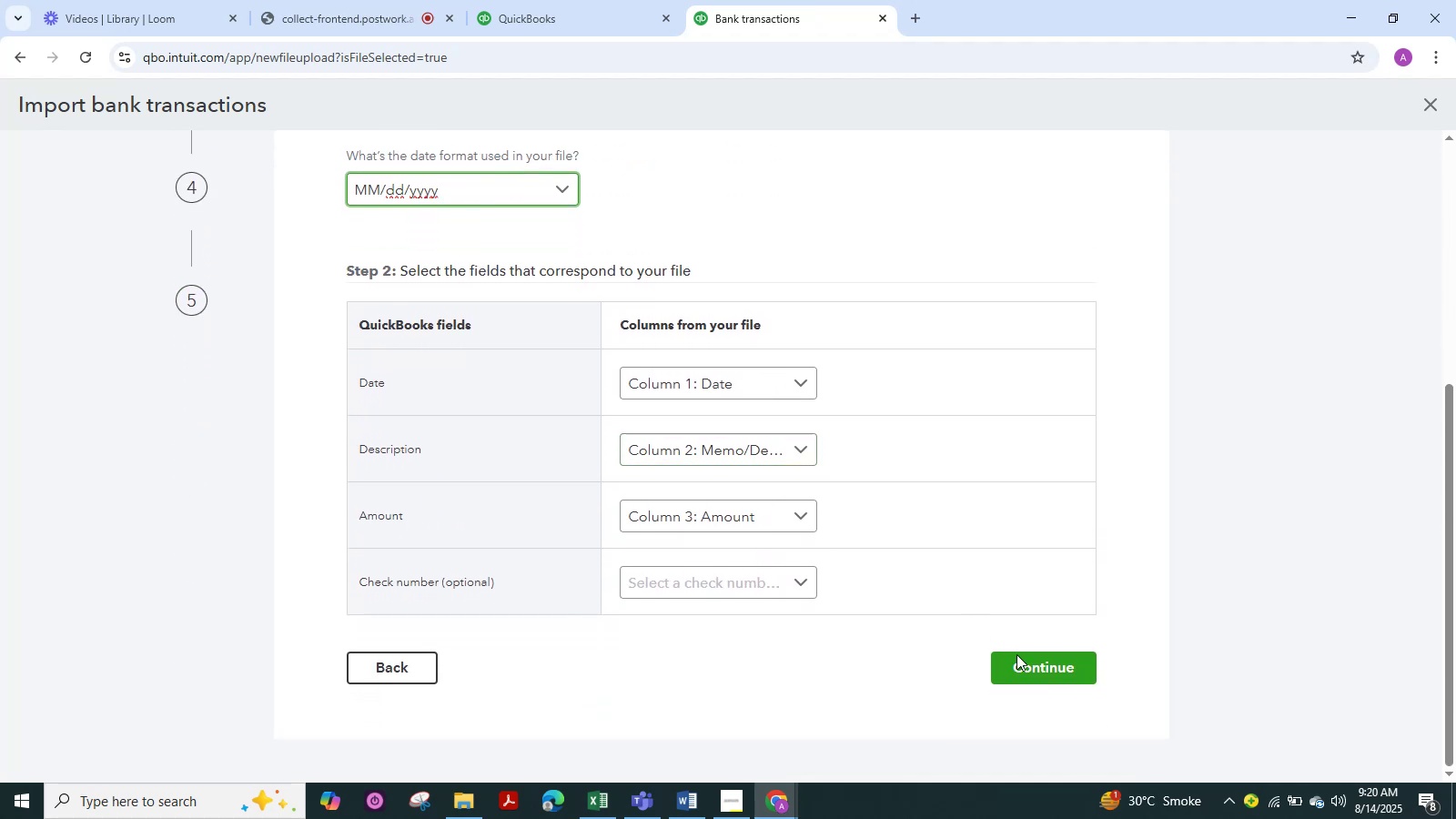 
left_click([1036, 671])
 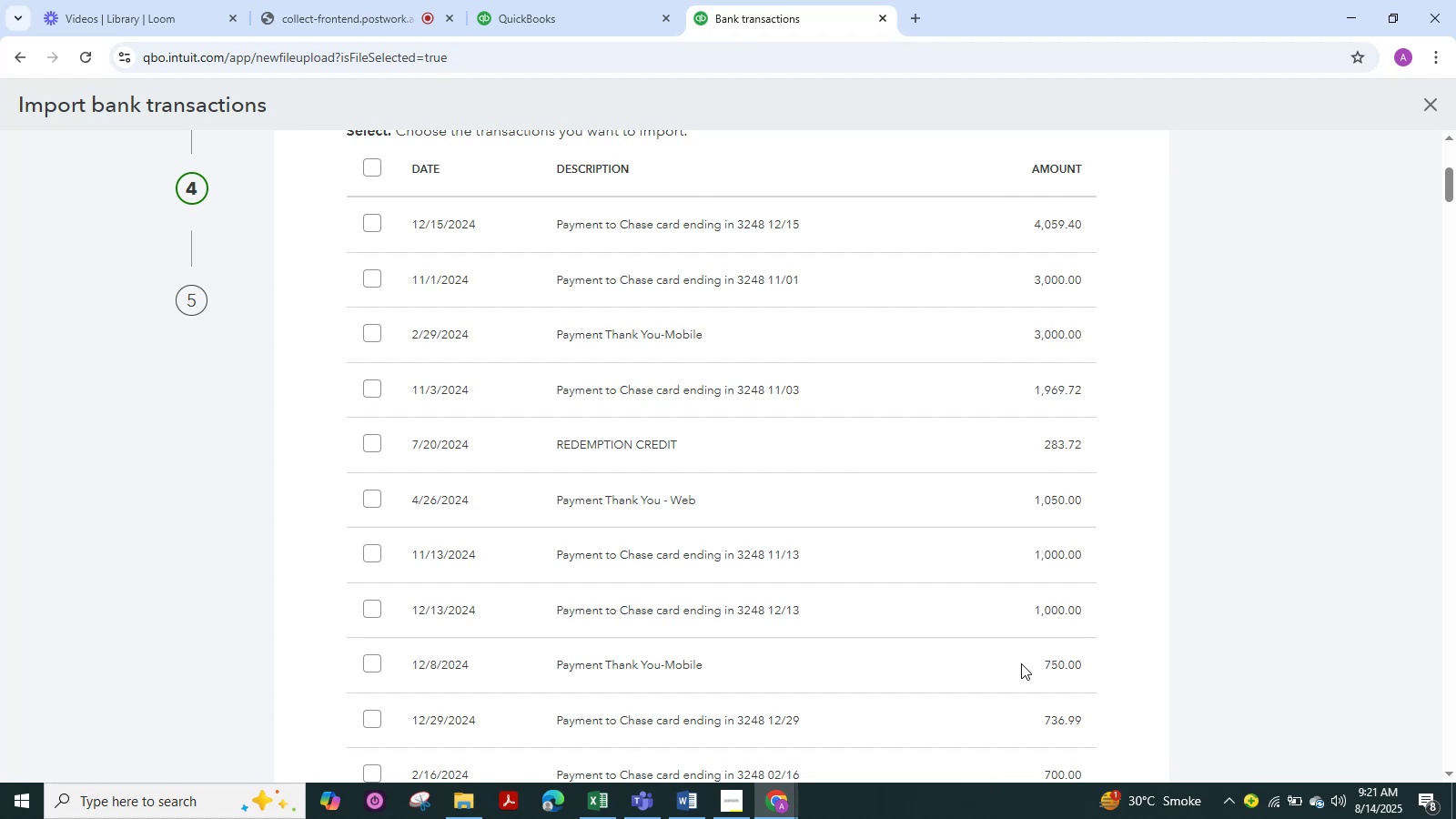 
wait(10.62)
 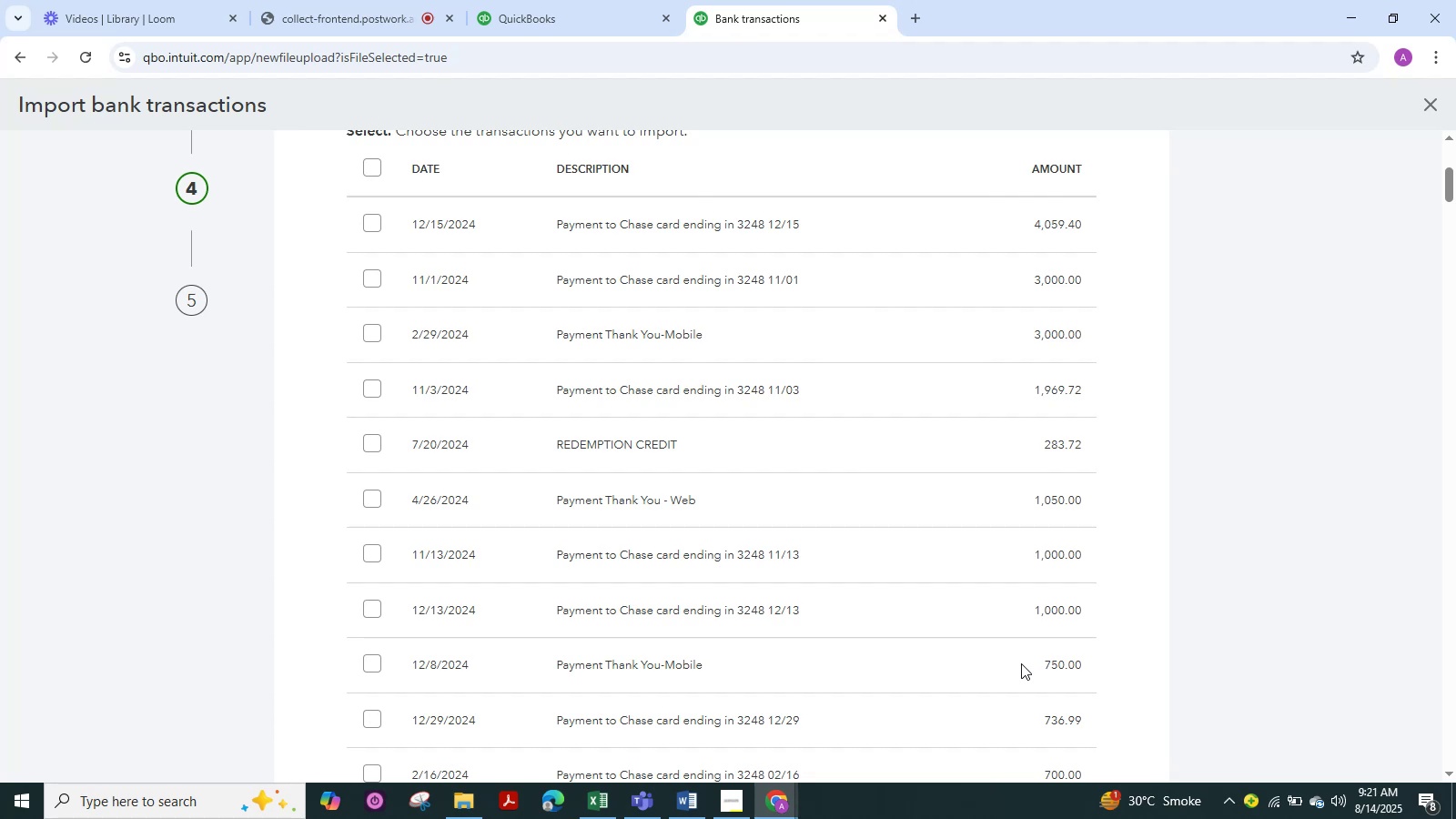 
left_click([370, 175])
 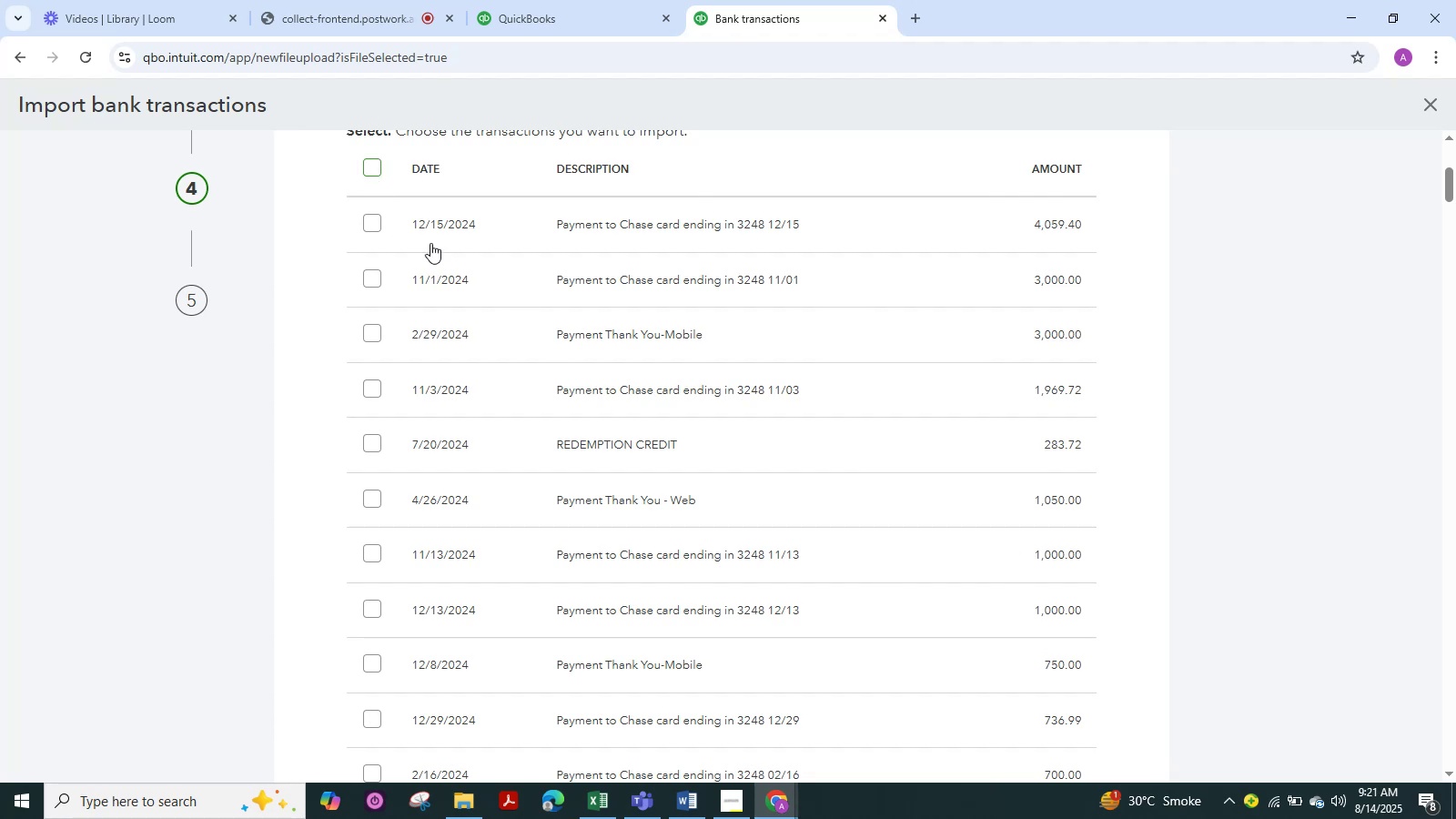 
scroll: coordinate [535, 286], scroll_direction: up, amount: 5.0
 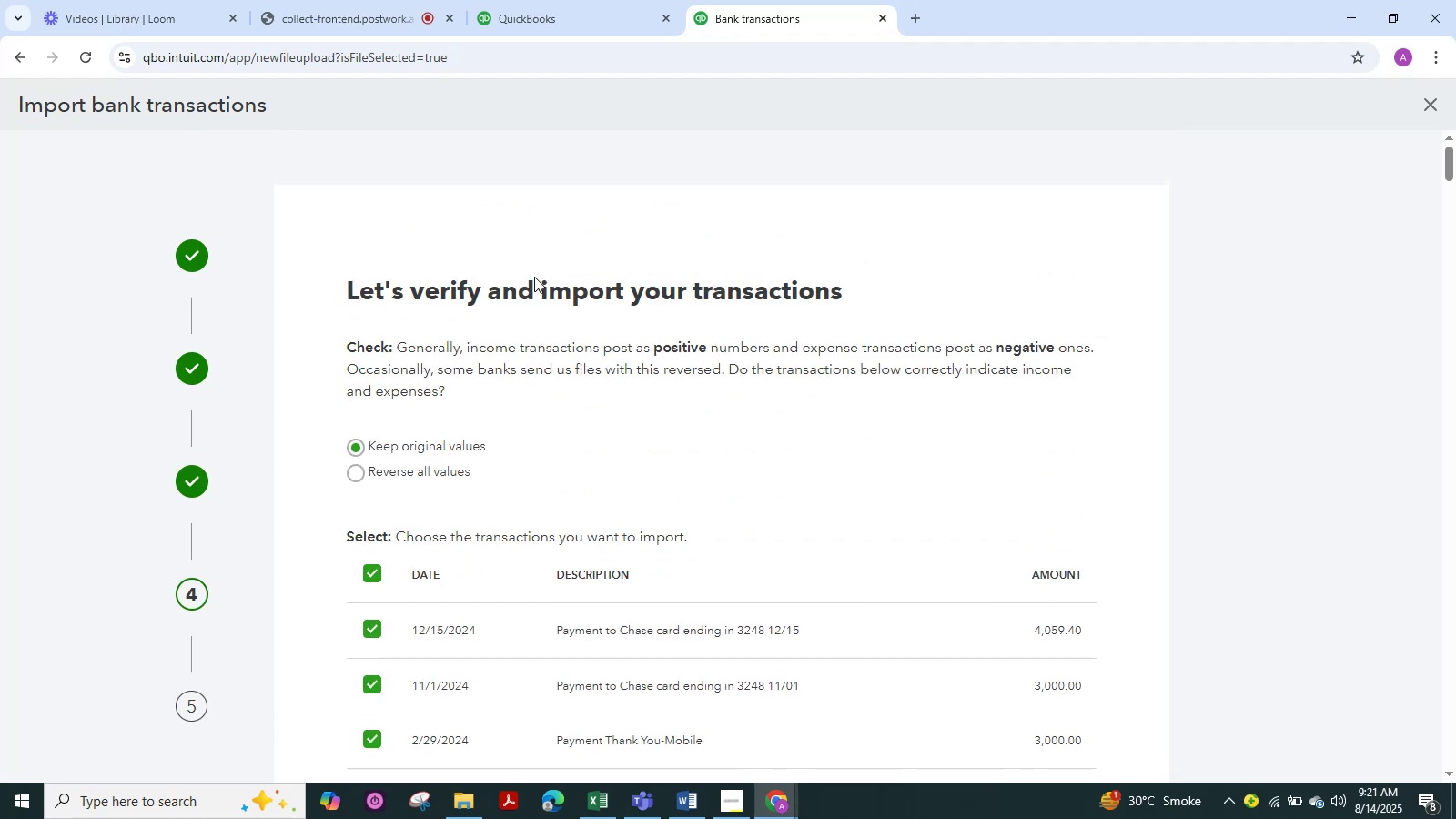 
scroll: coordinate [1107, 530], scroll_direction: down, amount: 35.0
 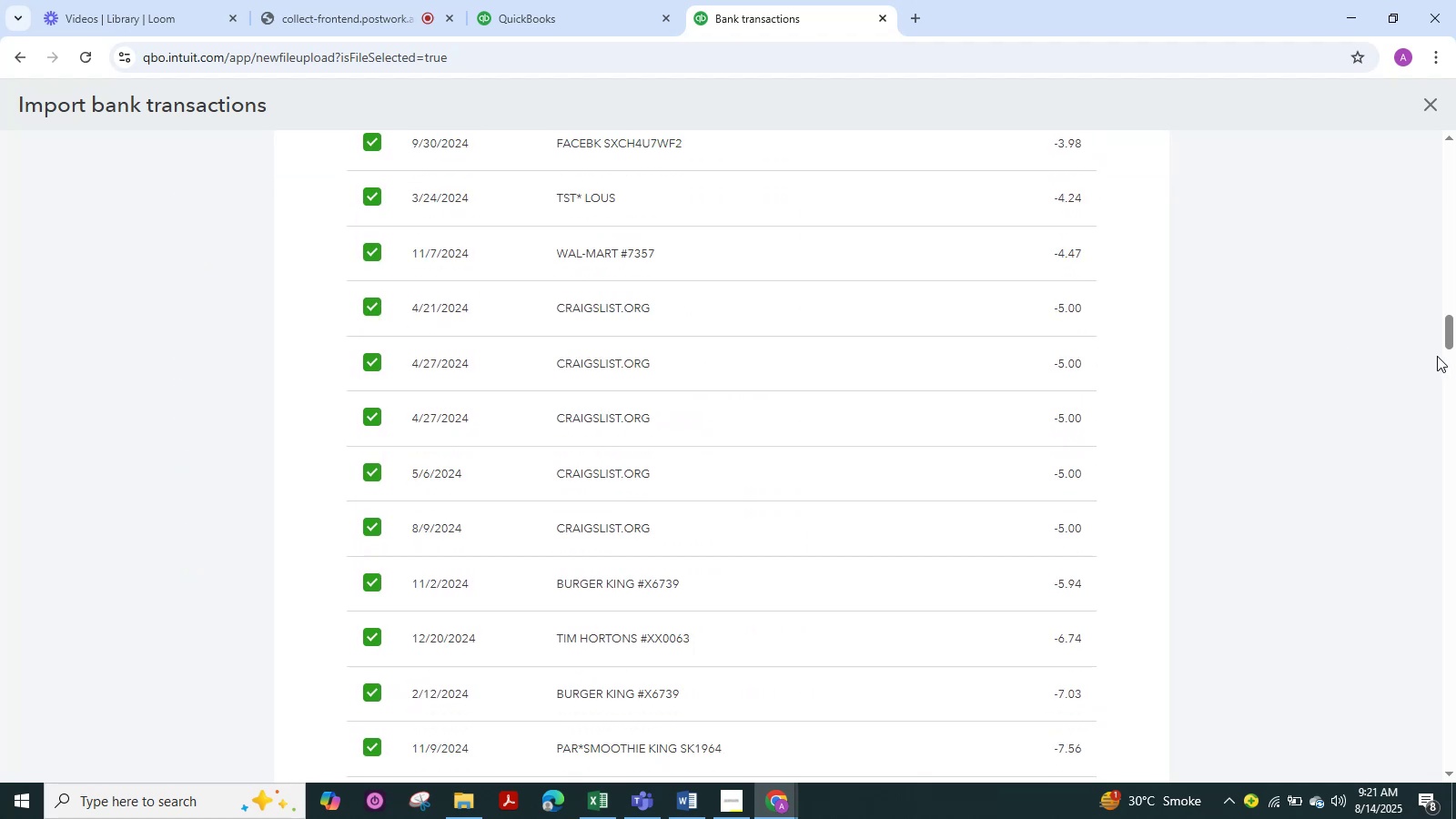 
left_click_drag(start_coordinate=[1451, 331], to_coordinate=[1451, 809])
 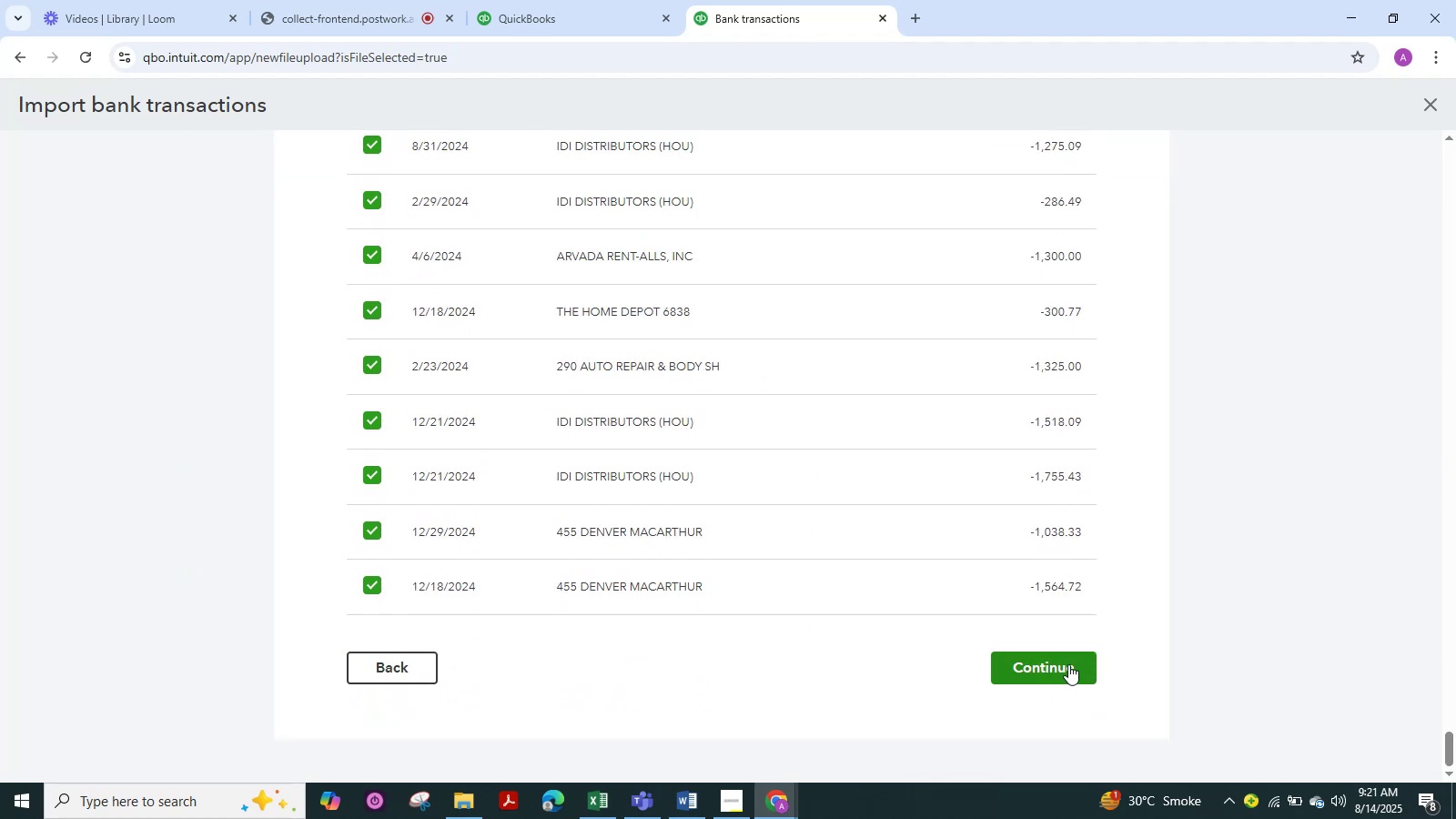 
left_click([1065, 667])
 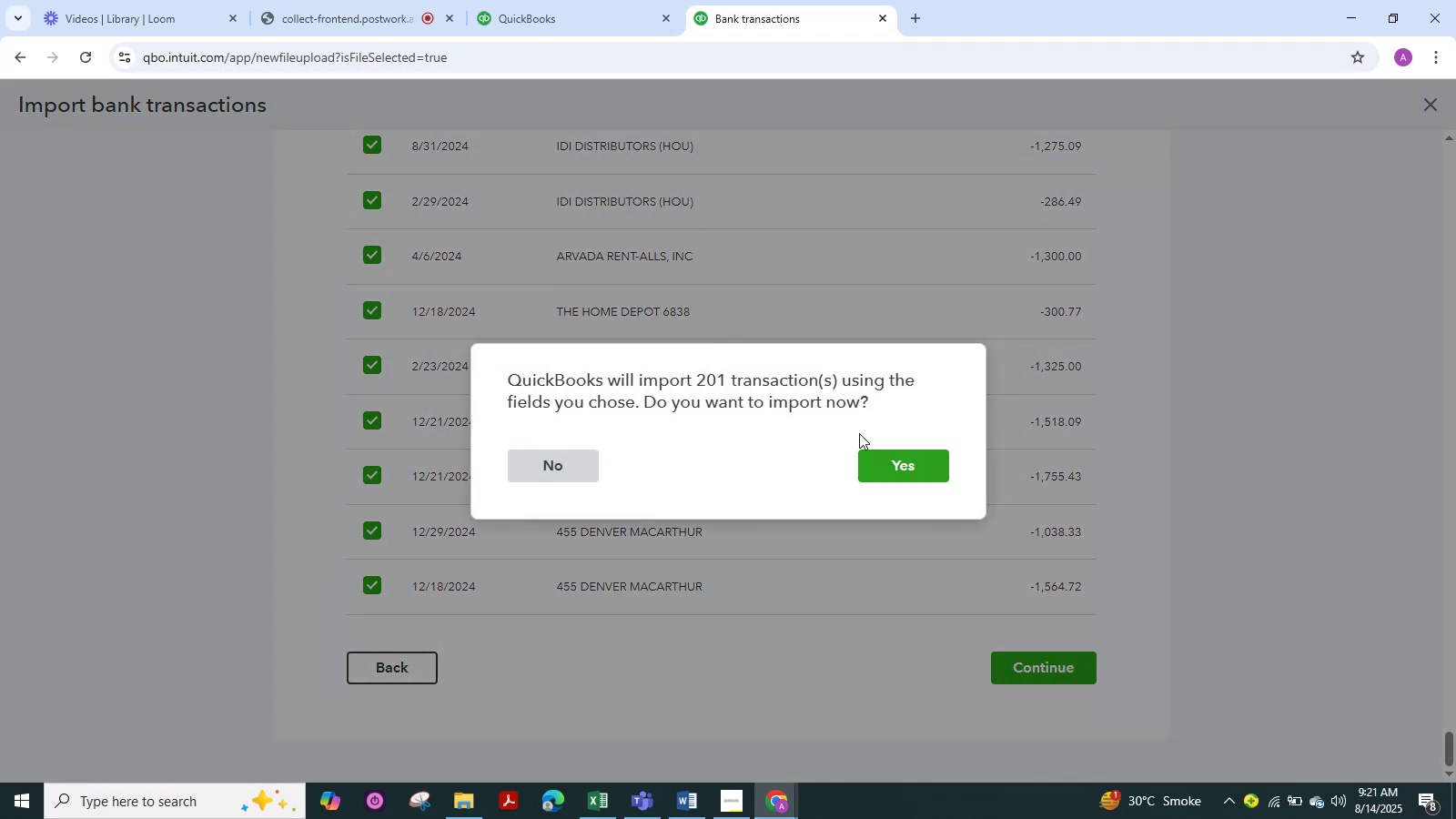 
left_click([901, 466])
 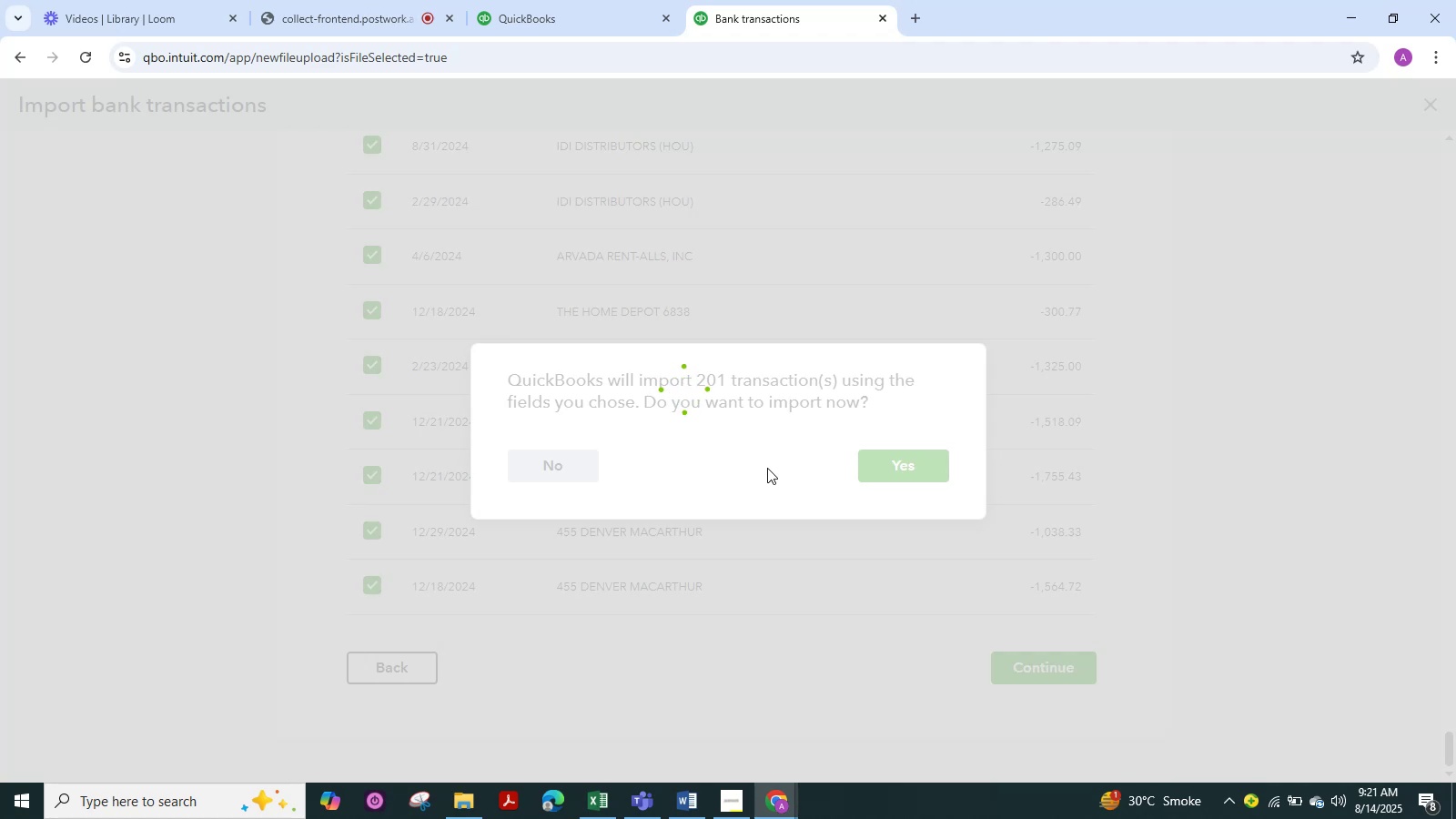 
wait(6.72)
 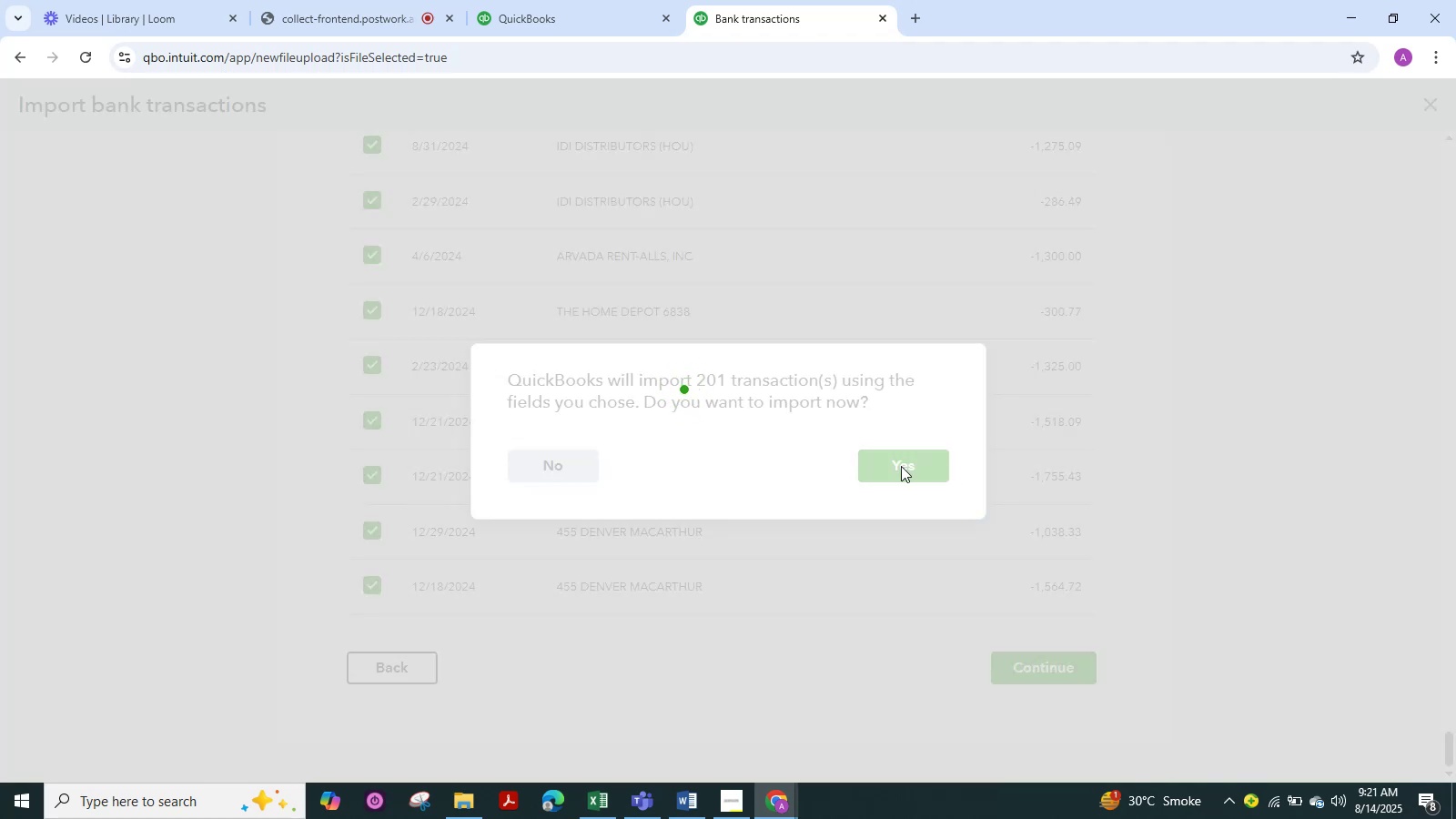 
left_click([188, 14])
 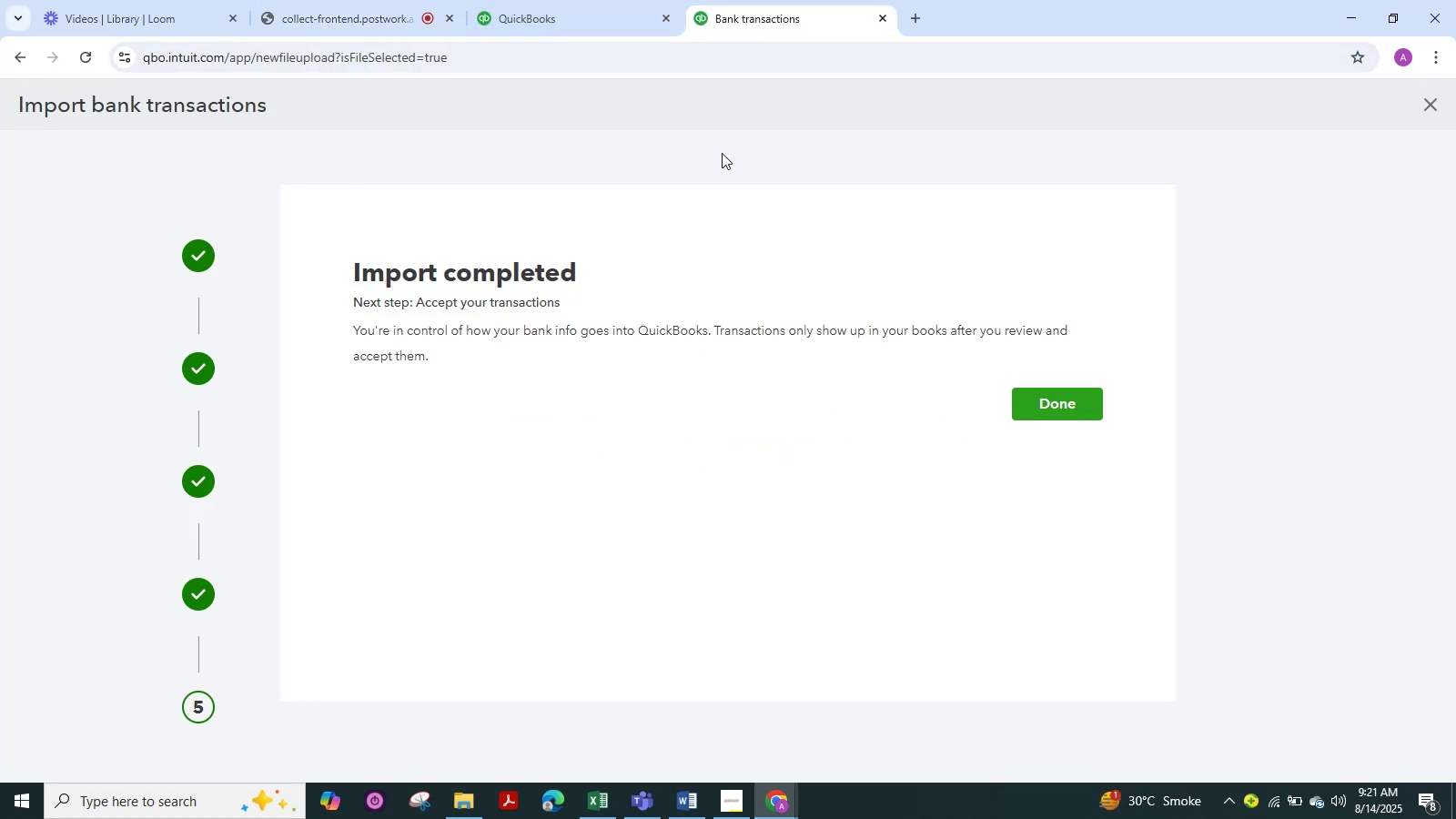 
wait(11.32)
 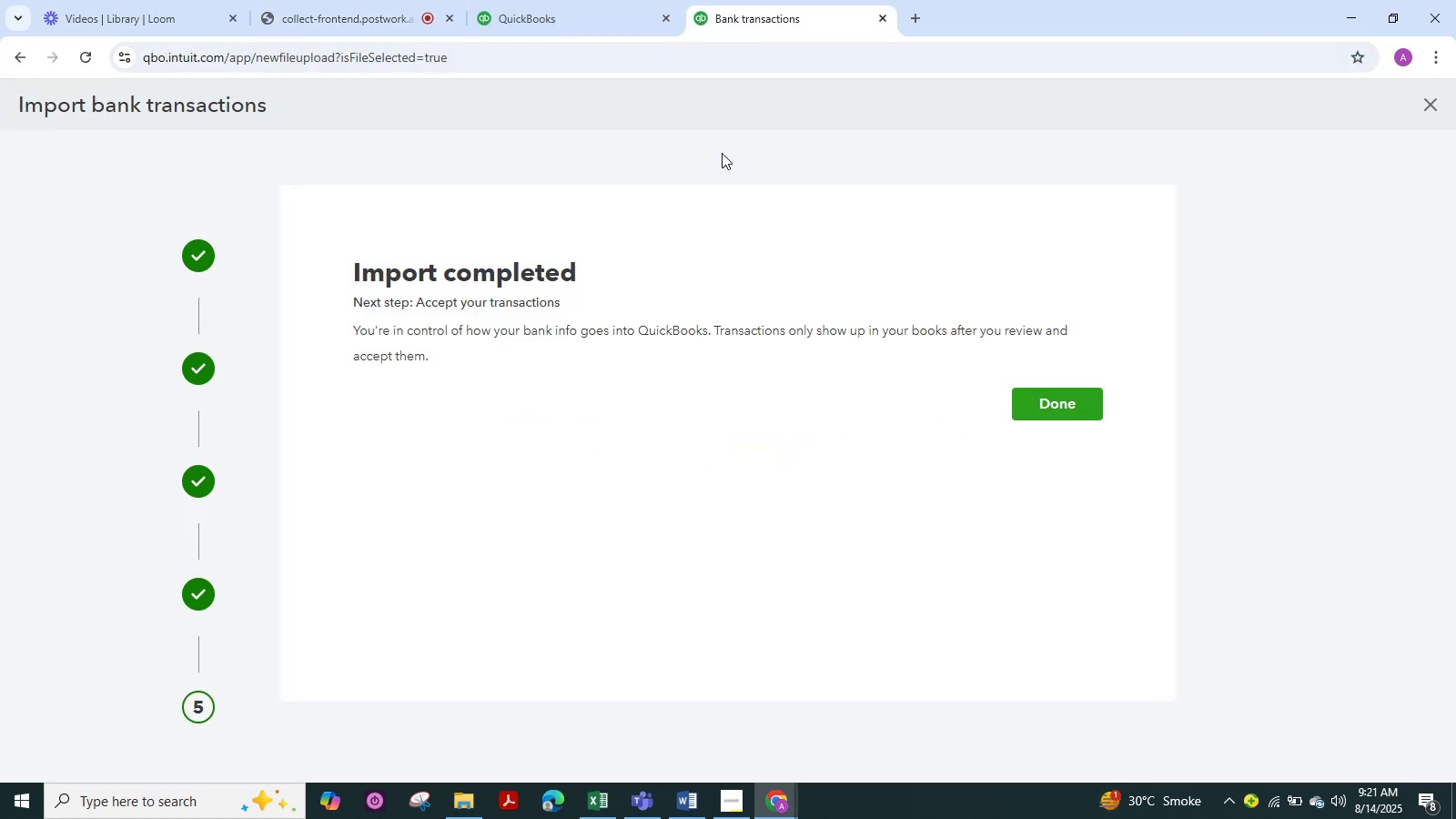 
left_click([1057, 403])
 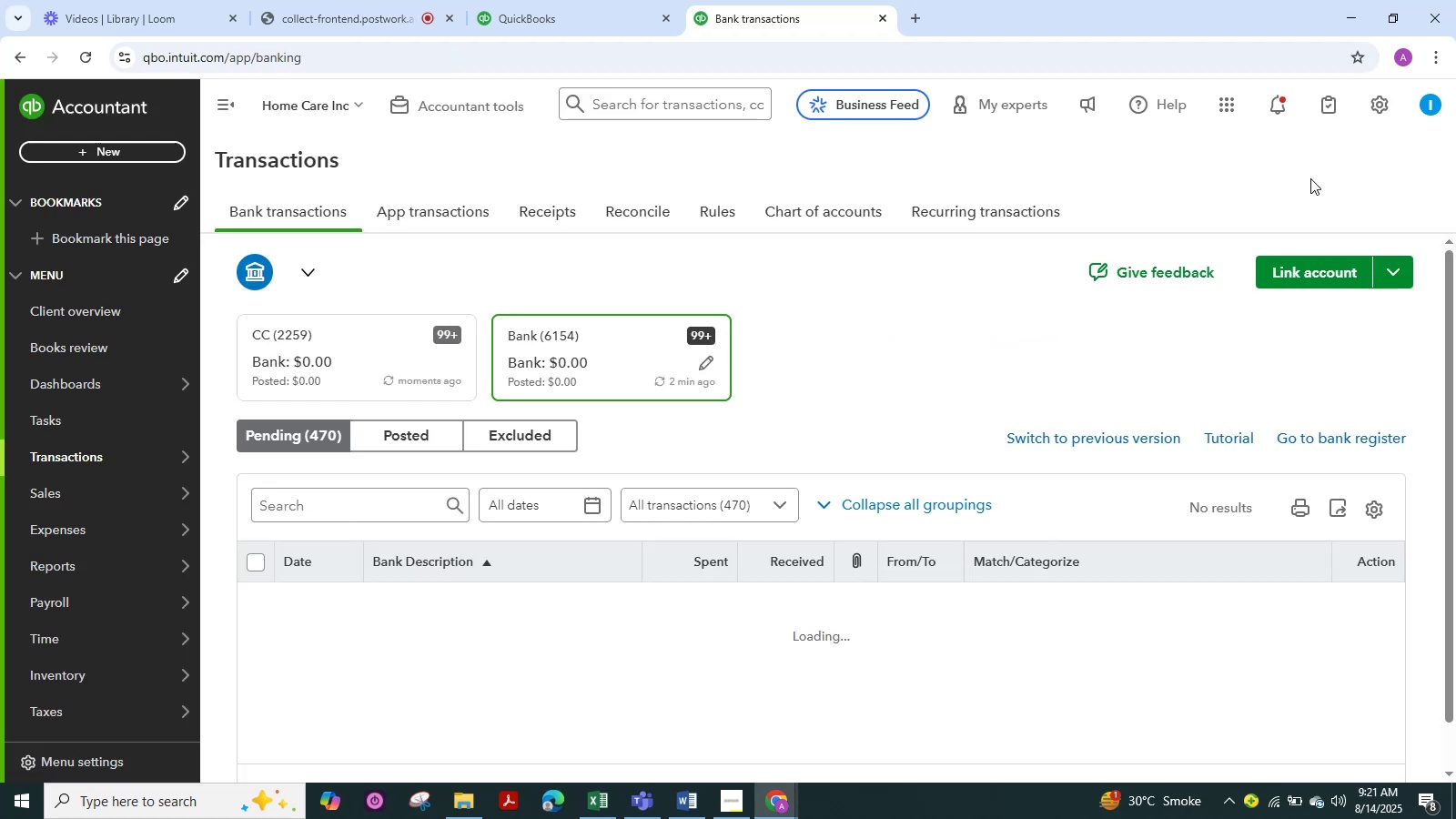 
left_click([1397, 277])
 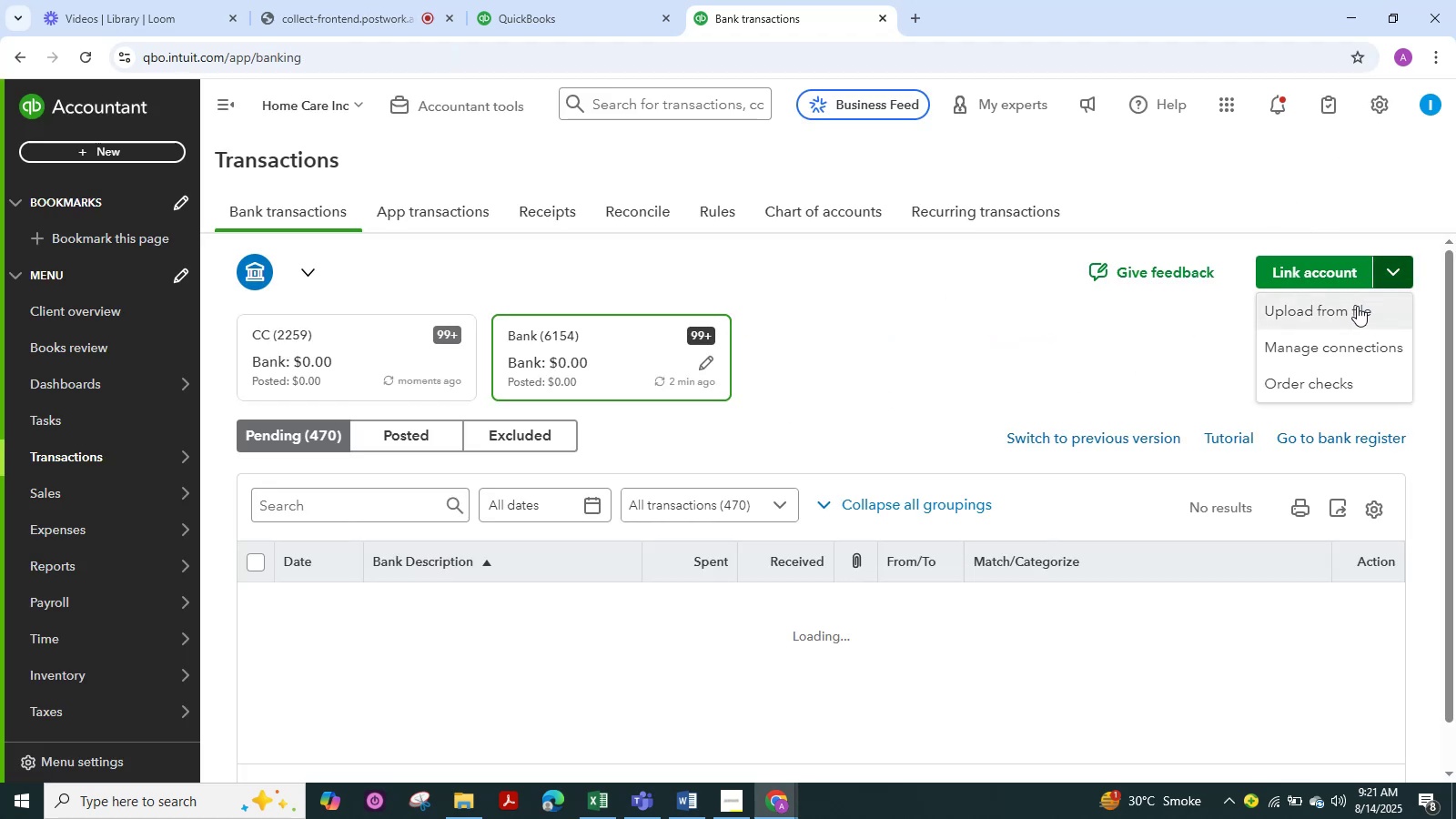 
double_click([1357, 306])
 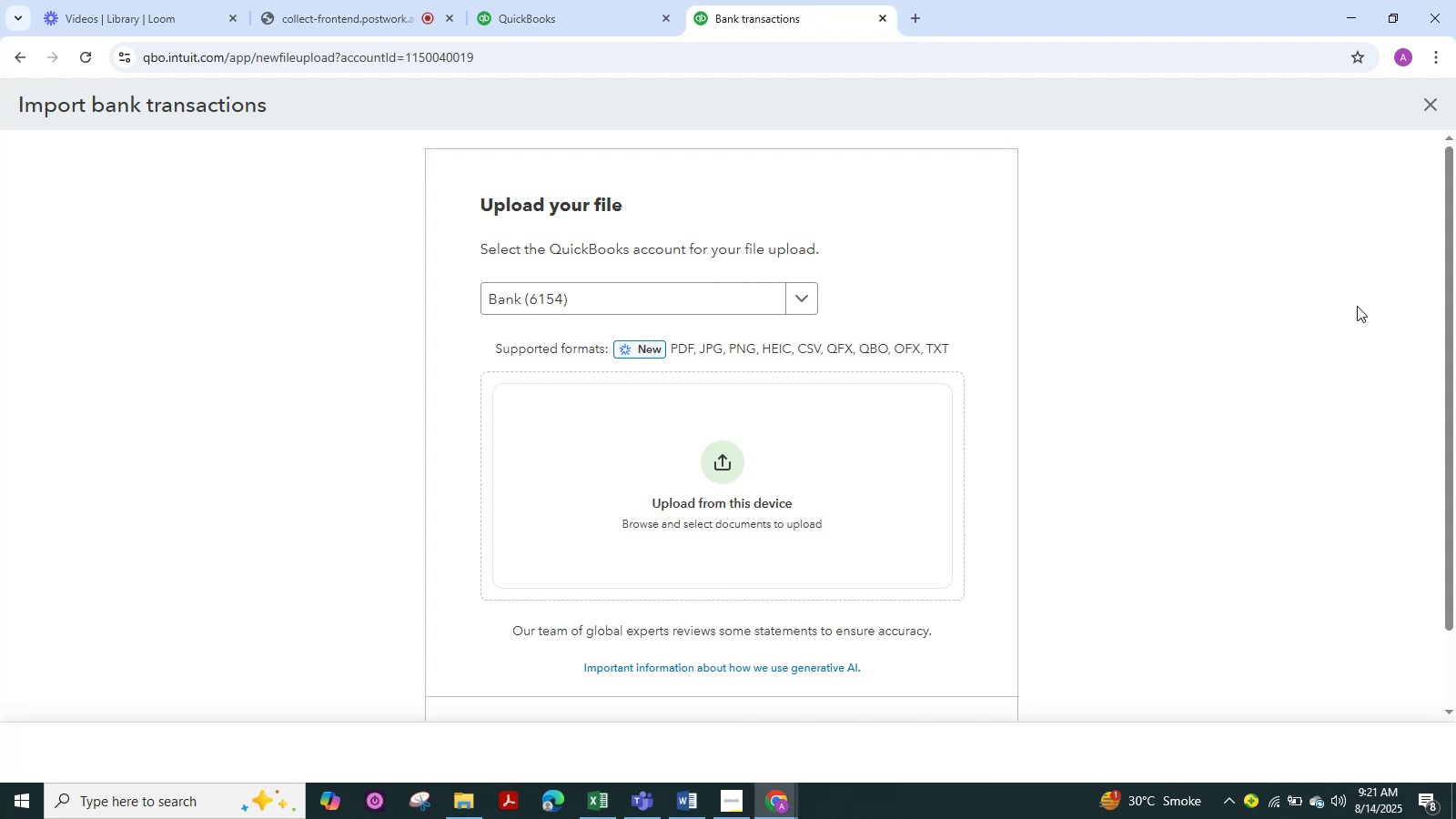 
wait(7.32)
 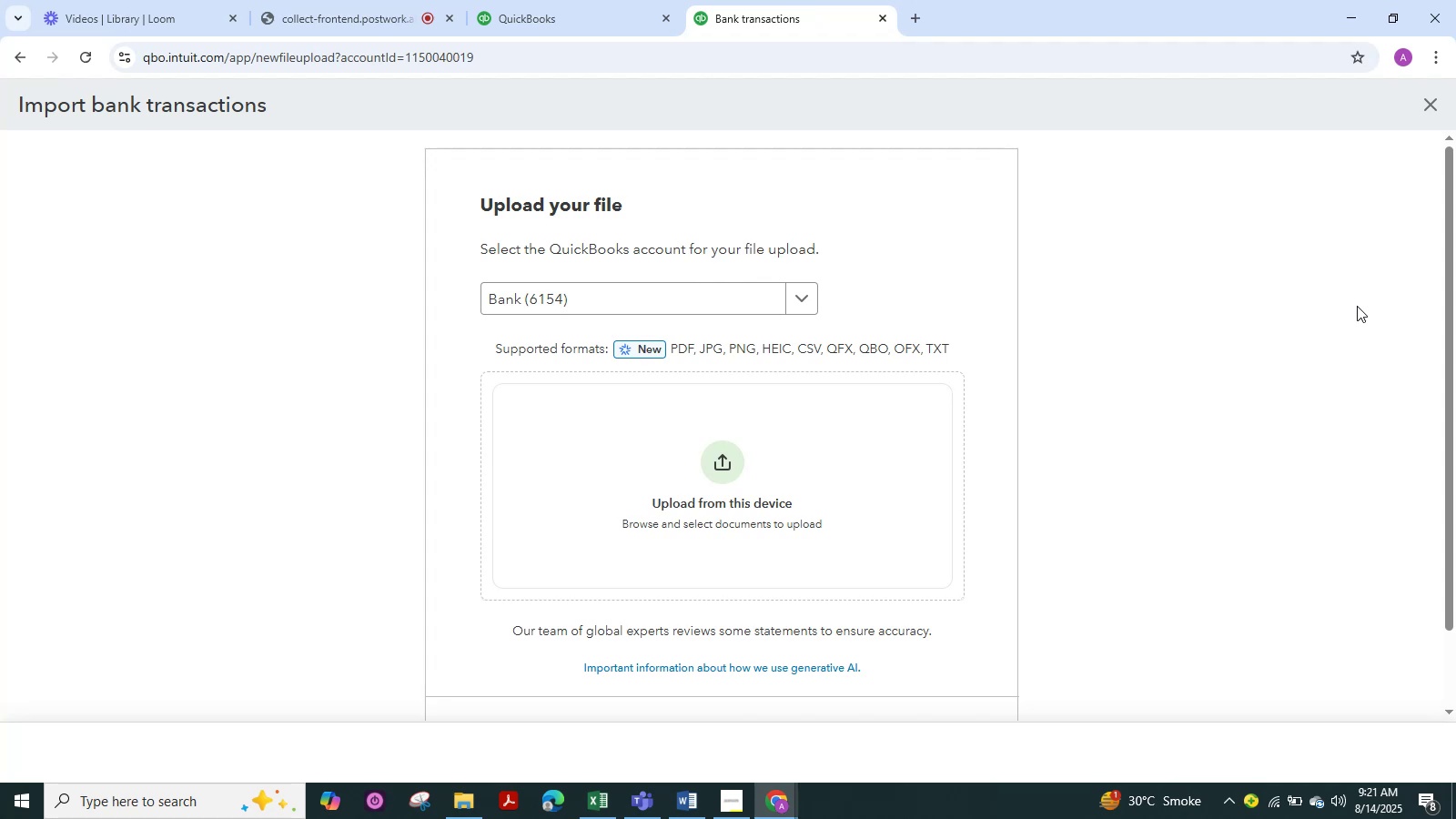 
left_click_drag(start_coordinate=[714, 287], to_coordinate=[256, 281])
 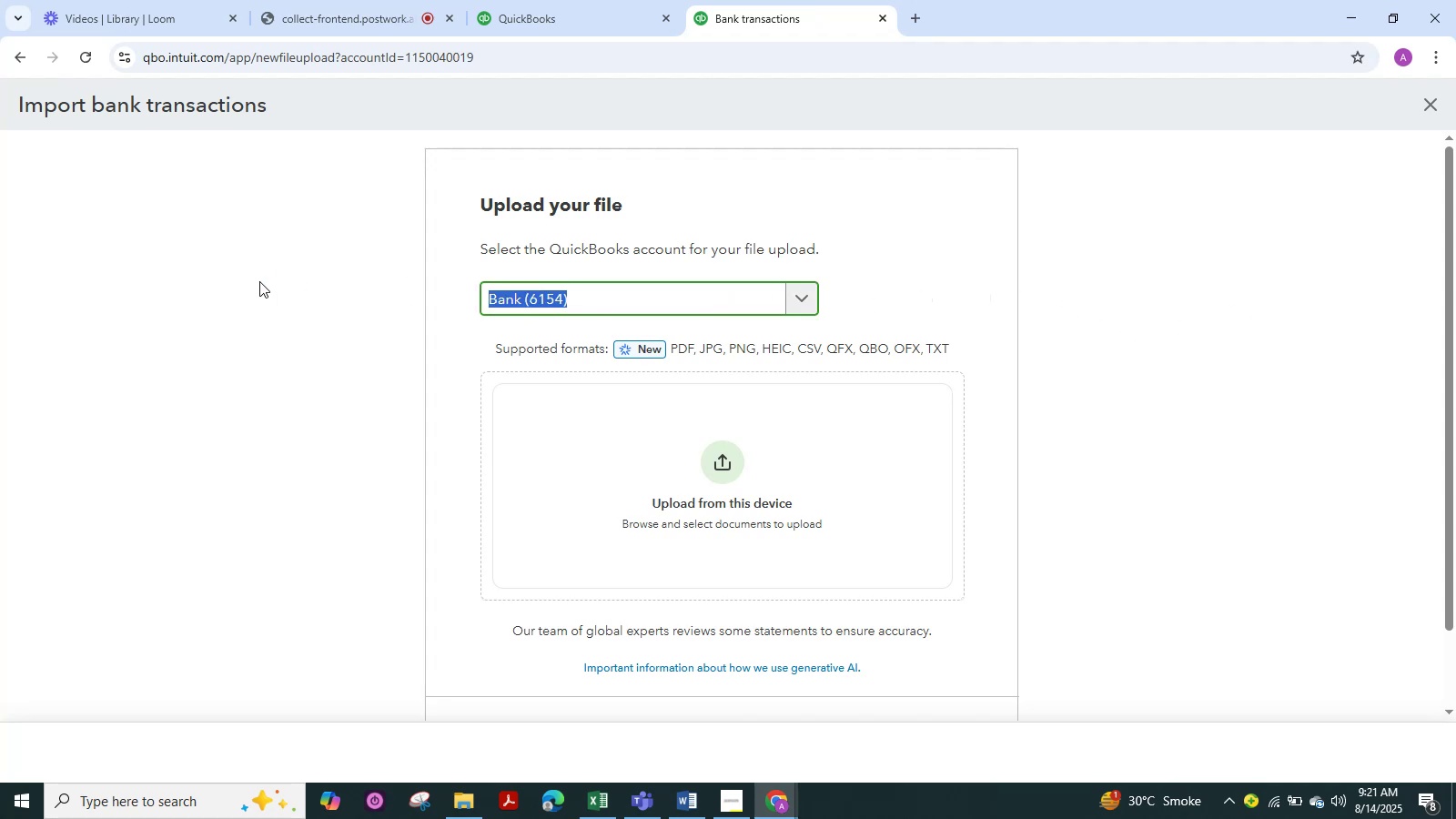 
key(Backspace)
 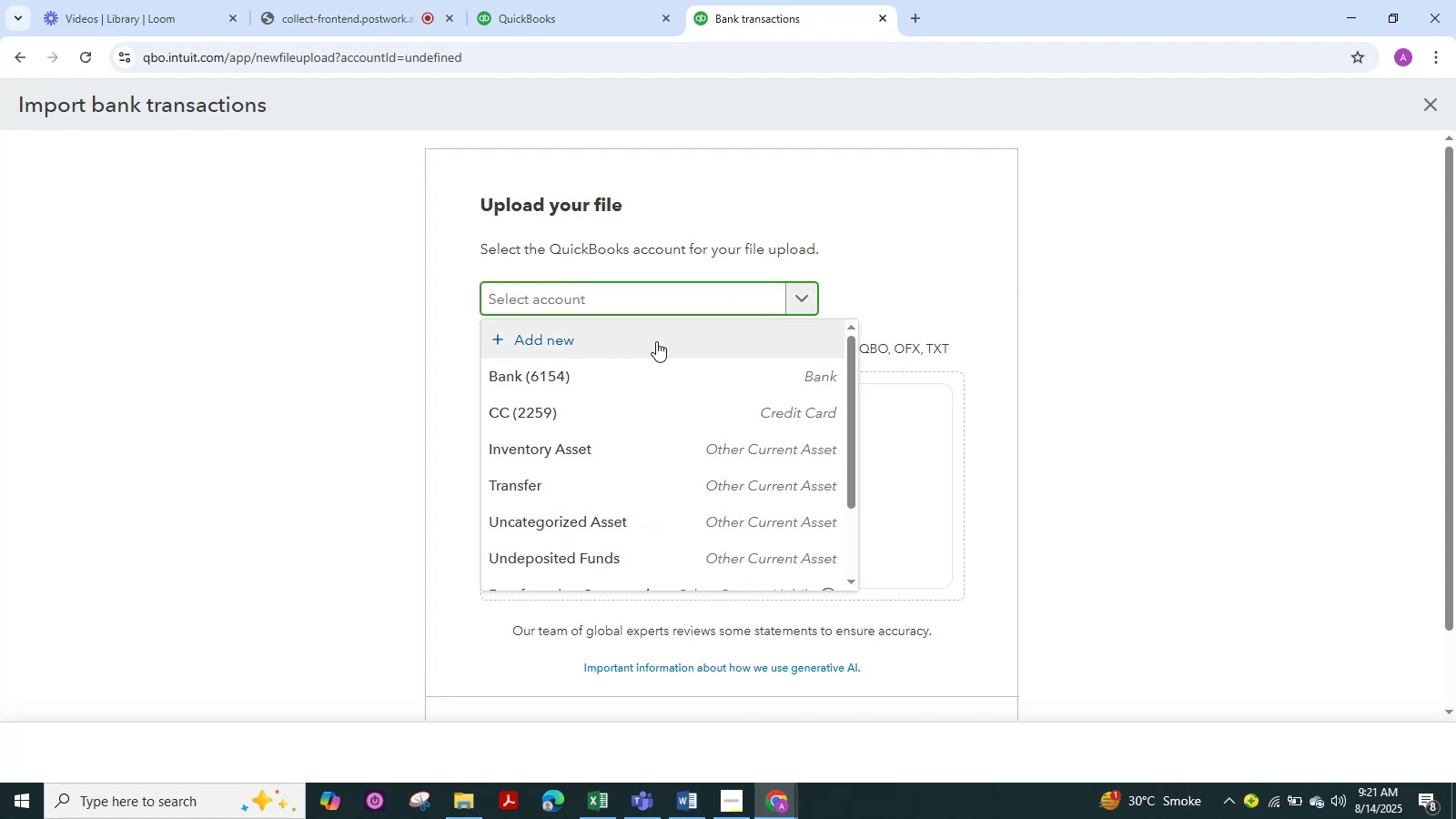 
left_click([655, 343])
 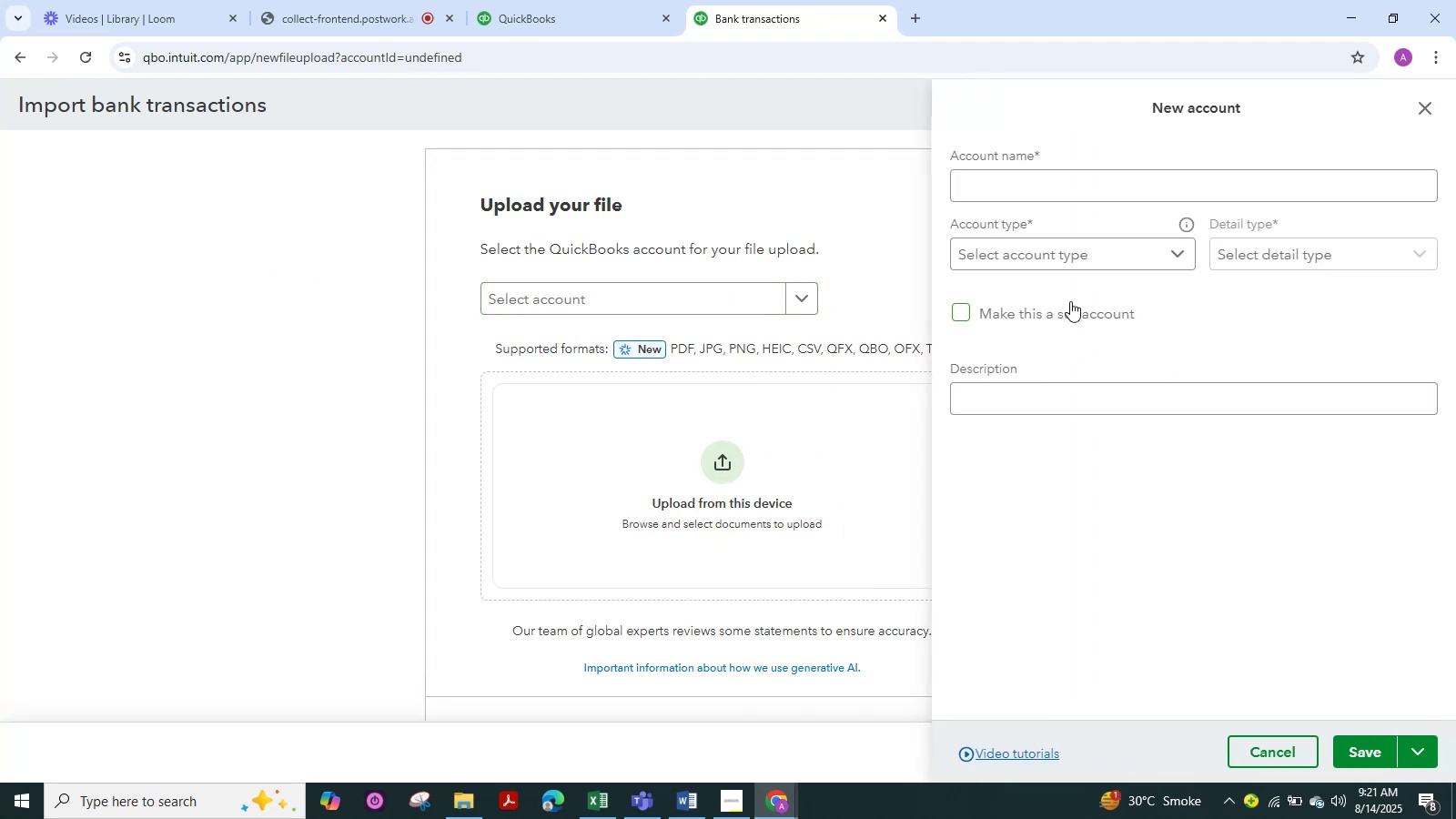 
left_click([1024, 200])
 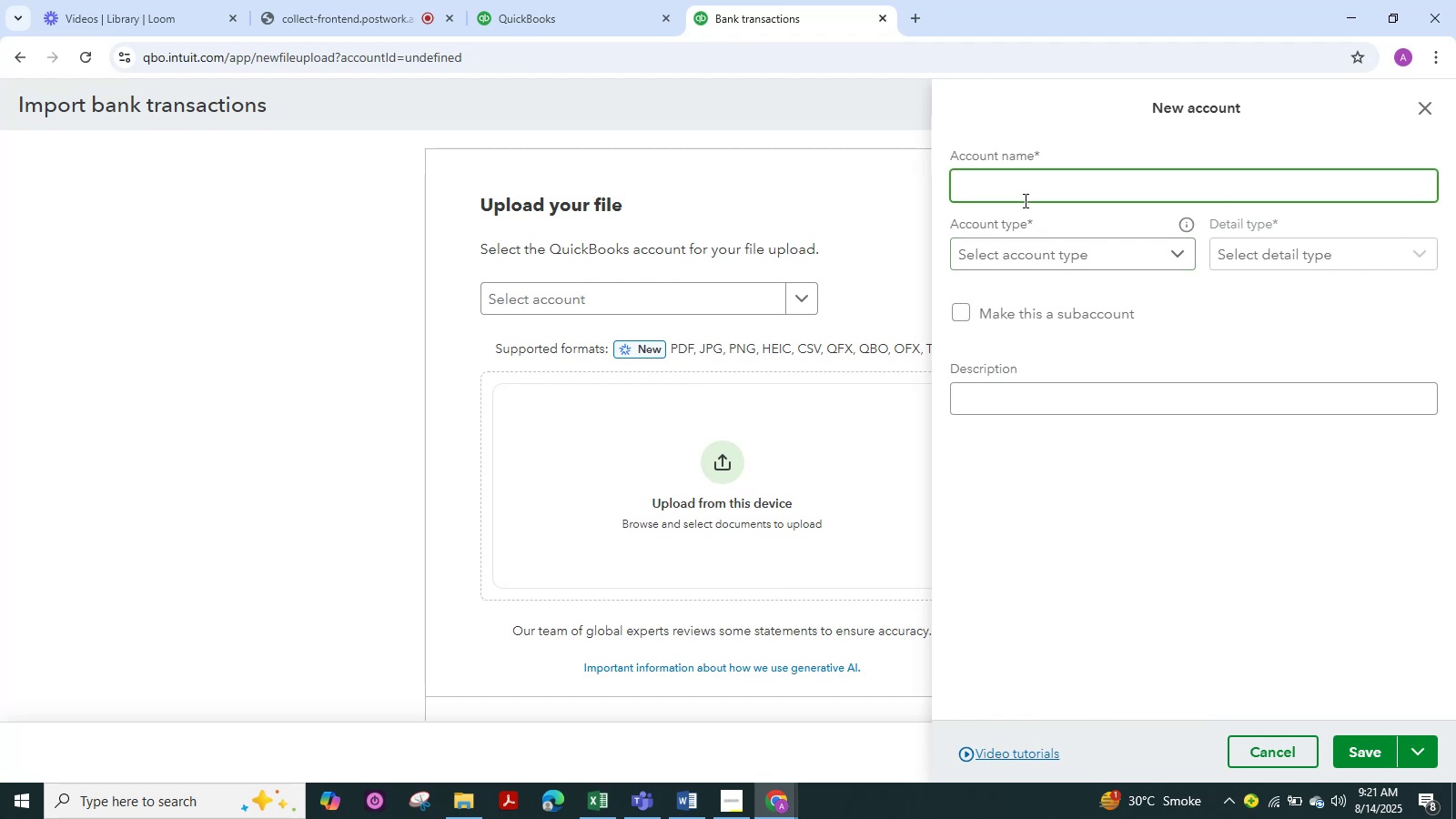 
type(CC ()
 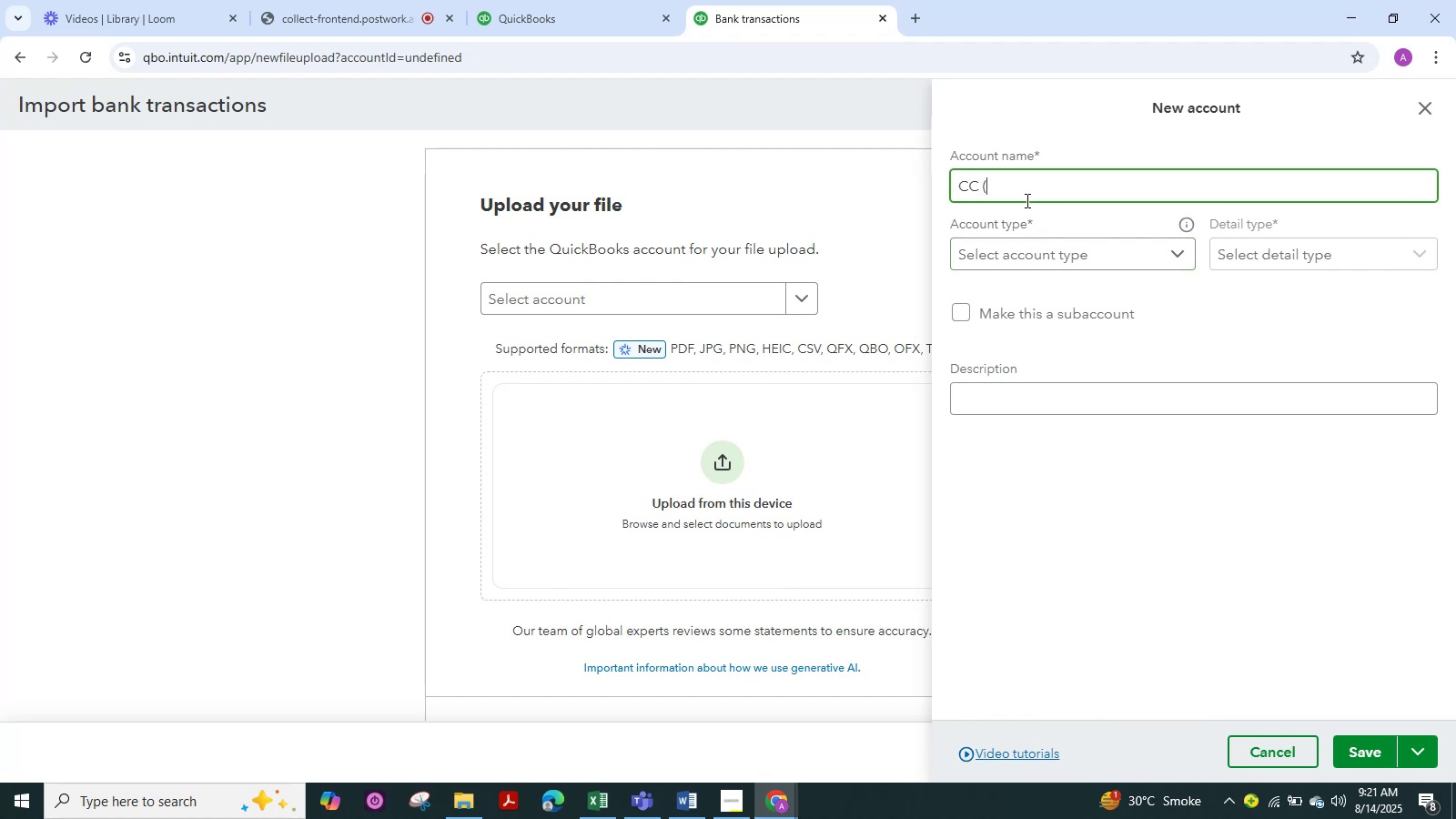 
mouse_move([751, 808])
 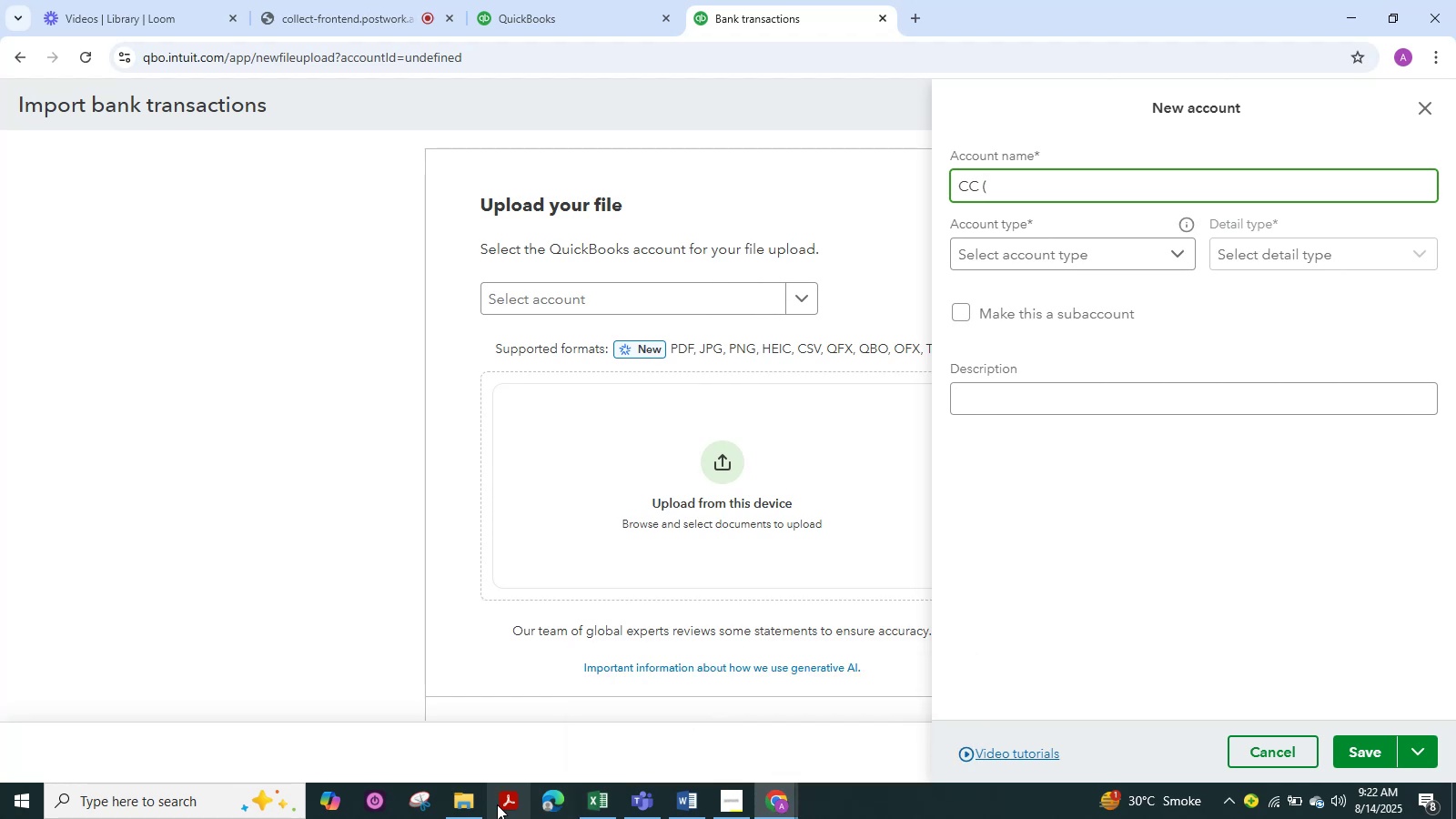 
left_click([473, 804])
 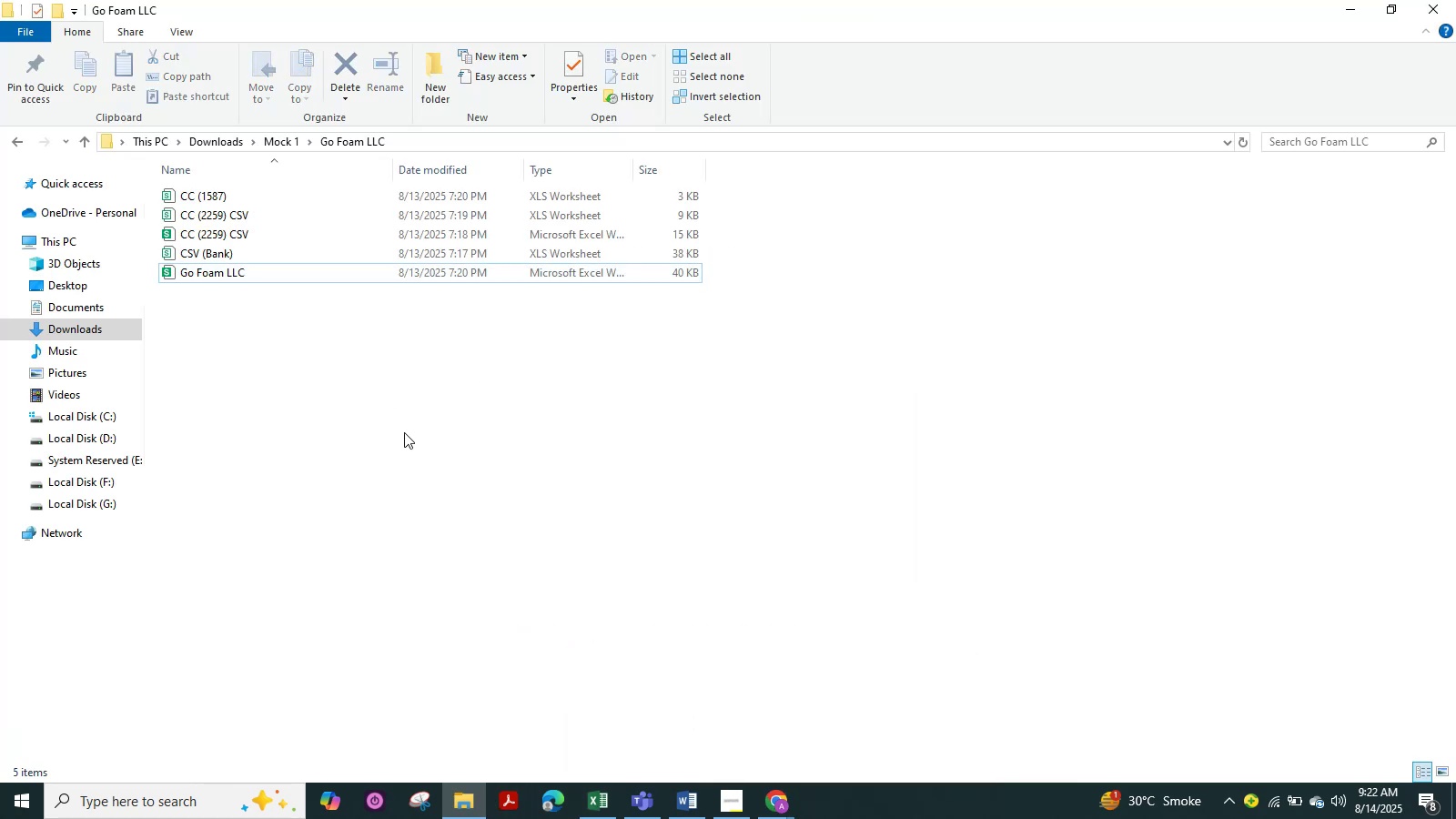 
key(Alt+Tab)
 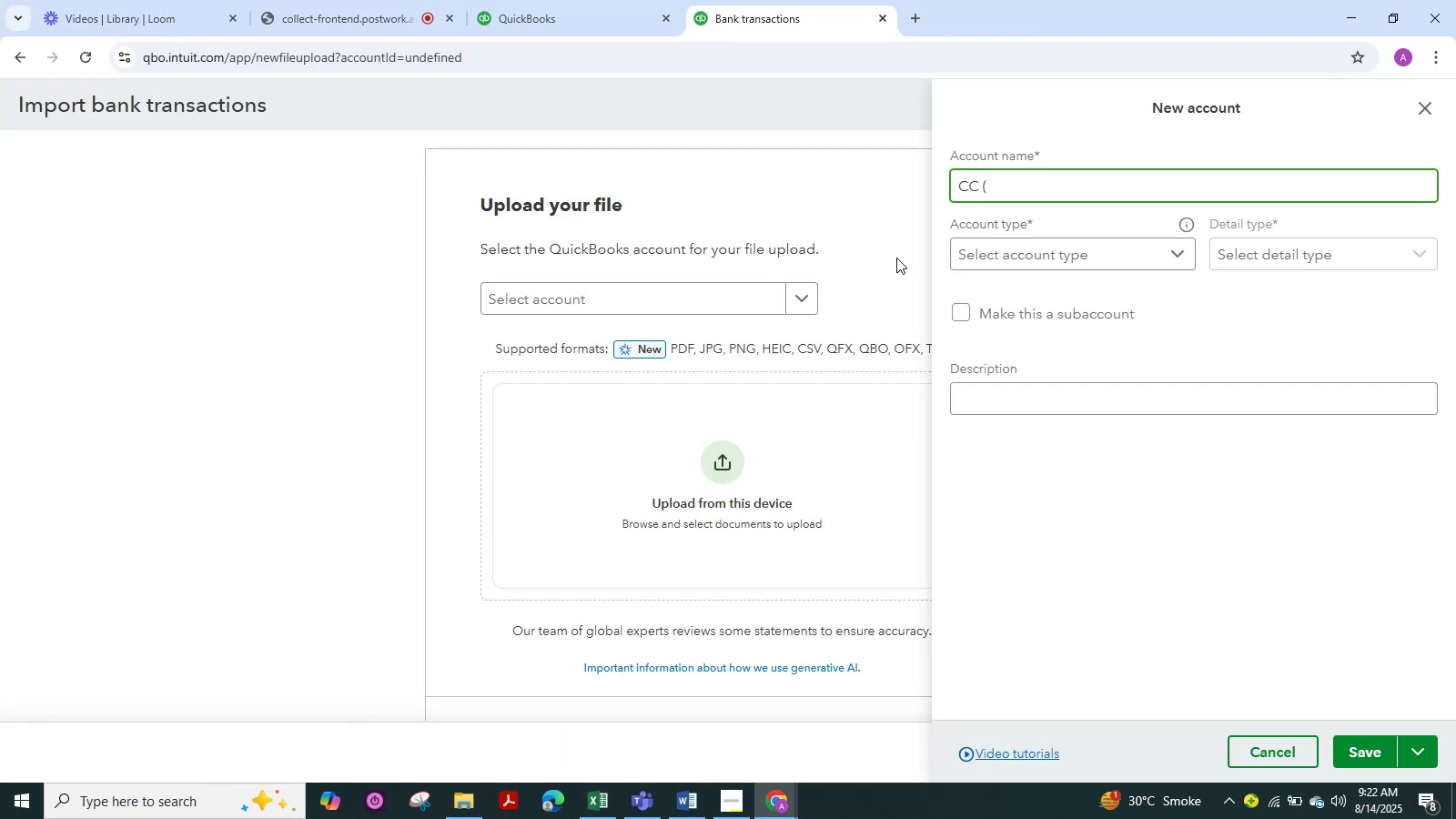 
key(Numpad1)
 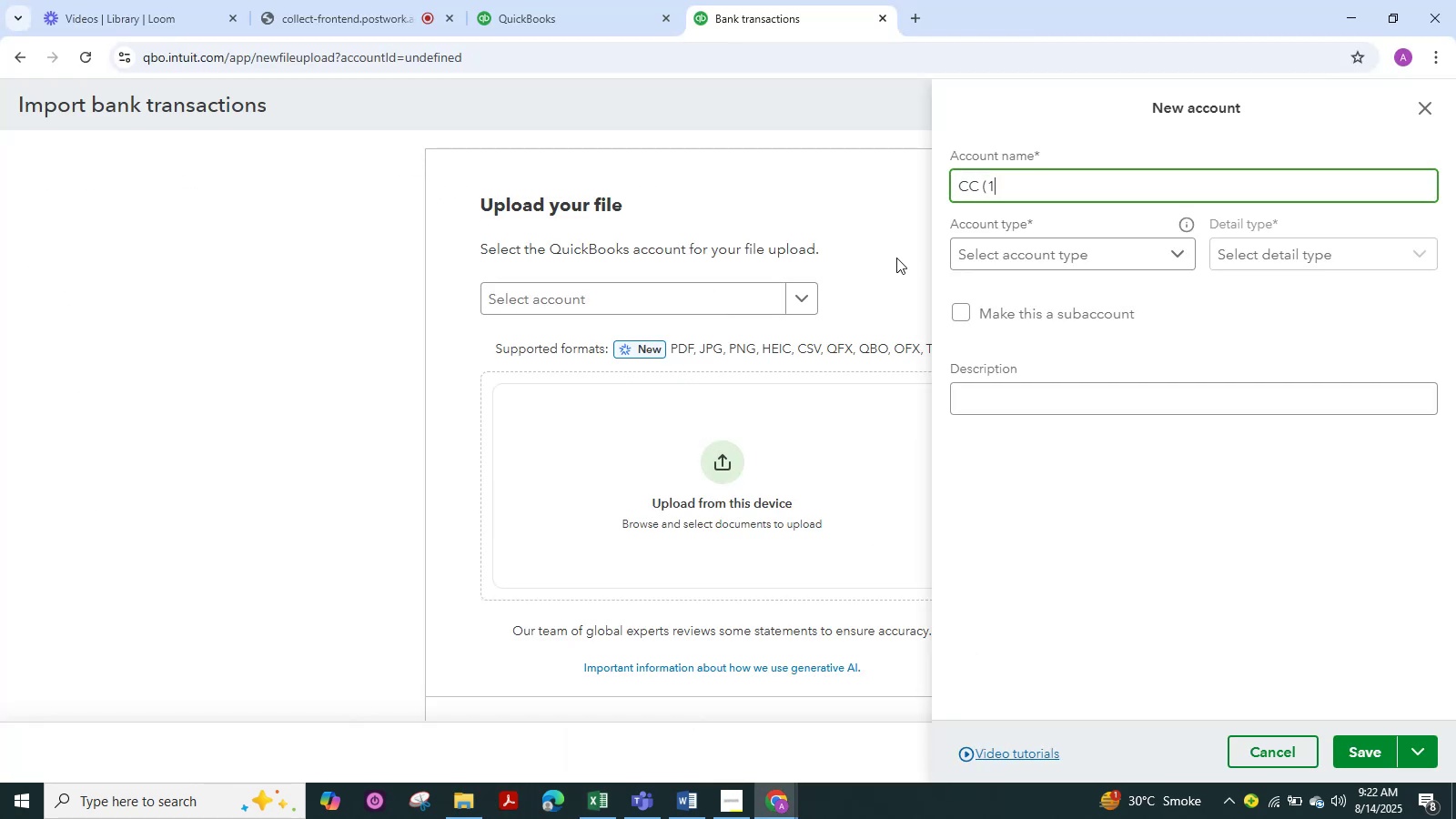 
key(Numpad5)
 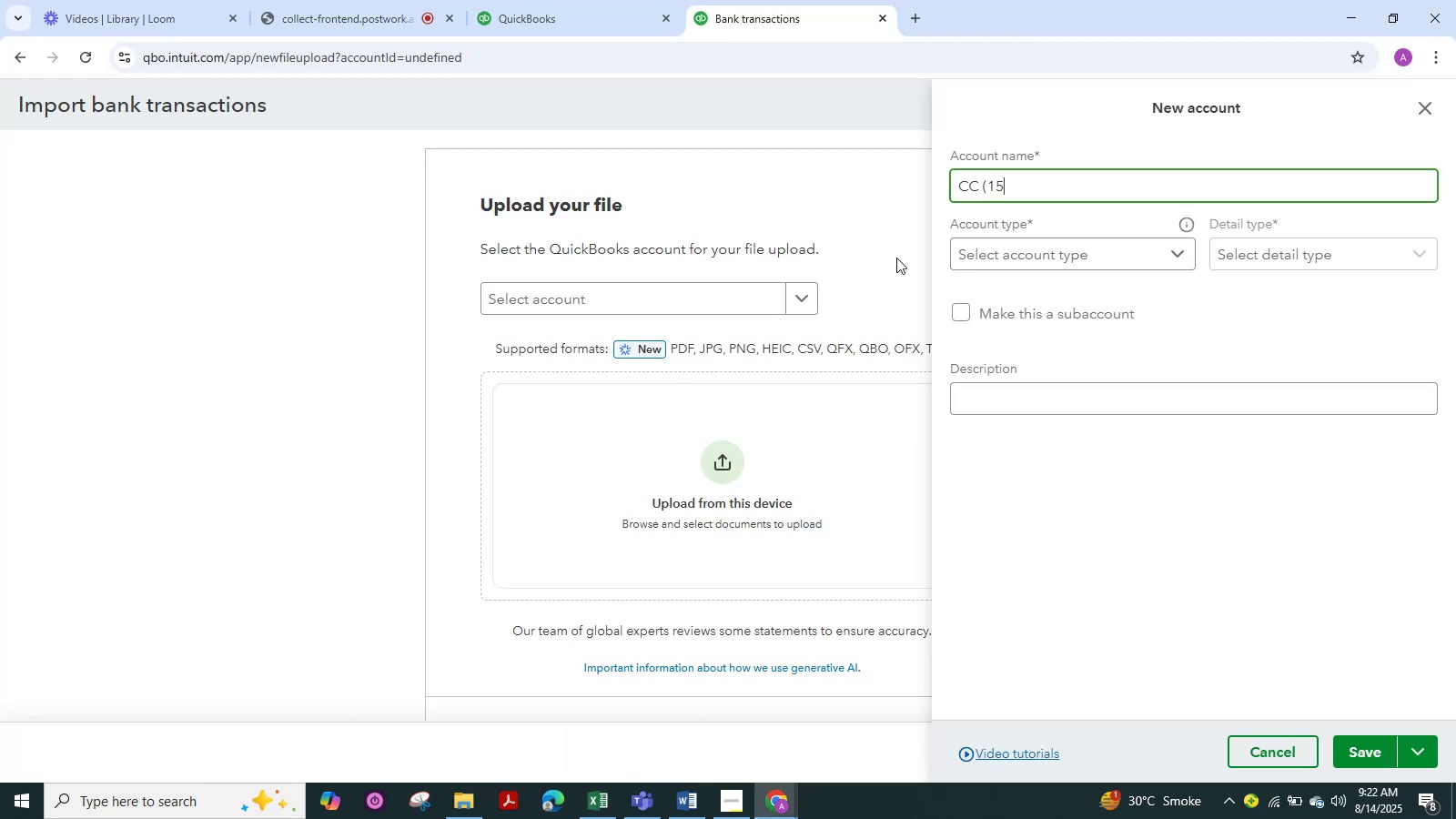 
key(Numpad8)
 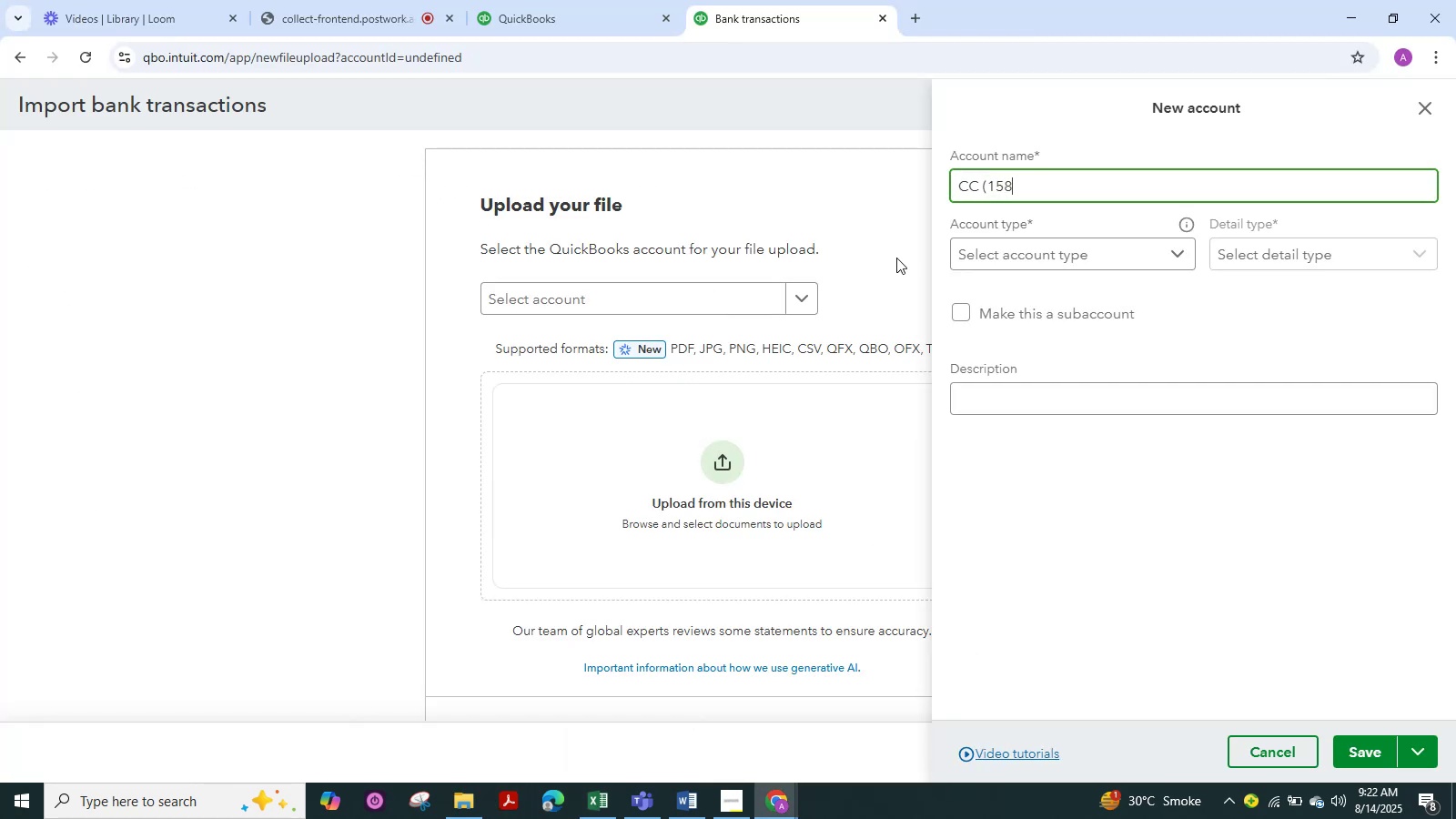 
key(Numpad7)
 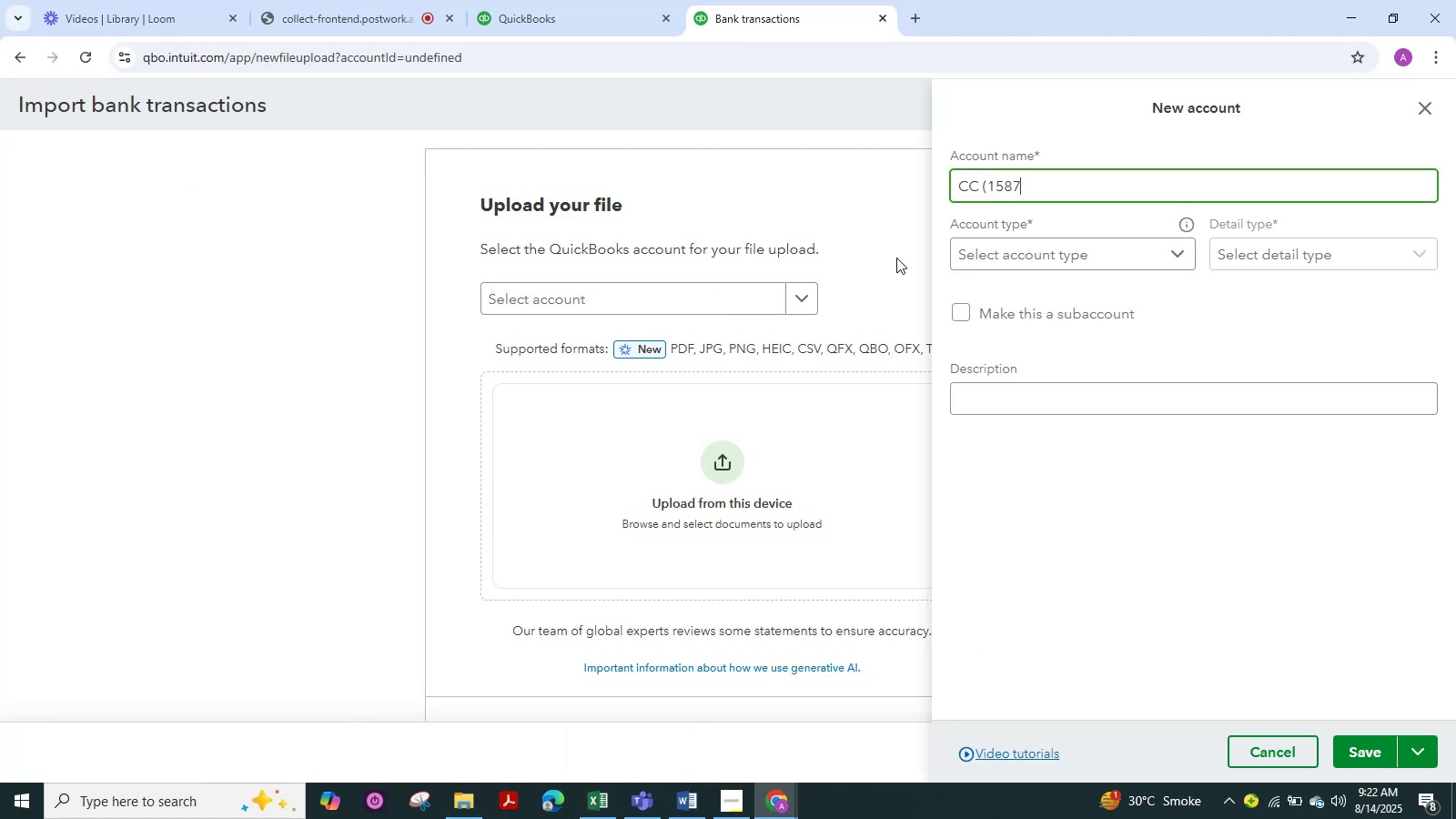 
key(Shift+0)
 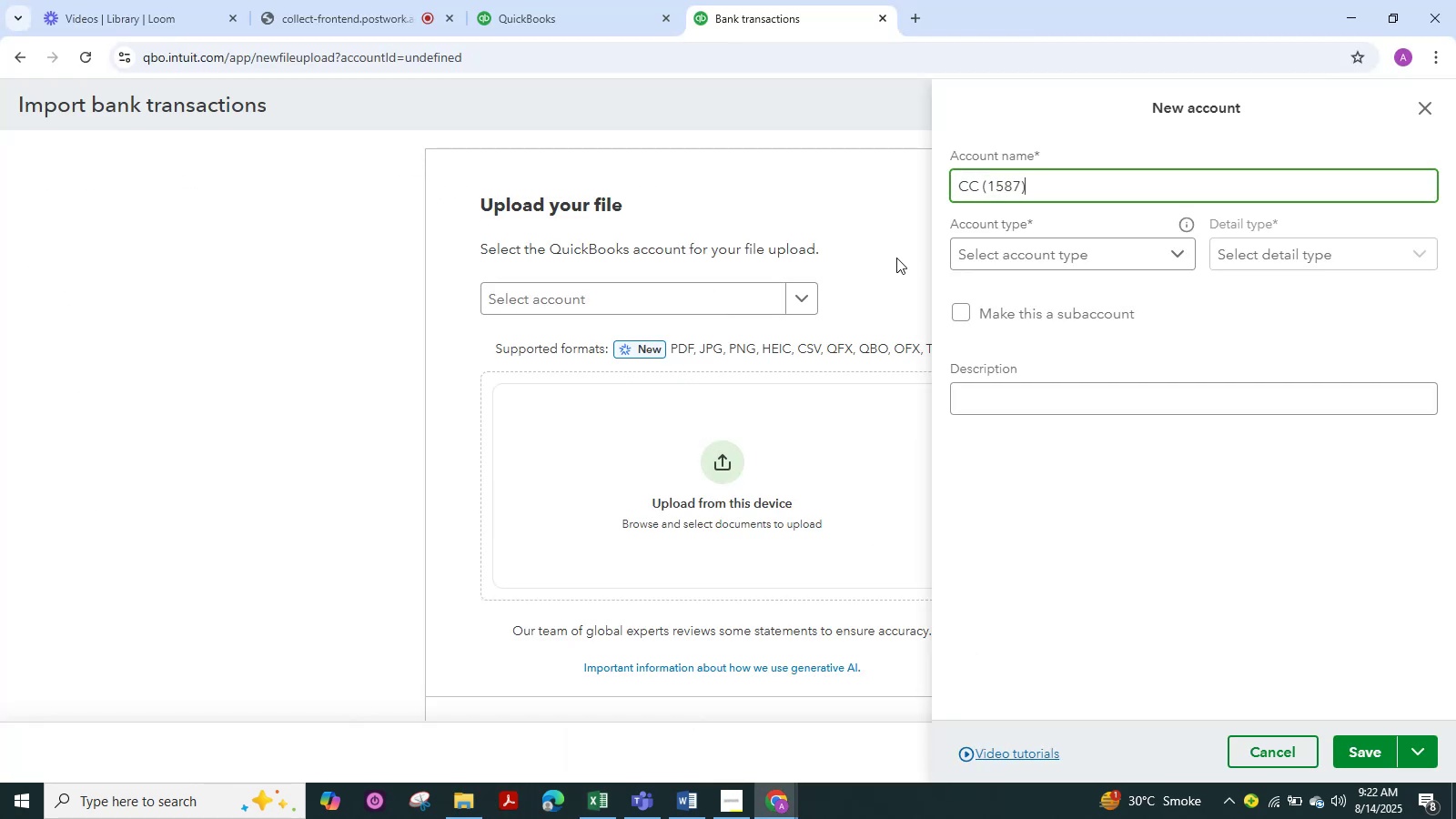 
key(Enter)
 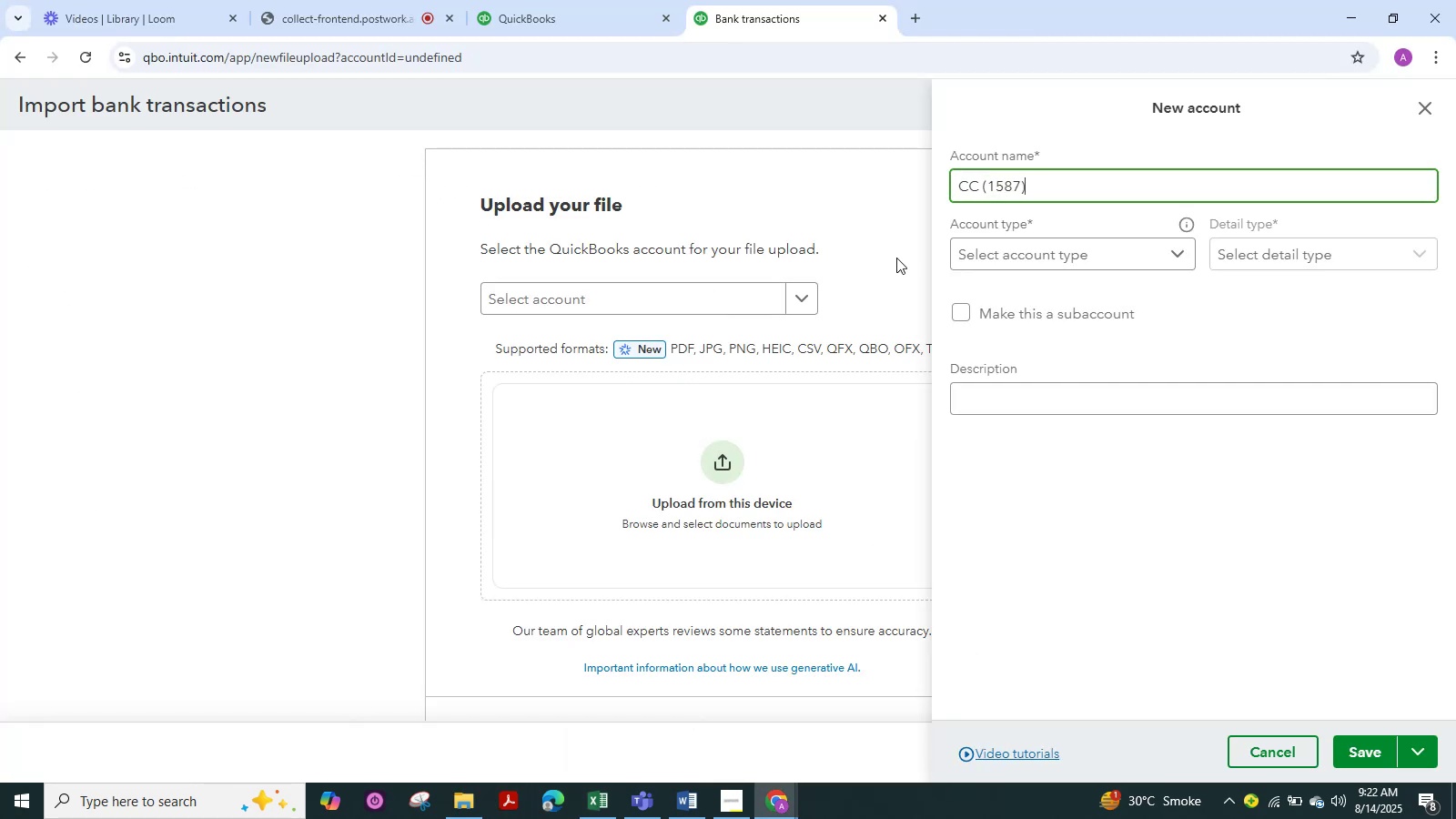 
key(Backslash)
 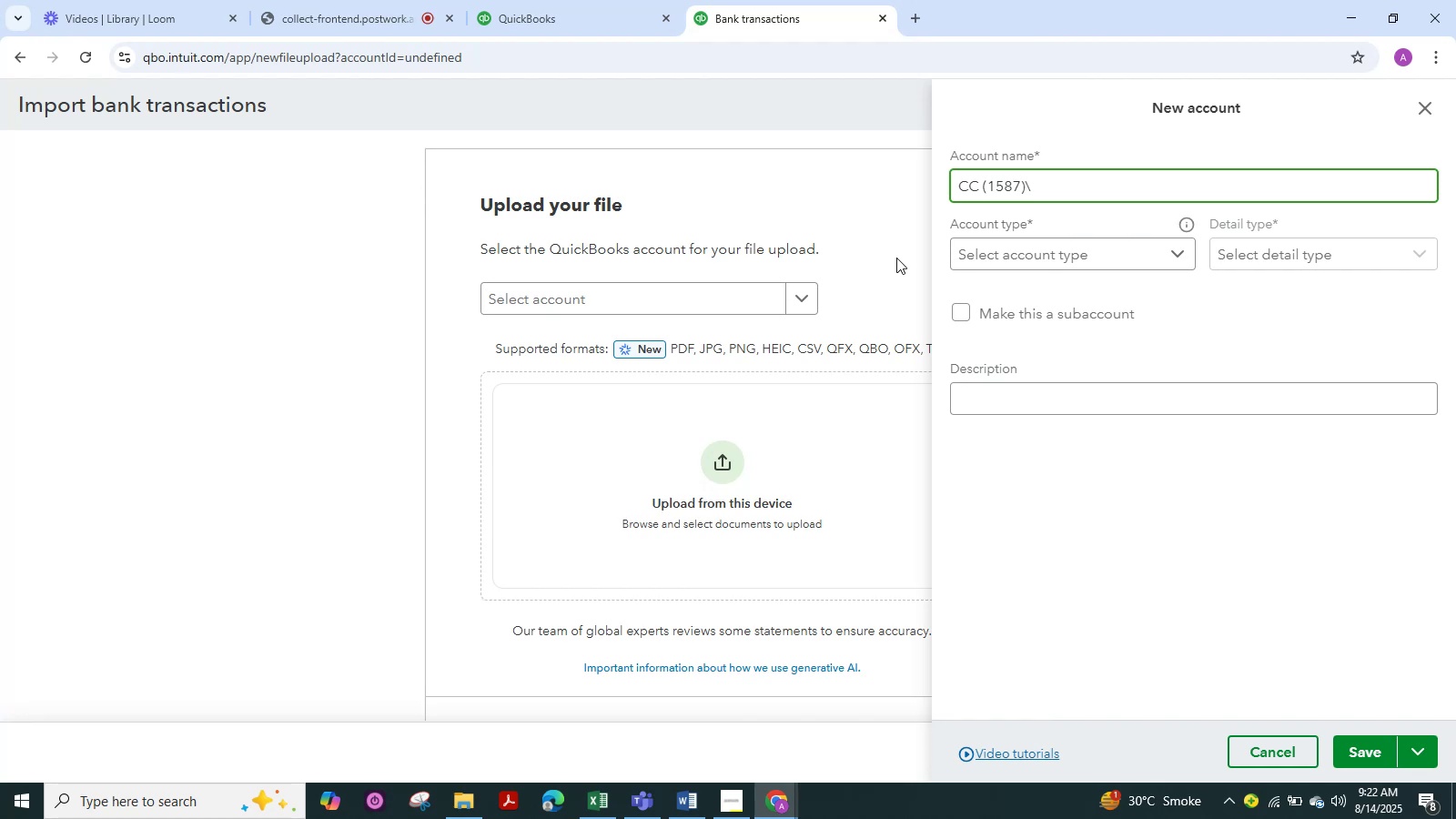 
key(Backspace)
 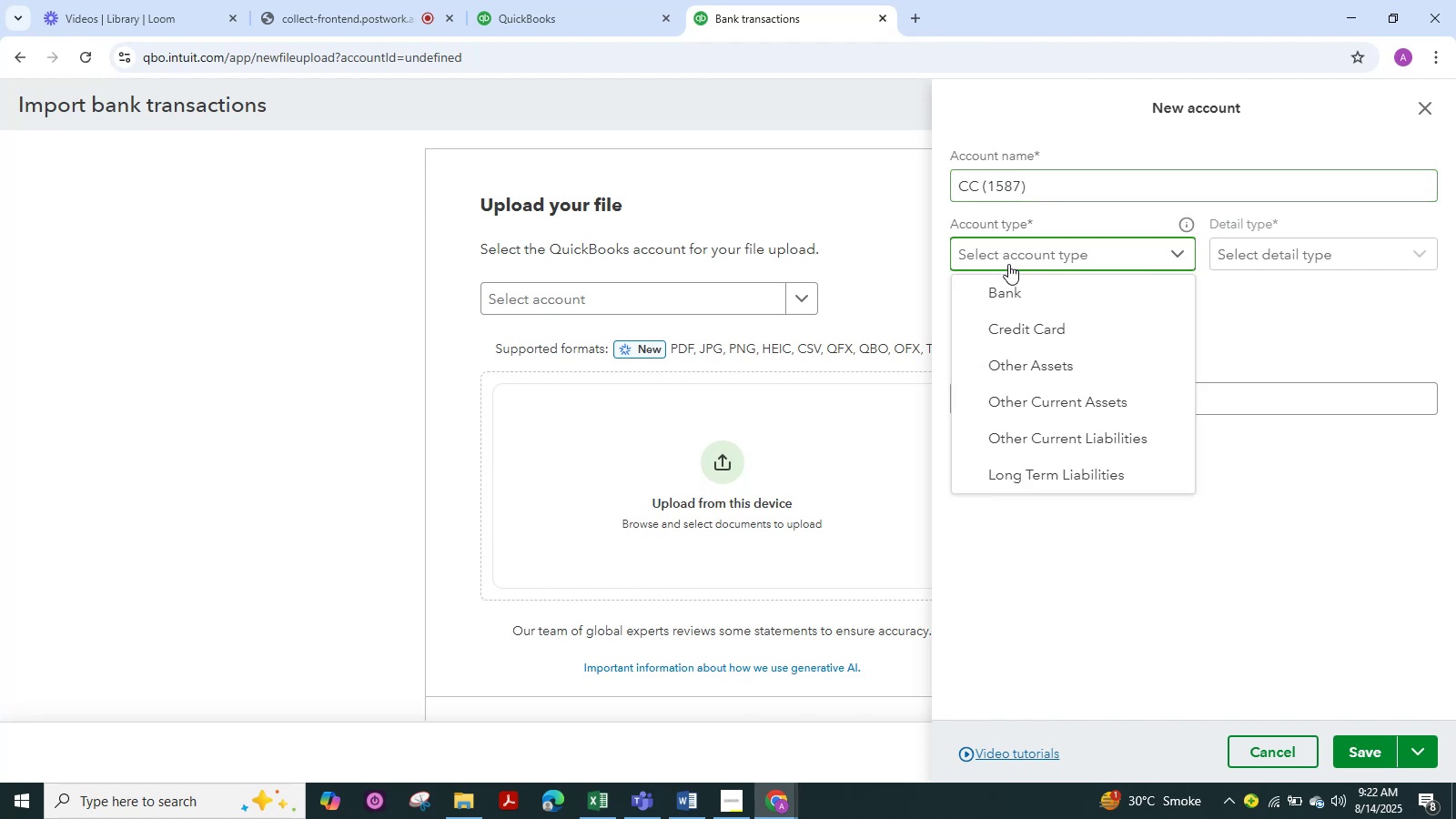 
double_click([1005, 288])
 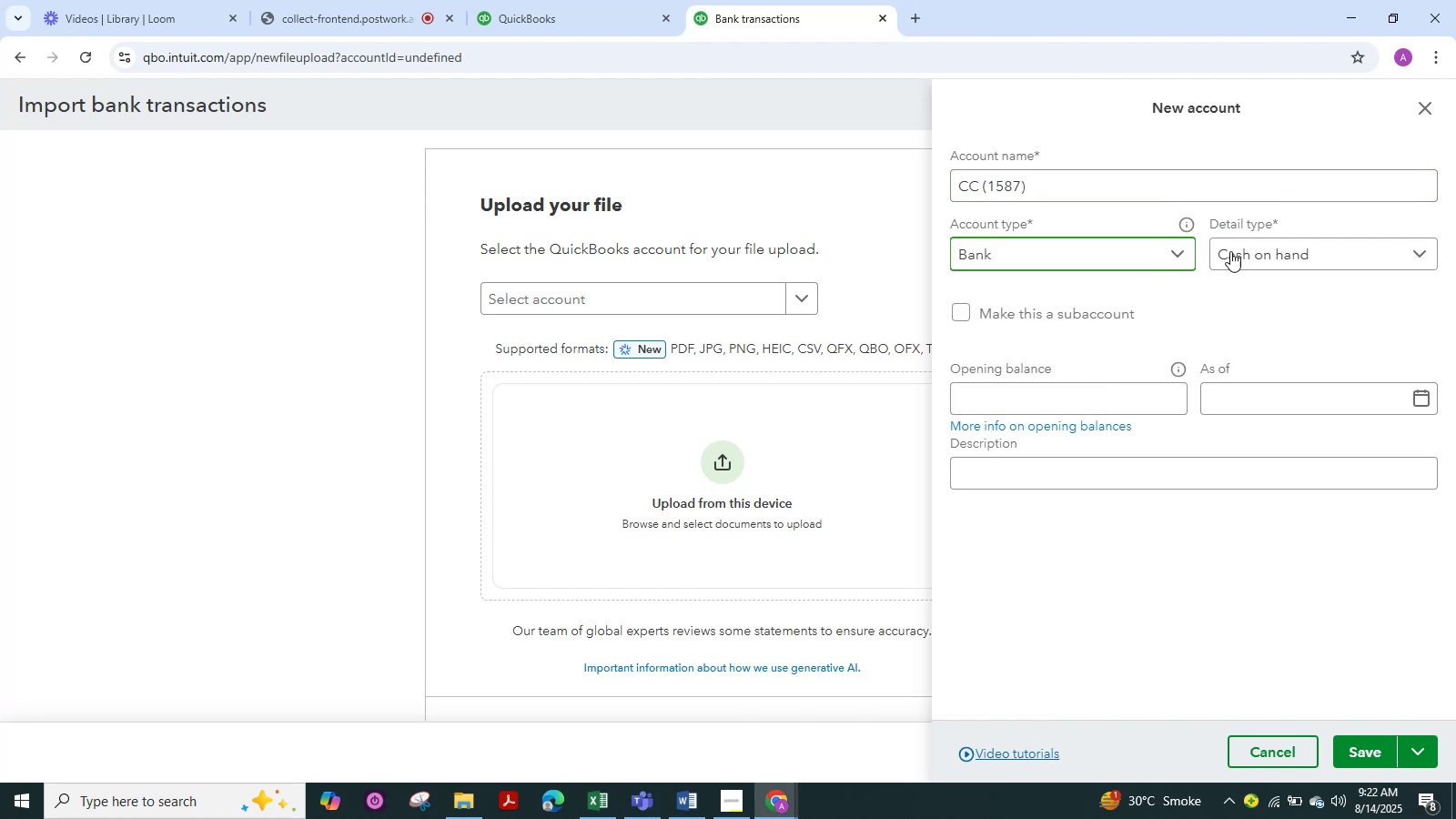 
left_click([1238, 249])
 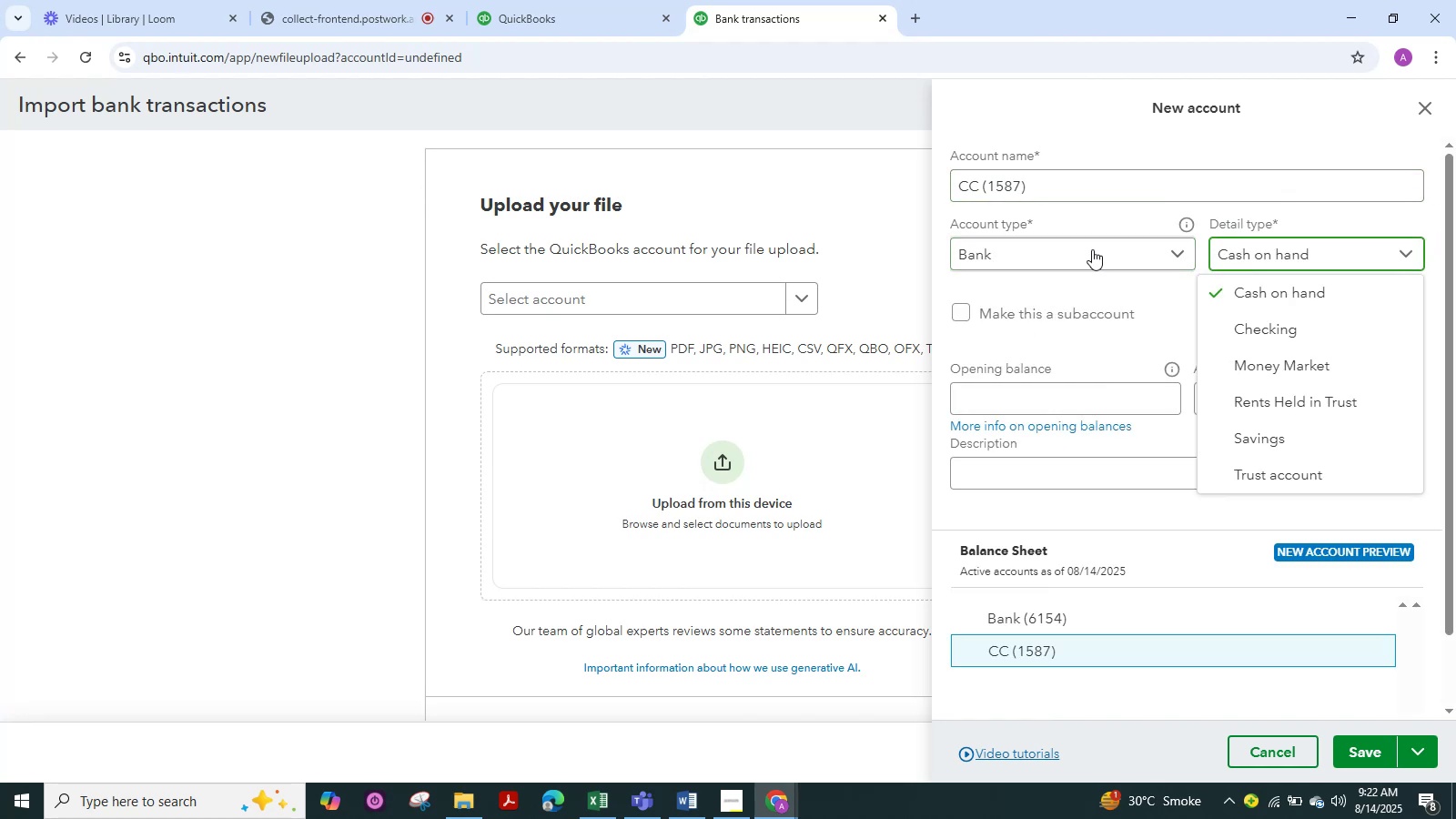 
left_click([1091, 249])
 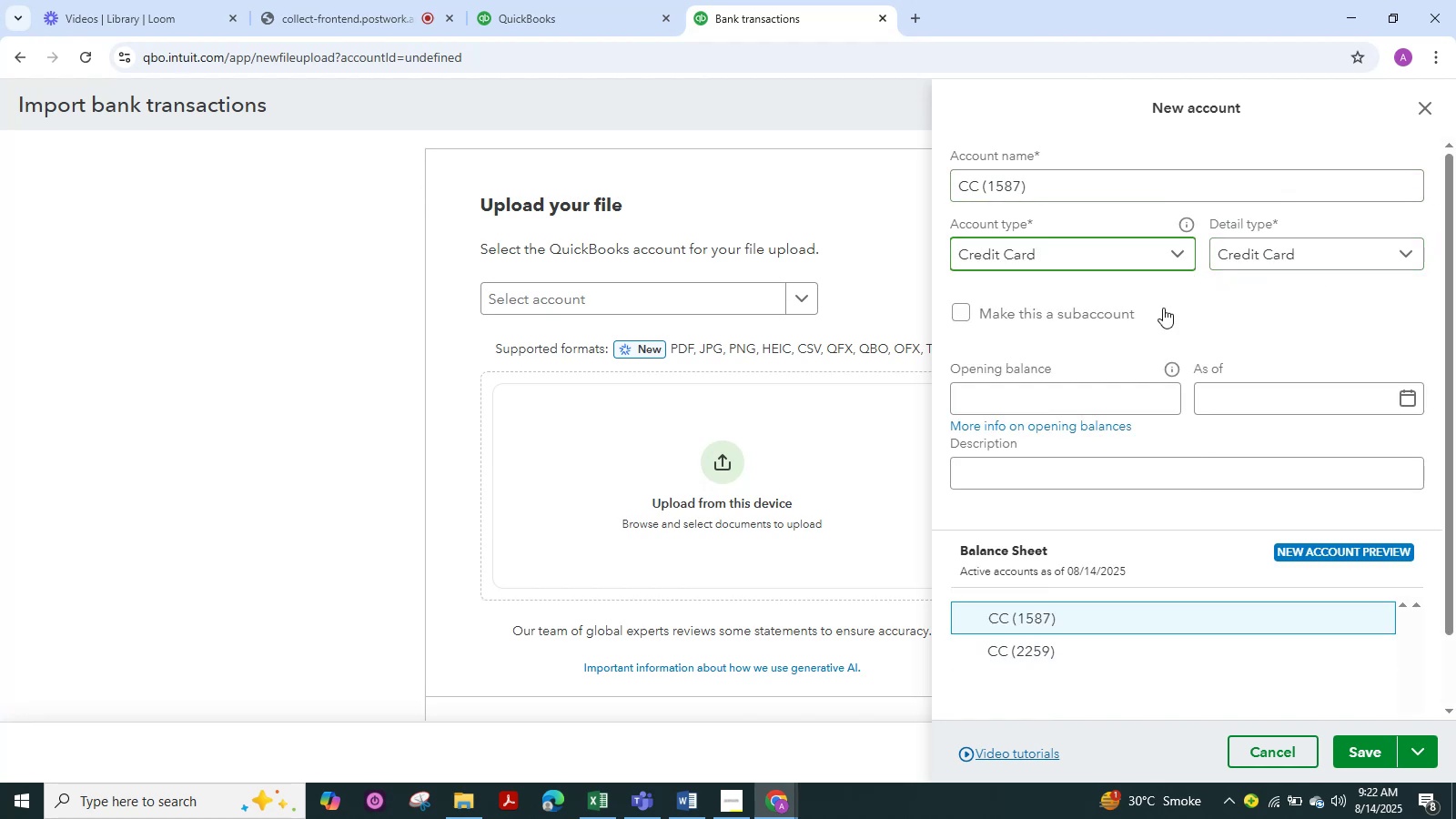 
double_click([1261, 243])
 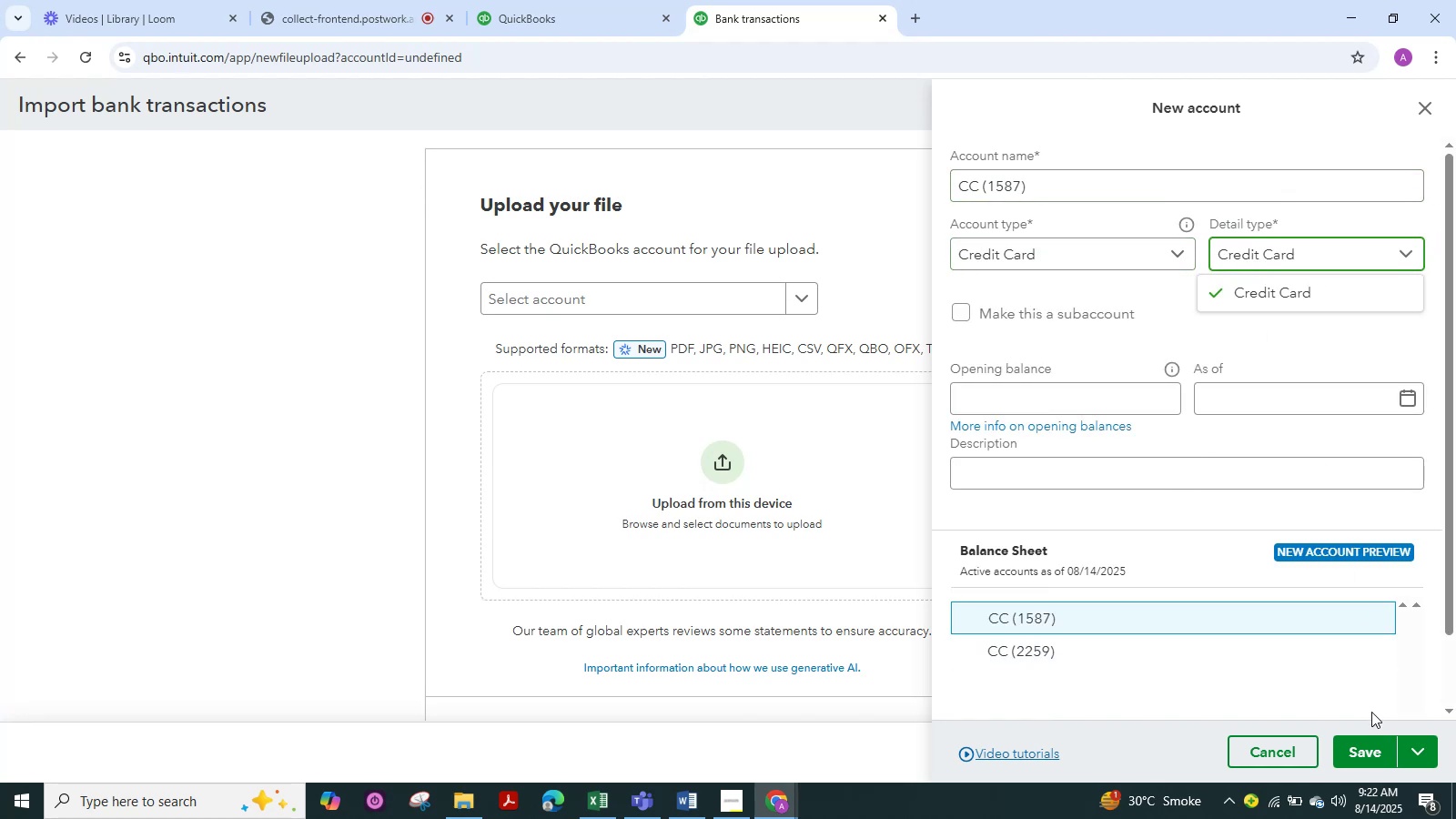 
left_click([1365, 756])
 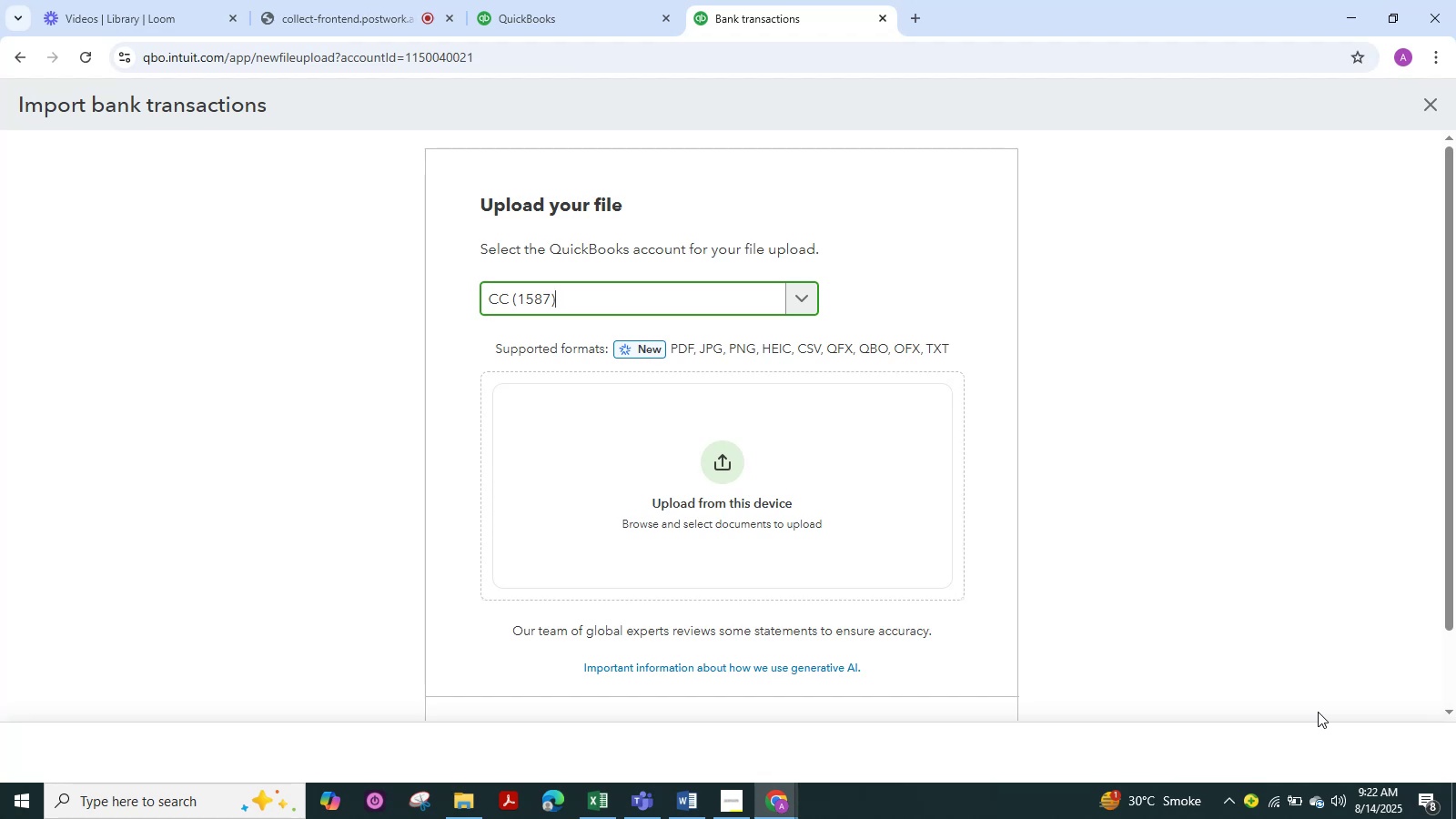 
wait(42.54)
 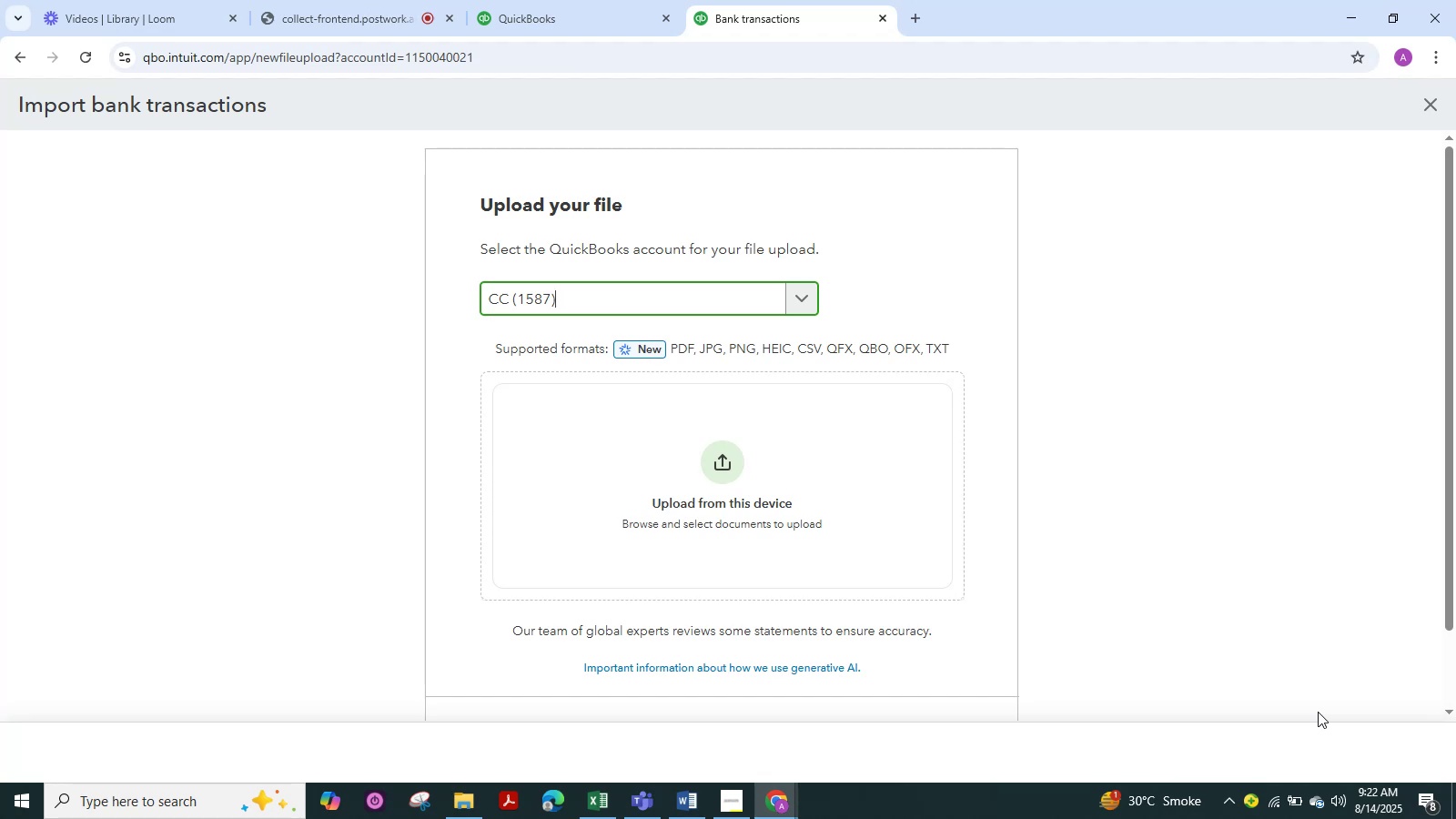 
left_click([884, 602])
 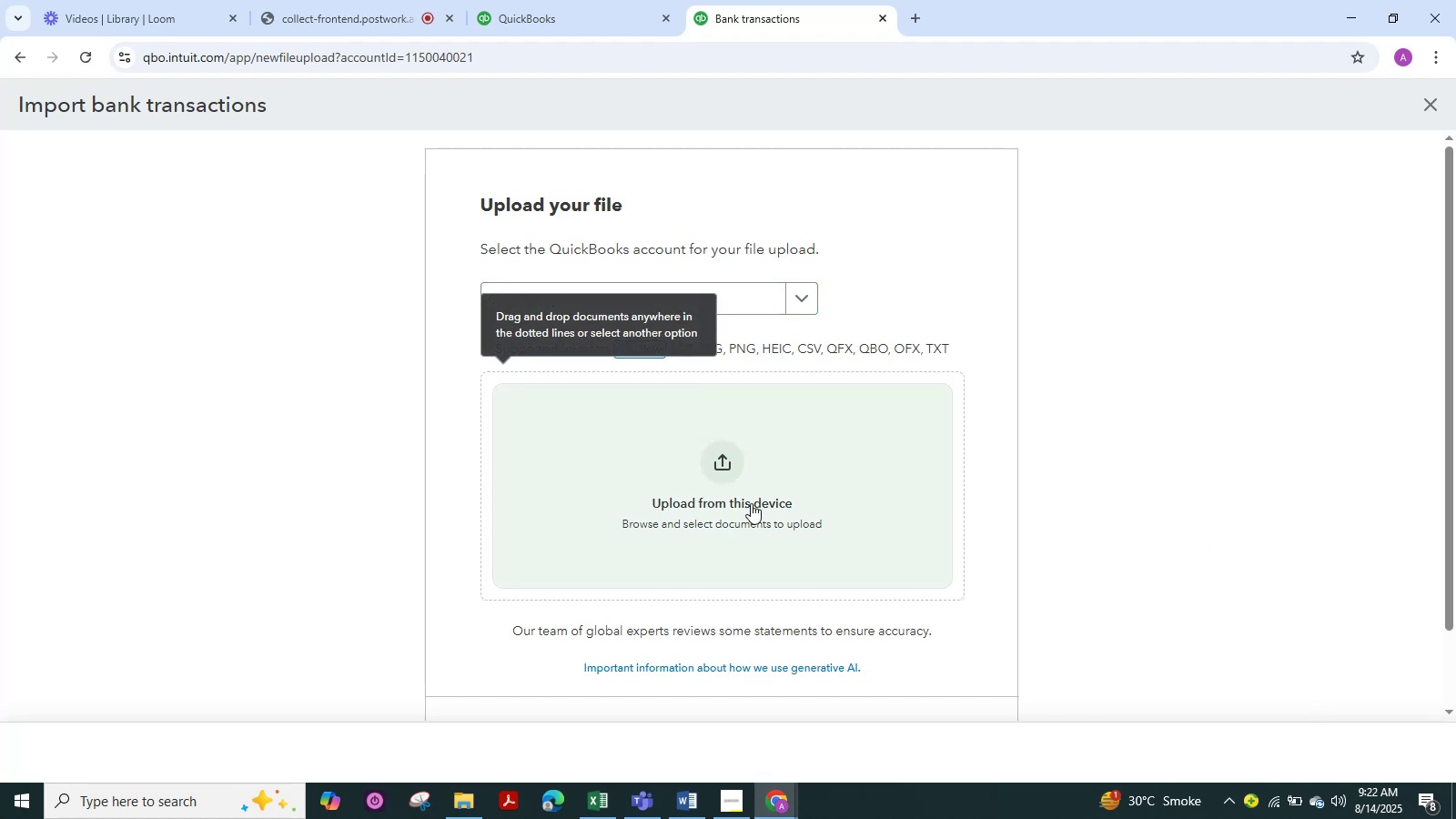 
left_click([751, 503])
 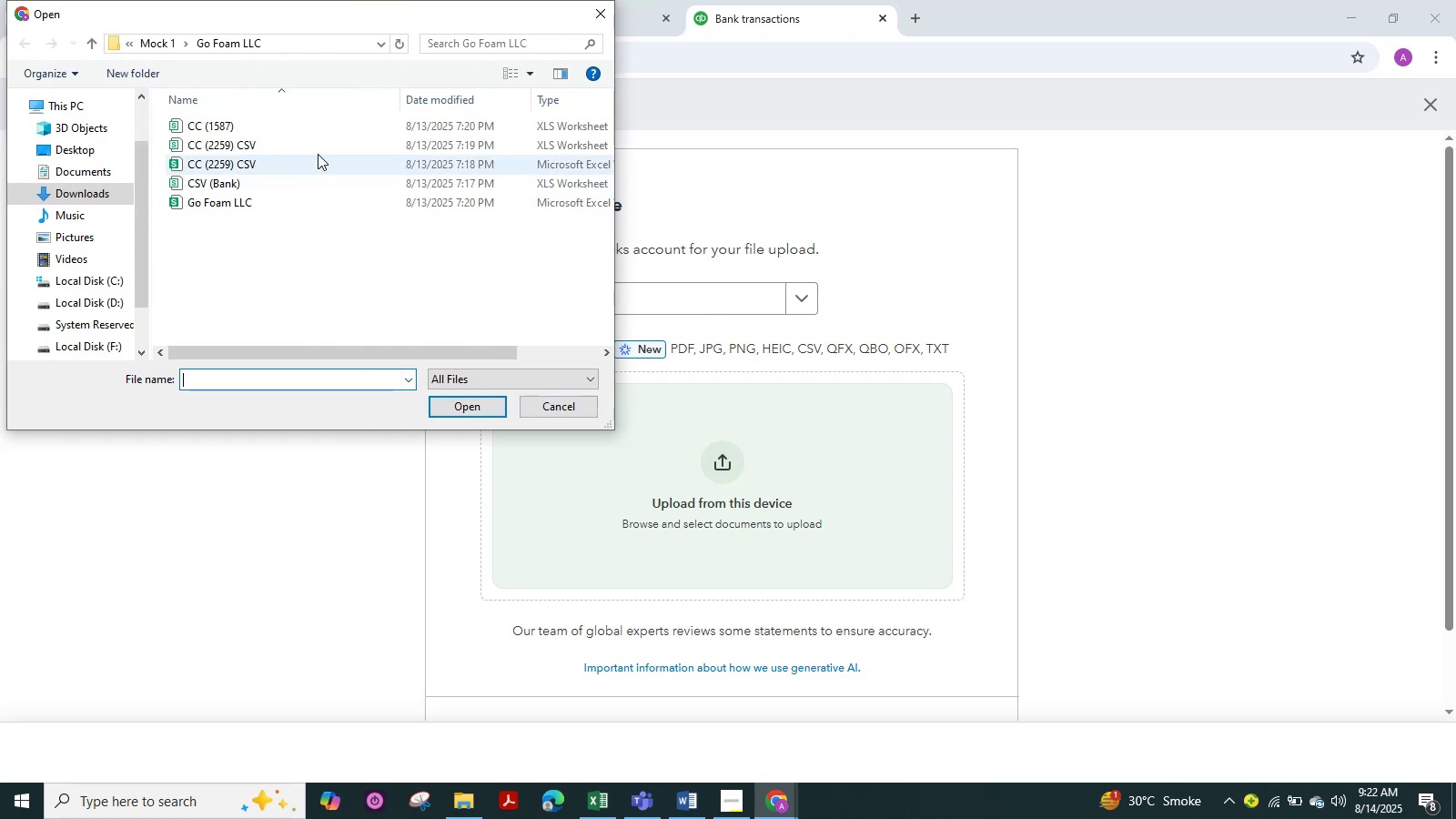 
left_click([361, 131])
 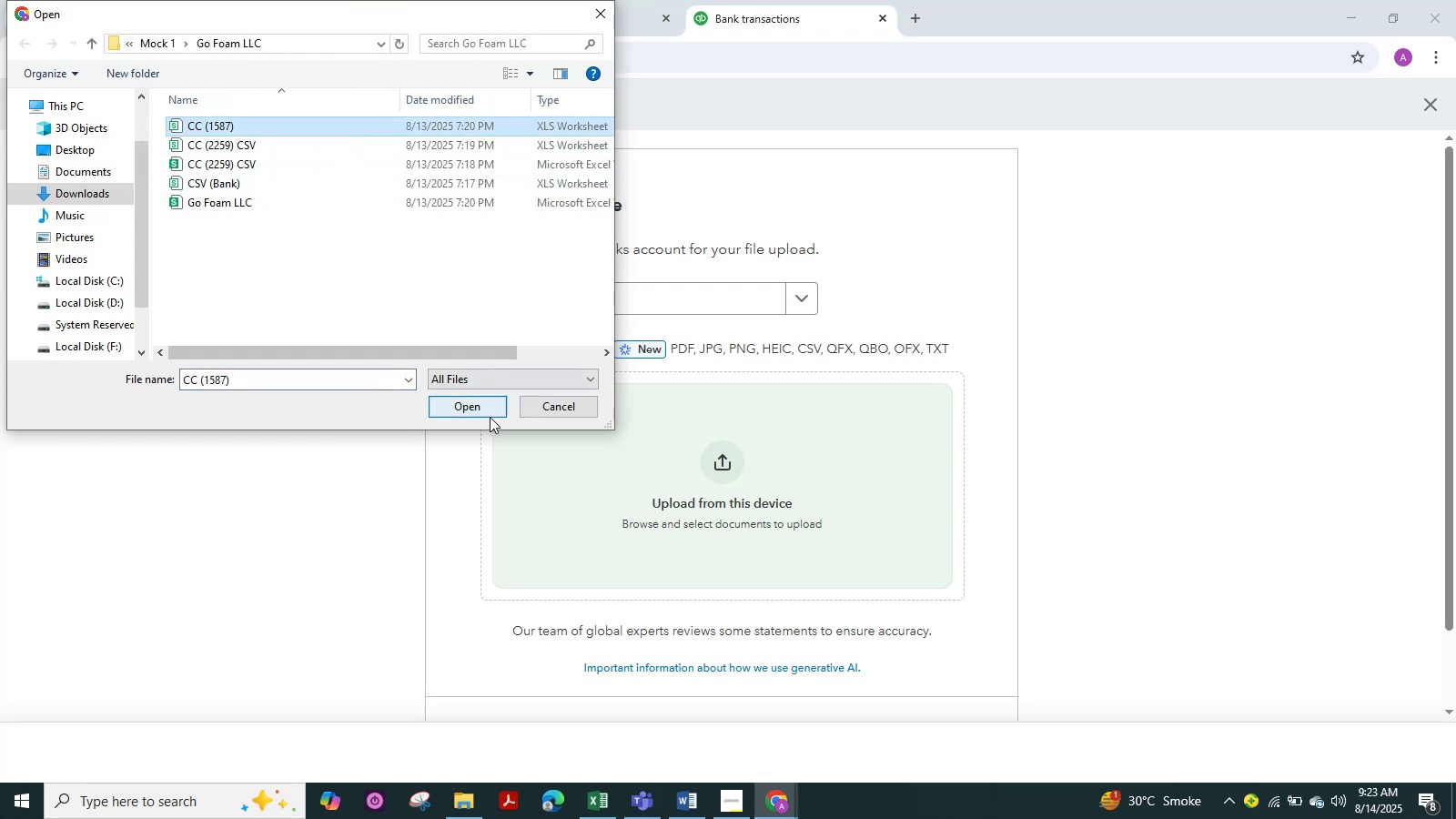 
left_click([486, 418])
 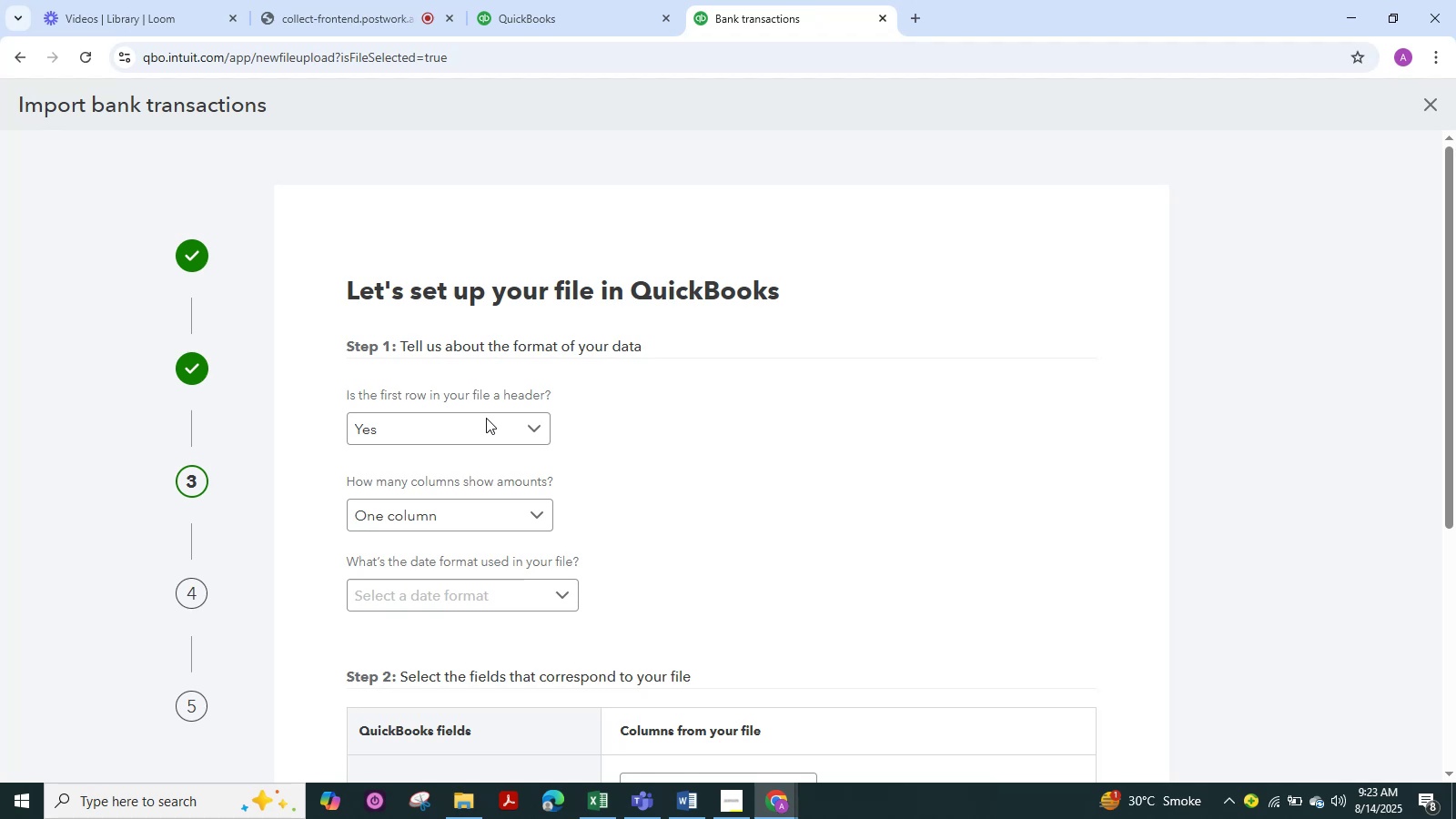 
wait(15.54)
 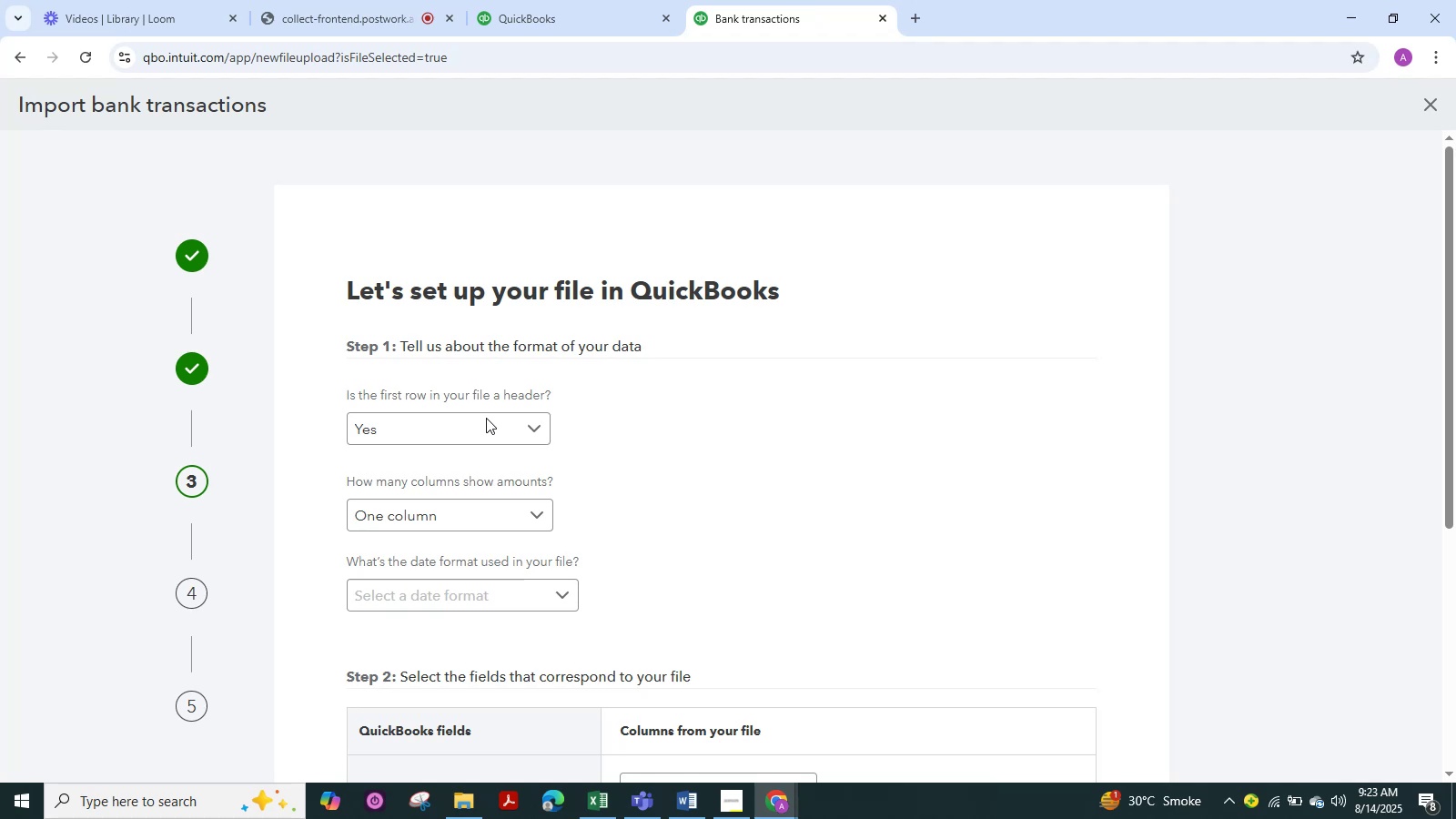 
left_click([533, 587])
 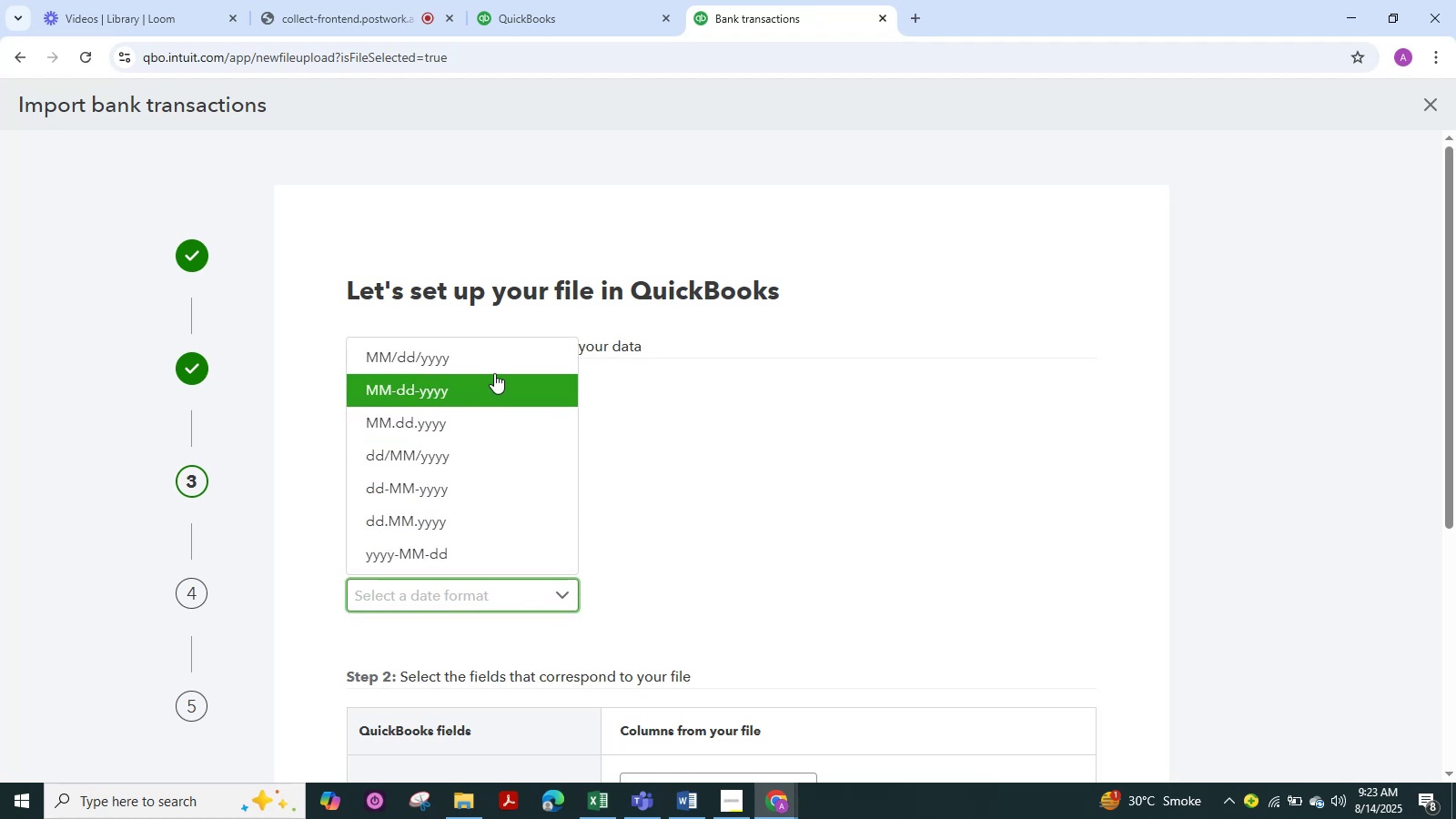 
left_click([493, 359])
 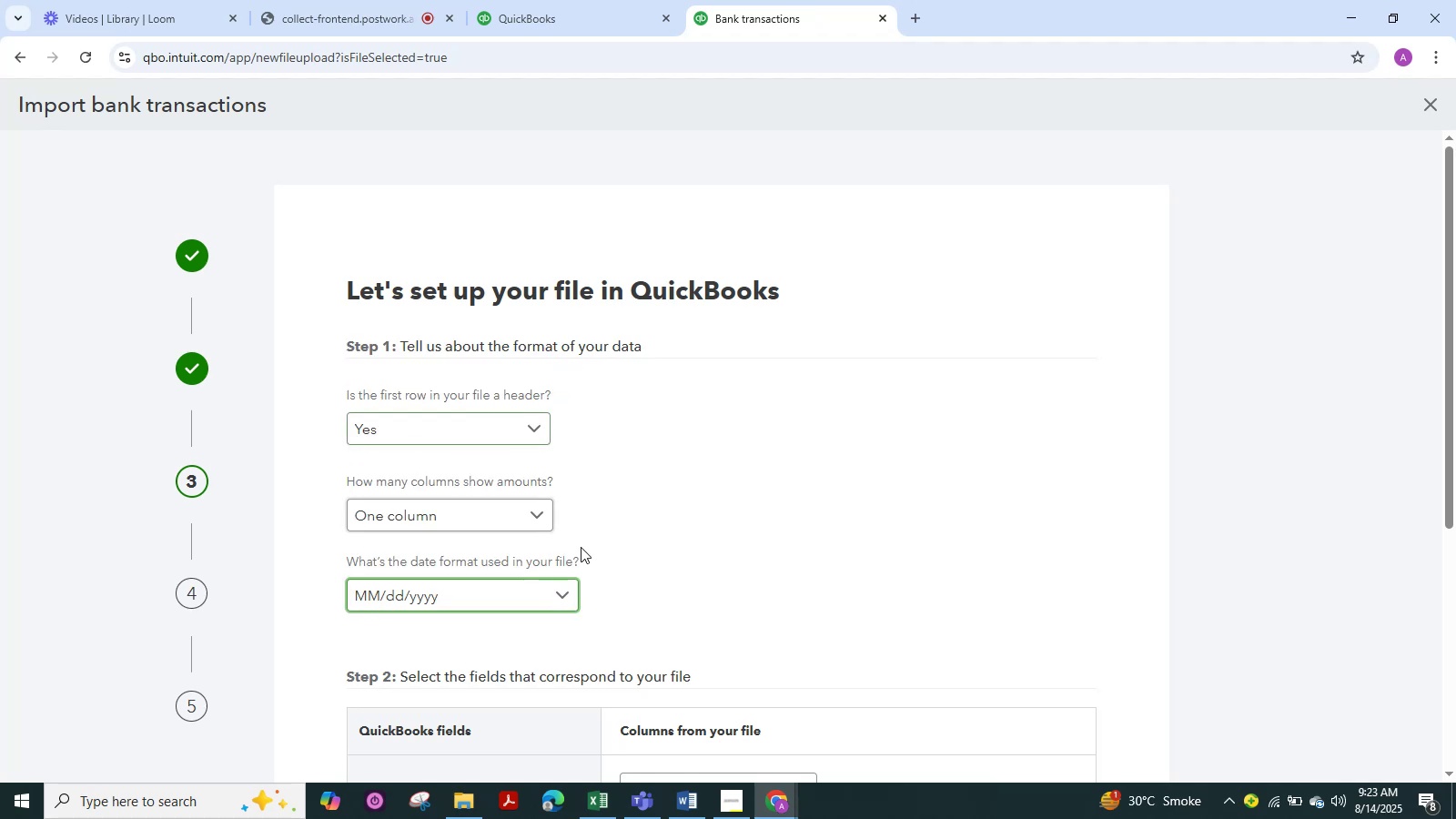 
scroll: coordinate [738, 465], scroll_direction: down, amount: 6.0
 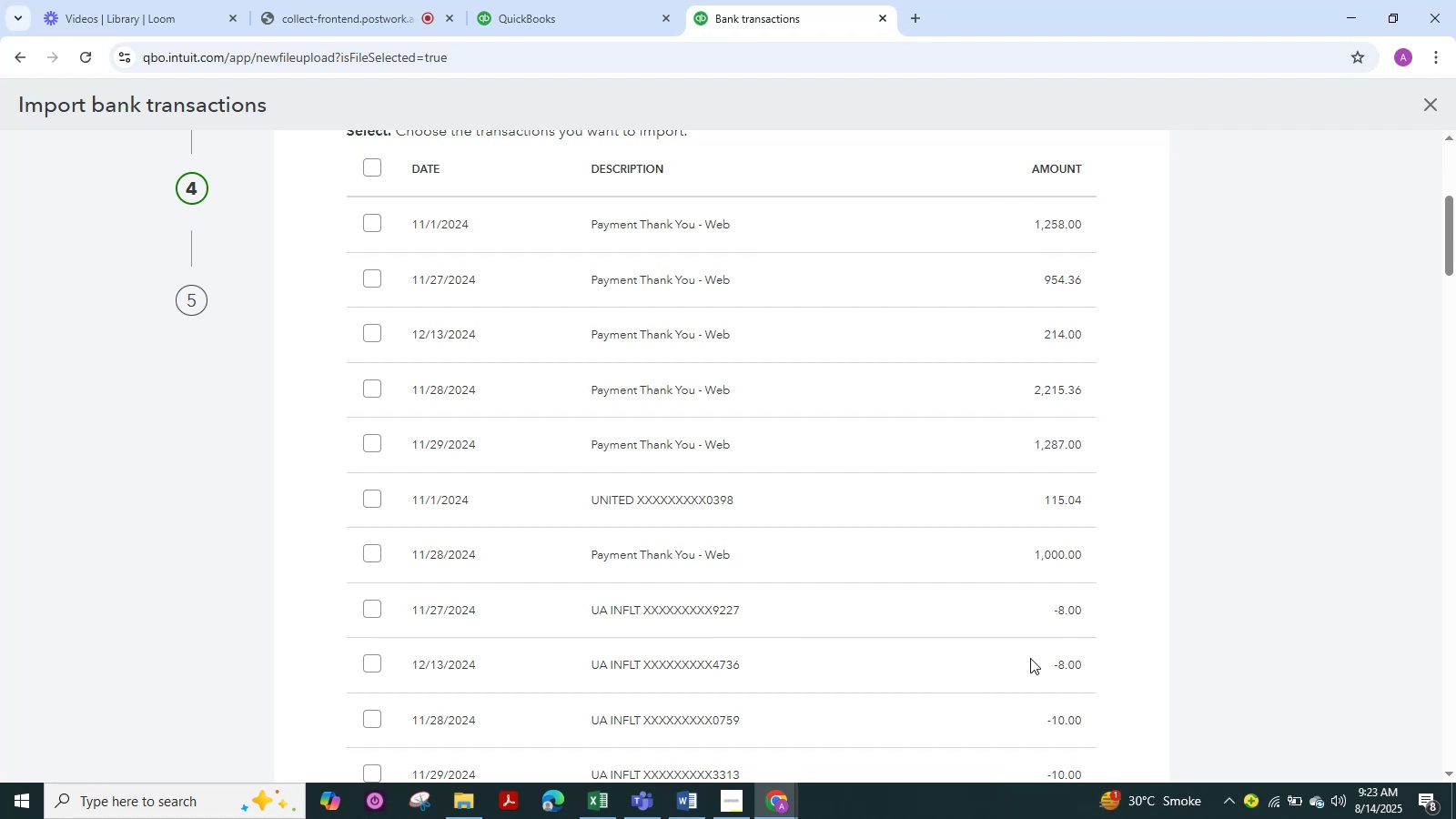 
wait(32.08)
 